 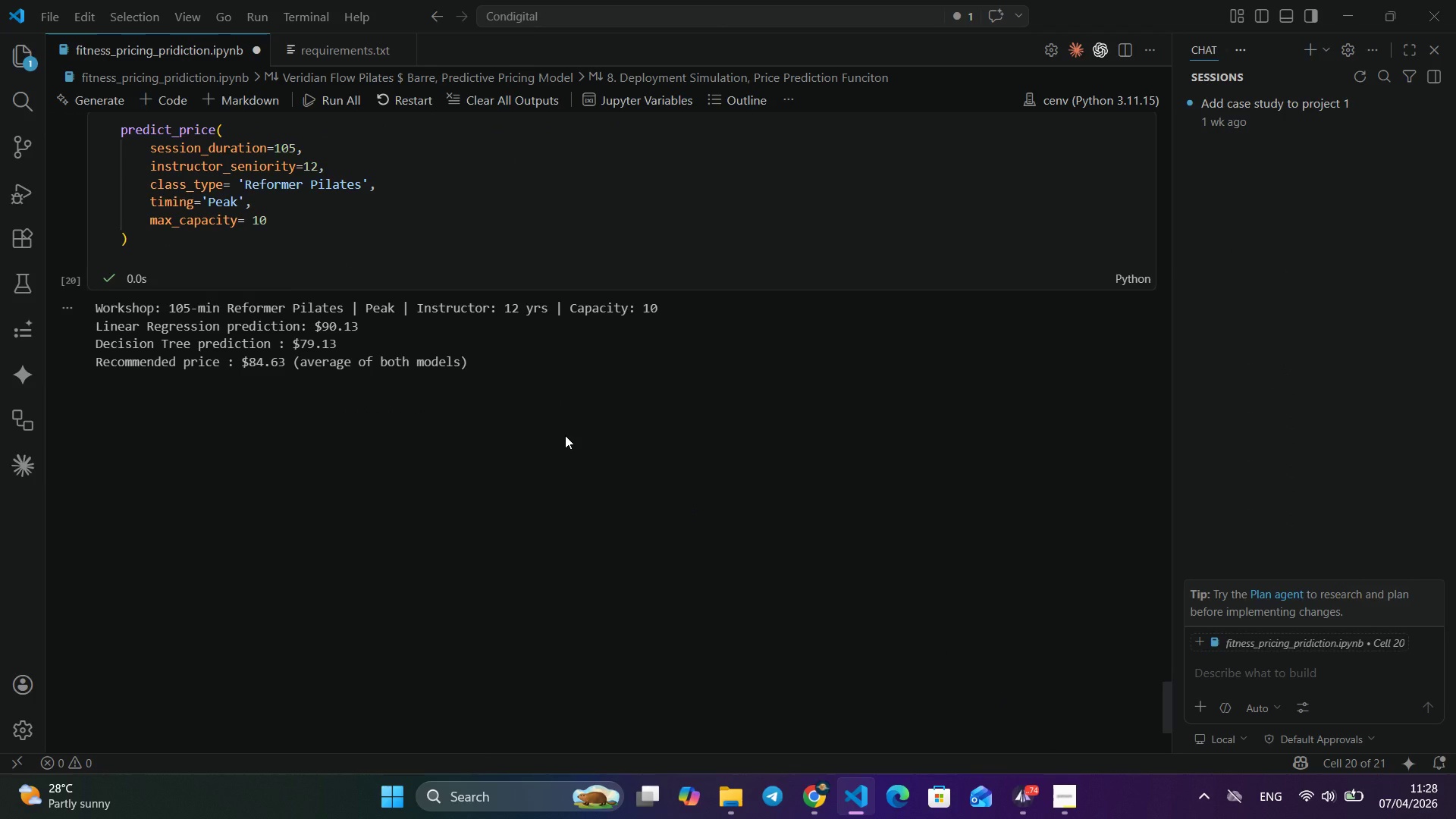 
scroll: coordinate [559, 431], scroll_direction: up, amount: 3.0
 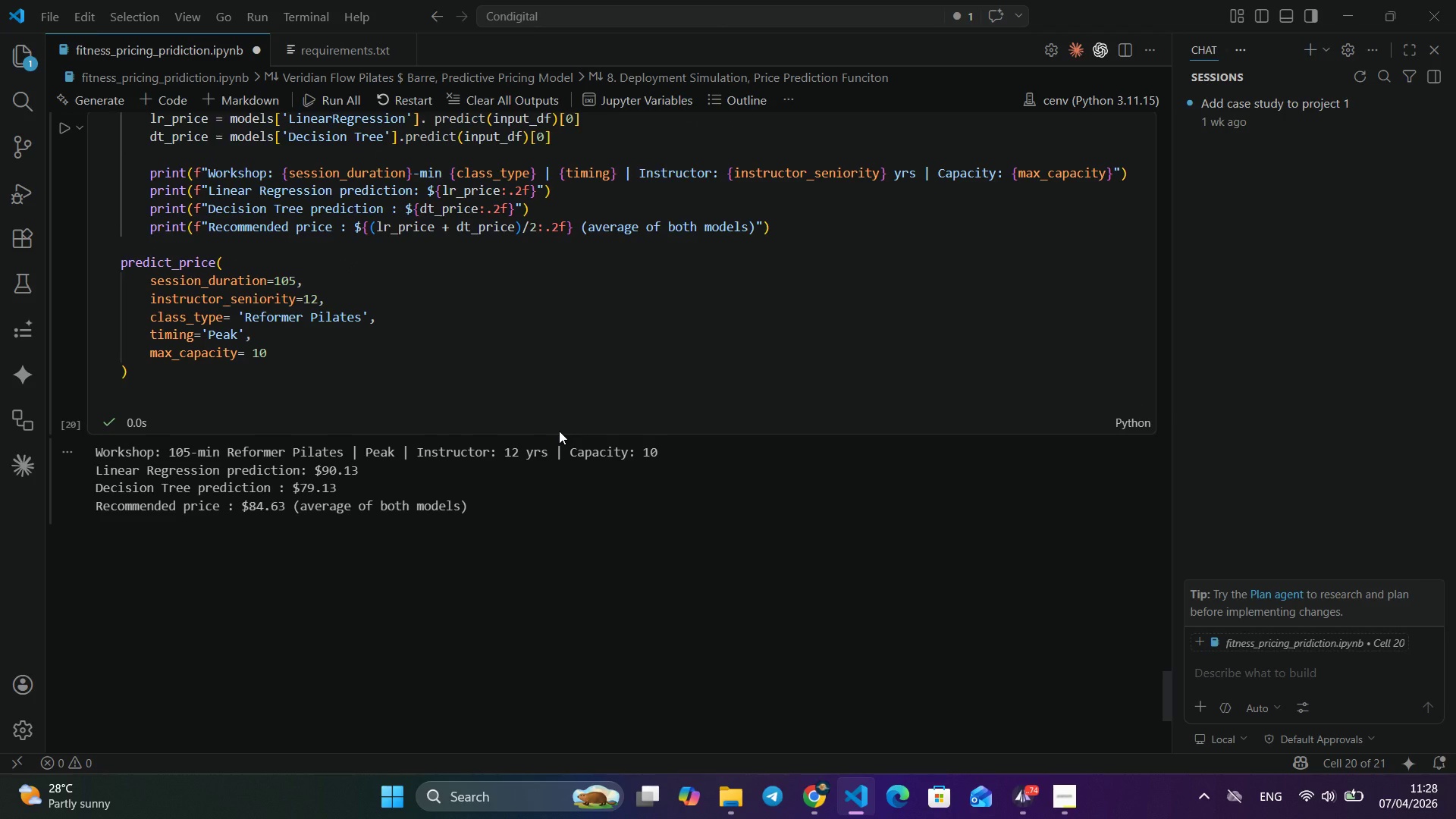 
wait(23.75)
 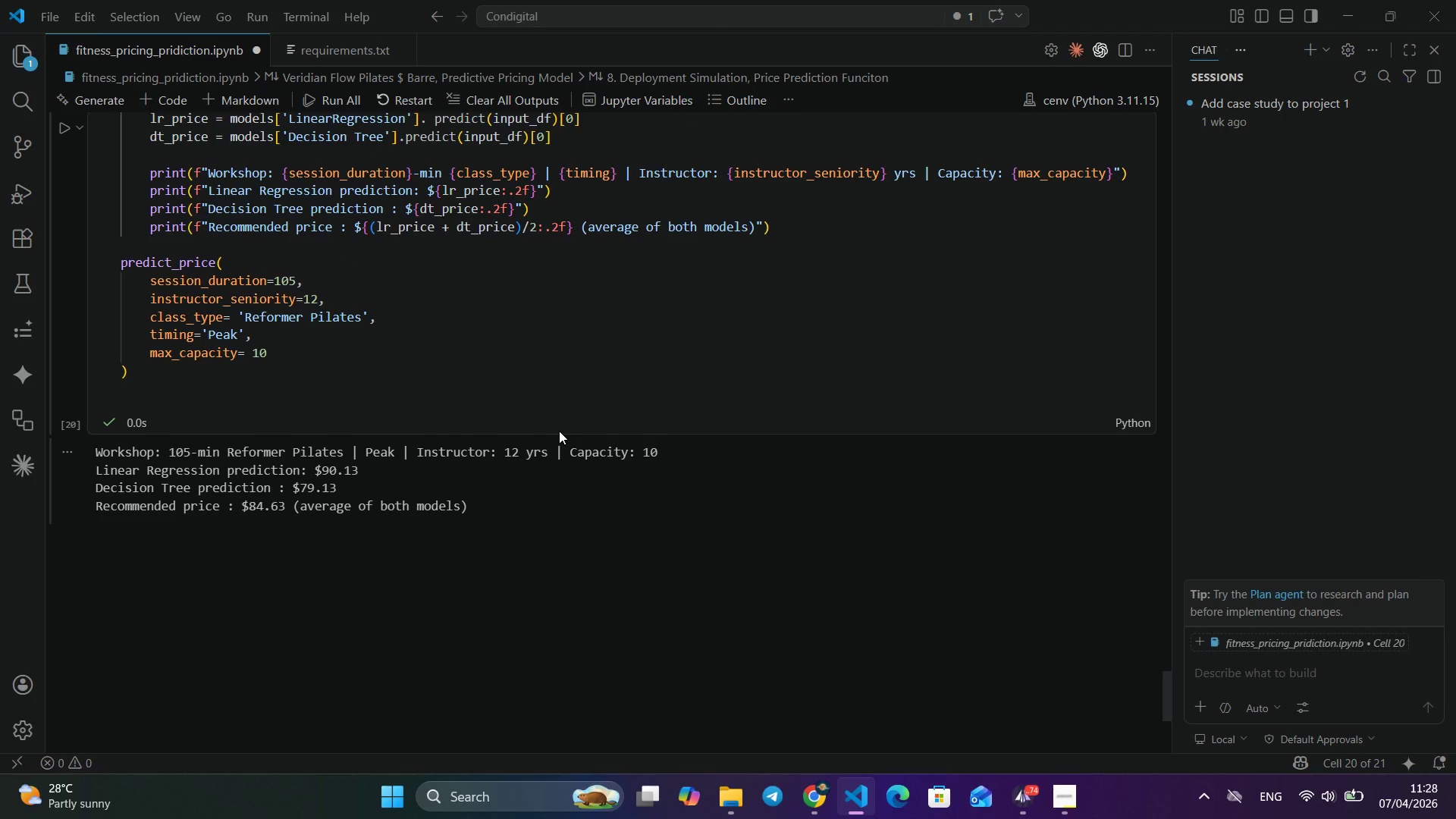 
scroll: coordinate [573, 435], scroll_direction: down, amount: 1.0
 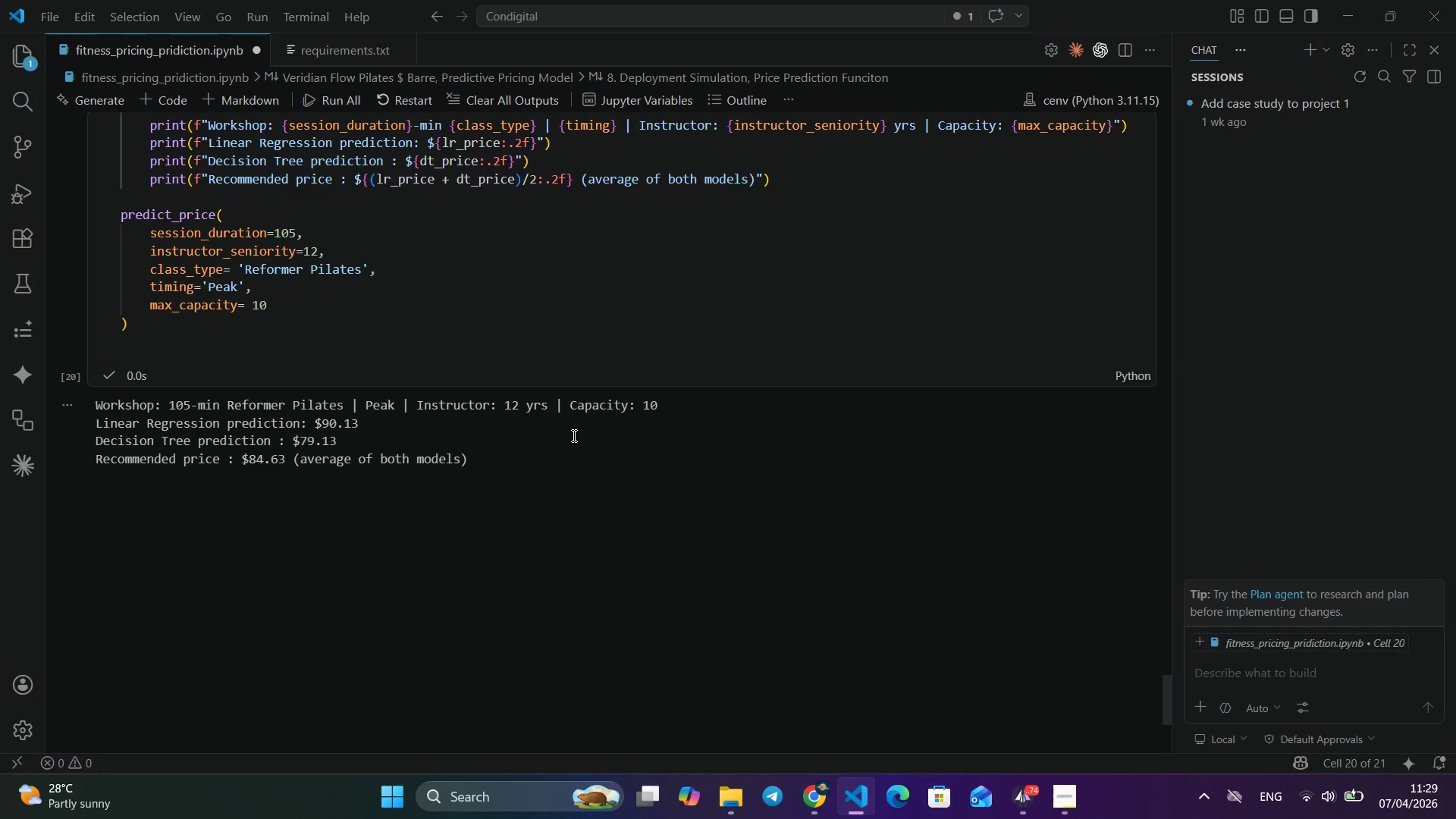 
wait(9.66)
 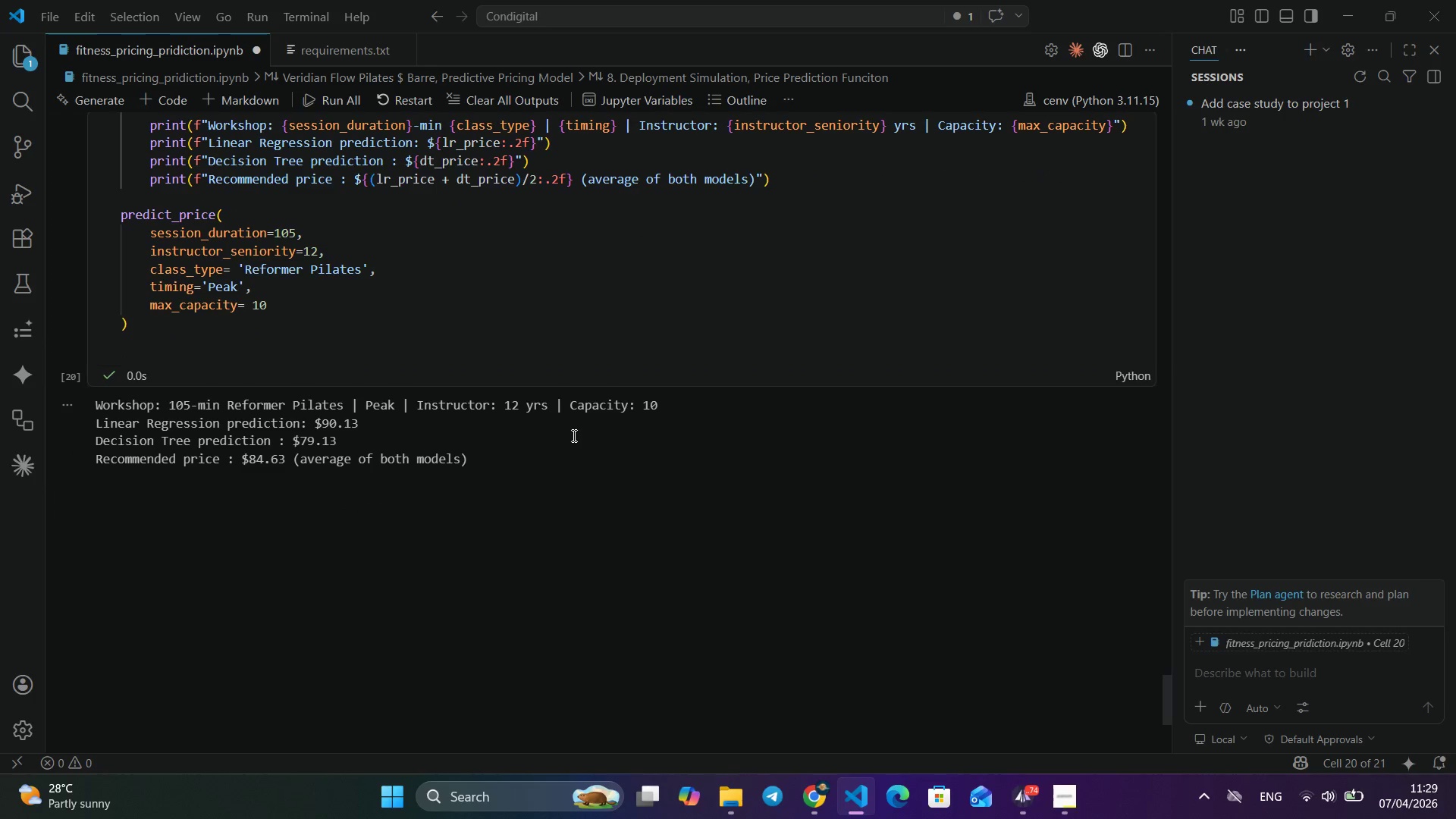 
scroll: coordinate [573, 431], scroll_direction: up, amount: 6.0
 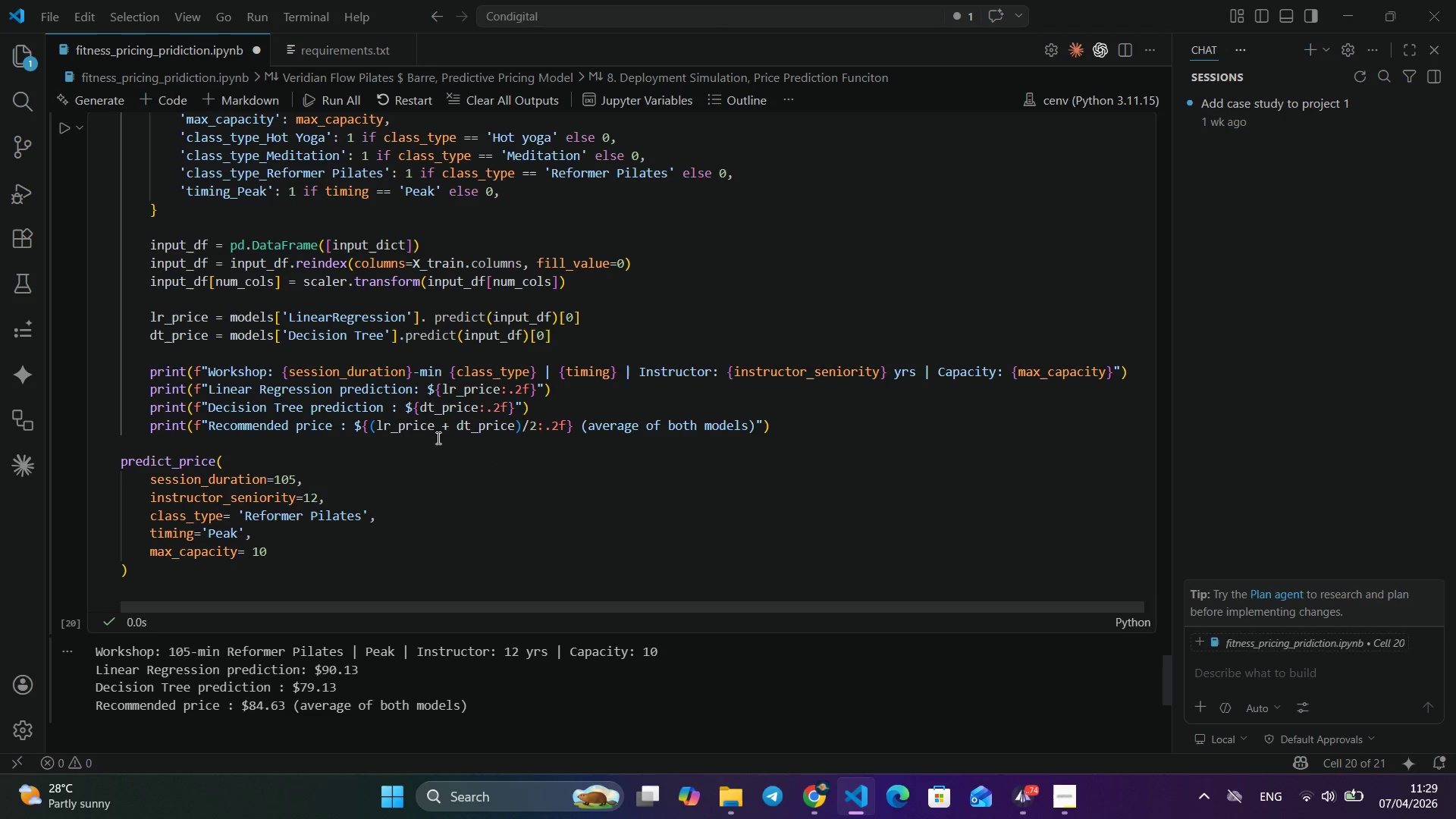 
left_click([411, 386])
 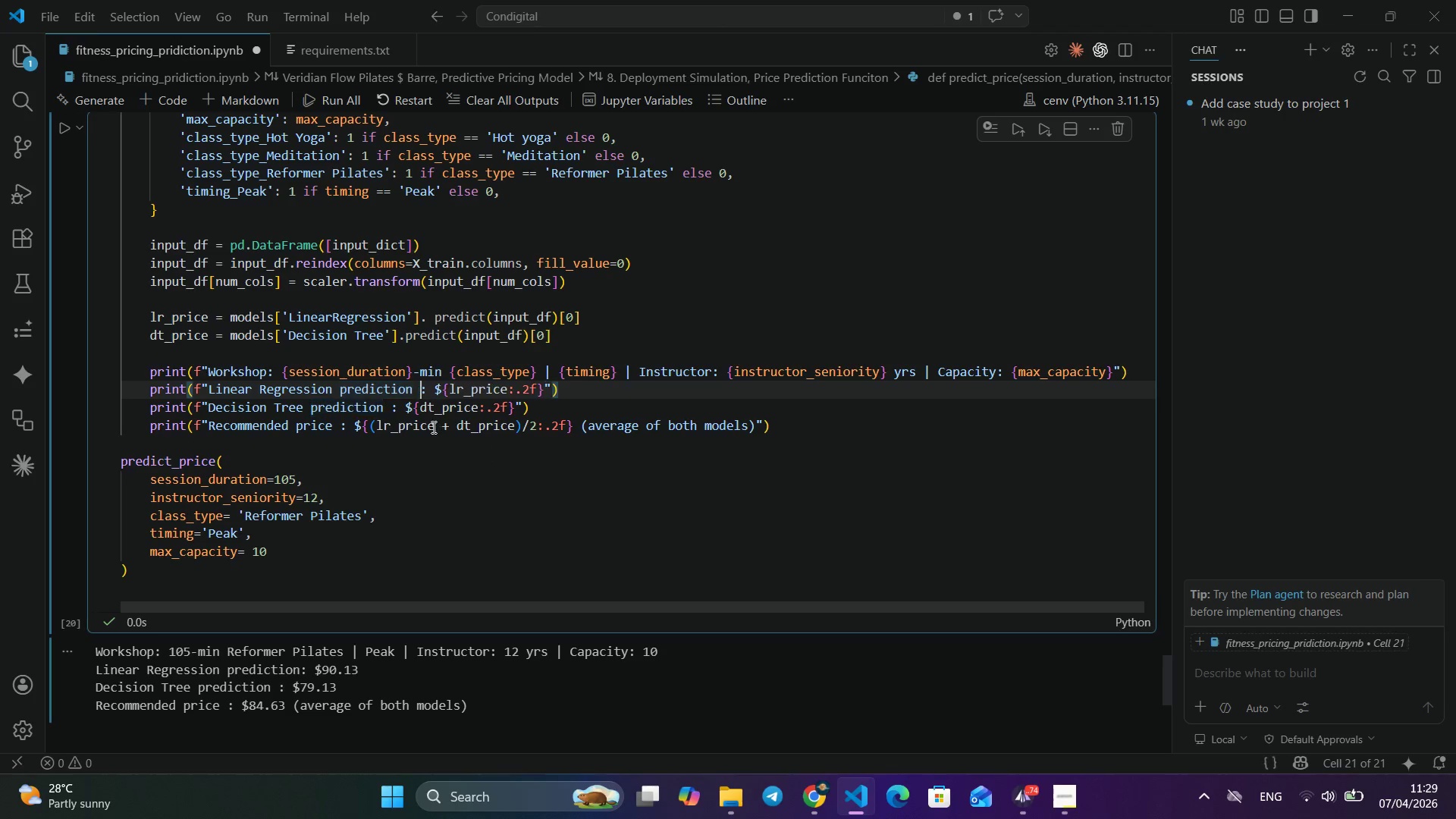 
key(Space)
 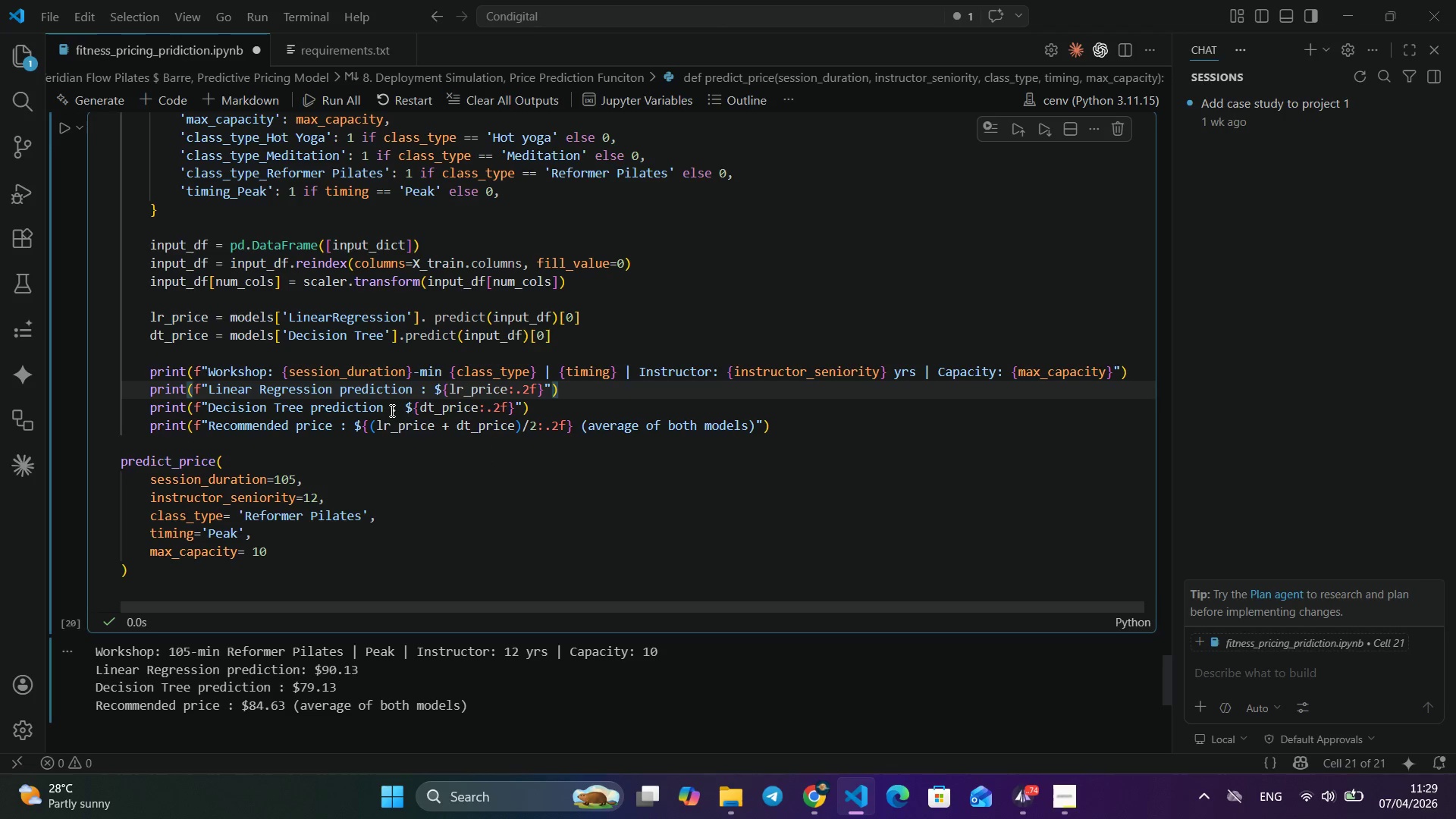 
left_click([392, 408])
 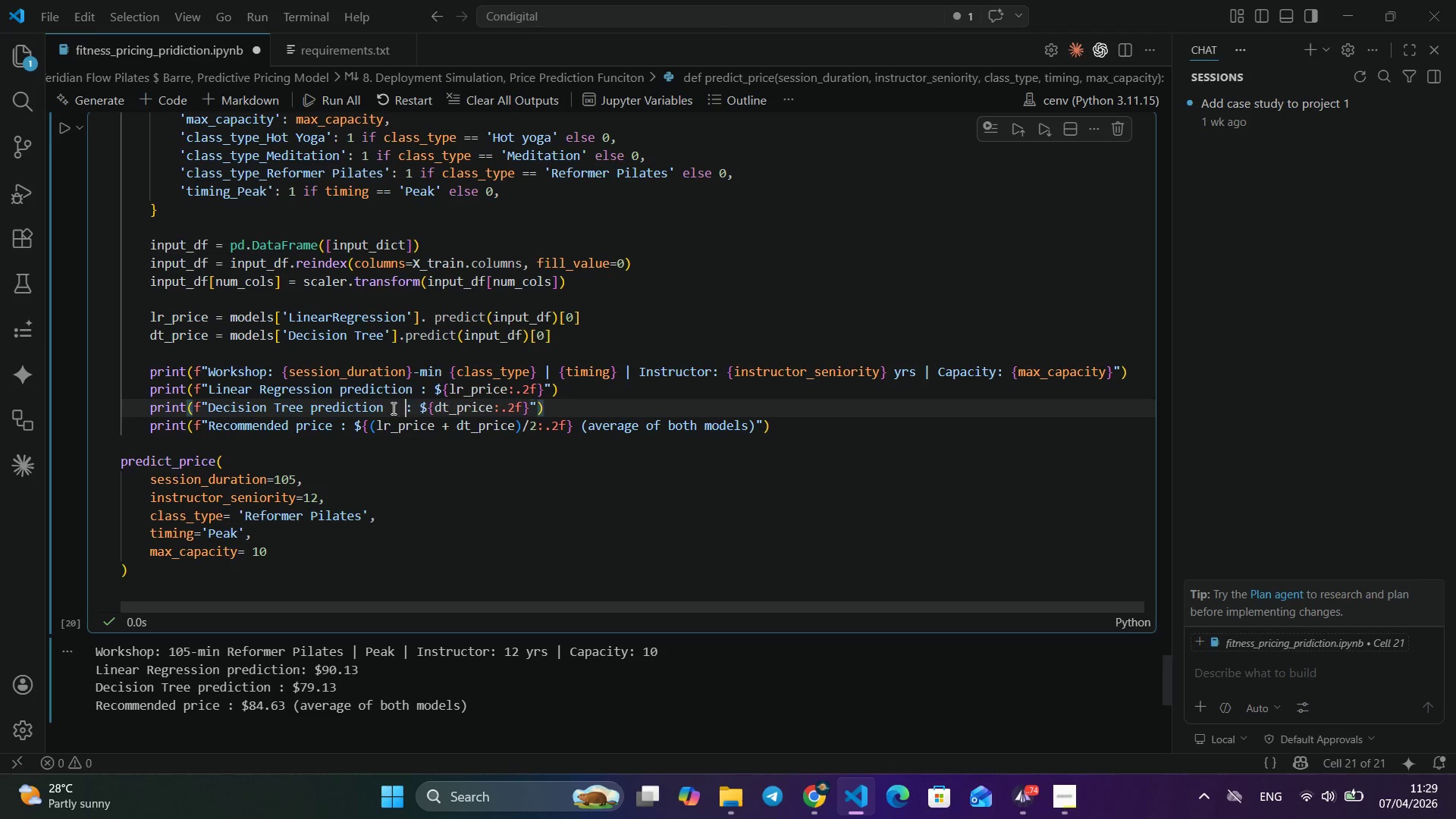 
key(Space)
 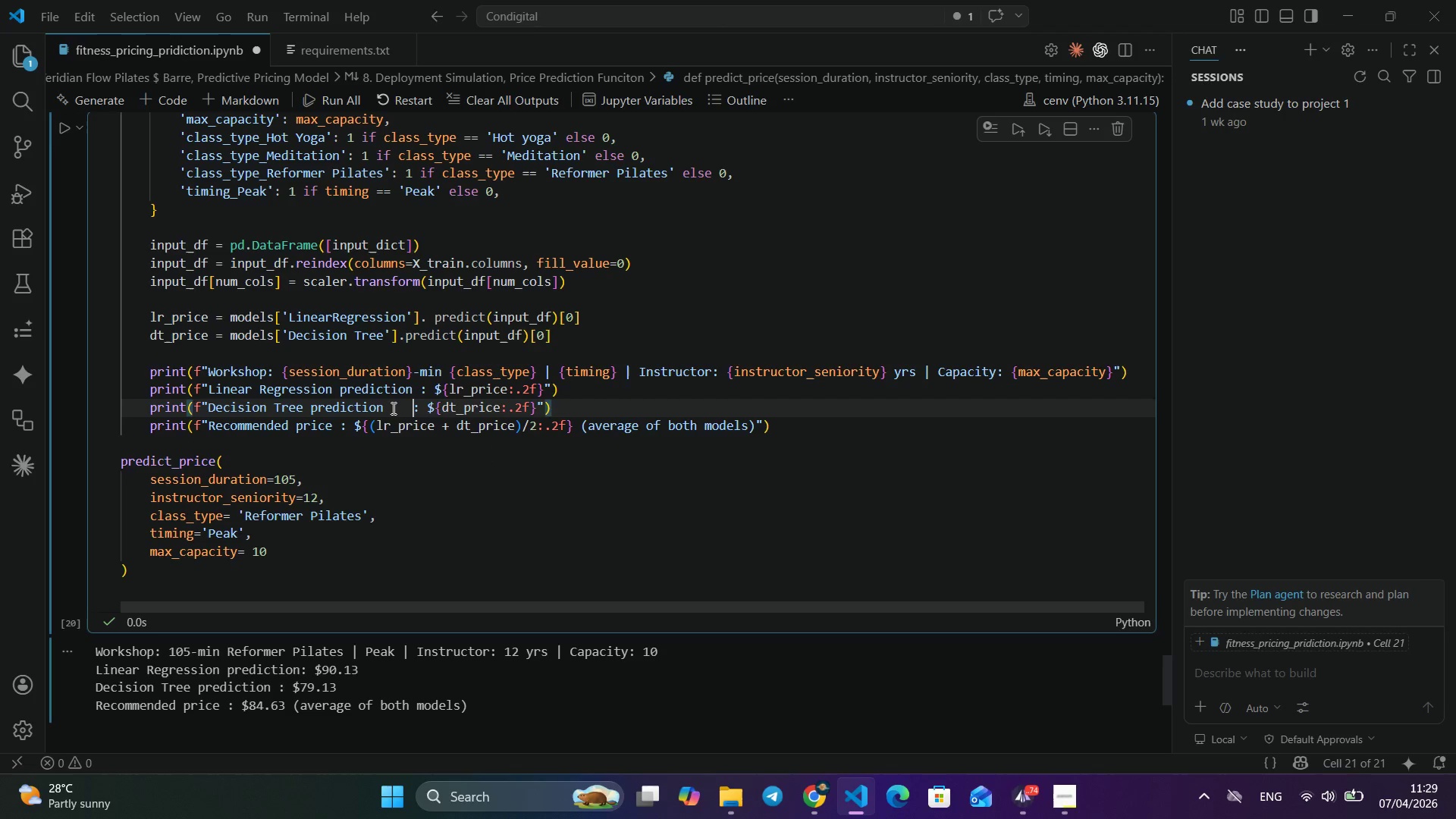 
key(Space)
 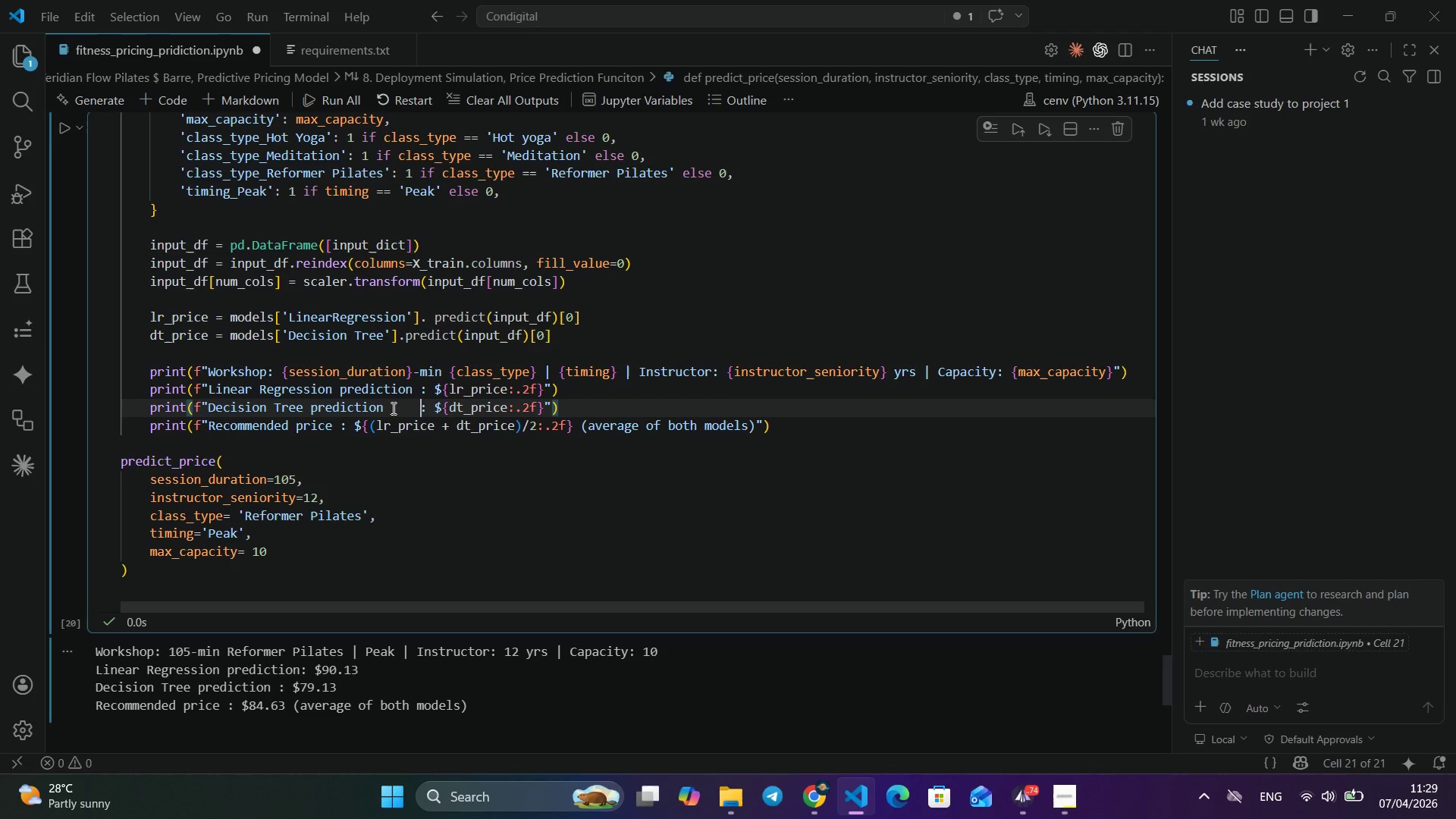 
key(Space)
 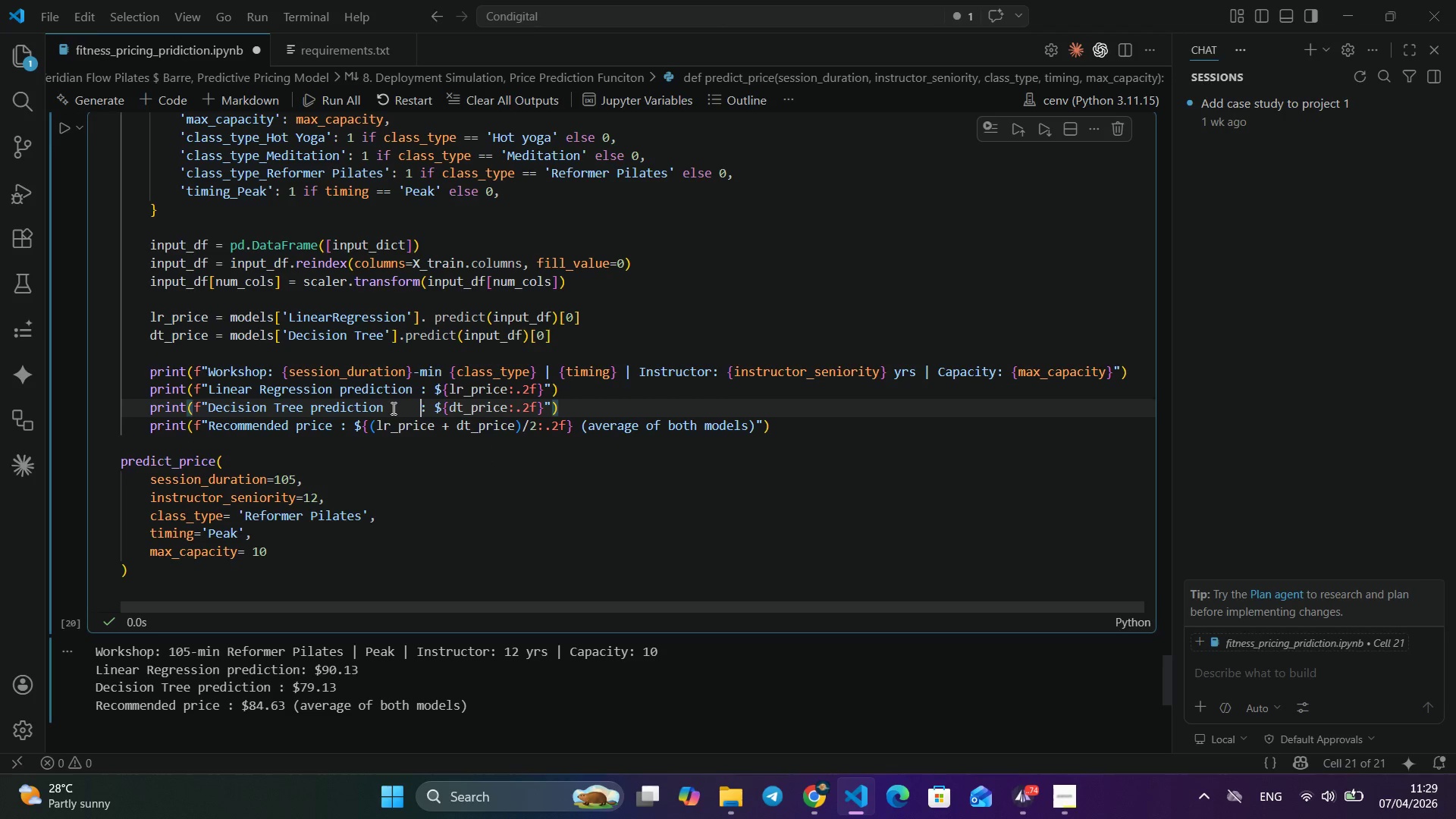 
key(Space)
 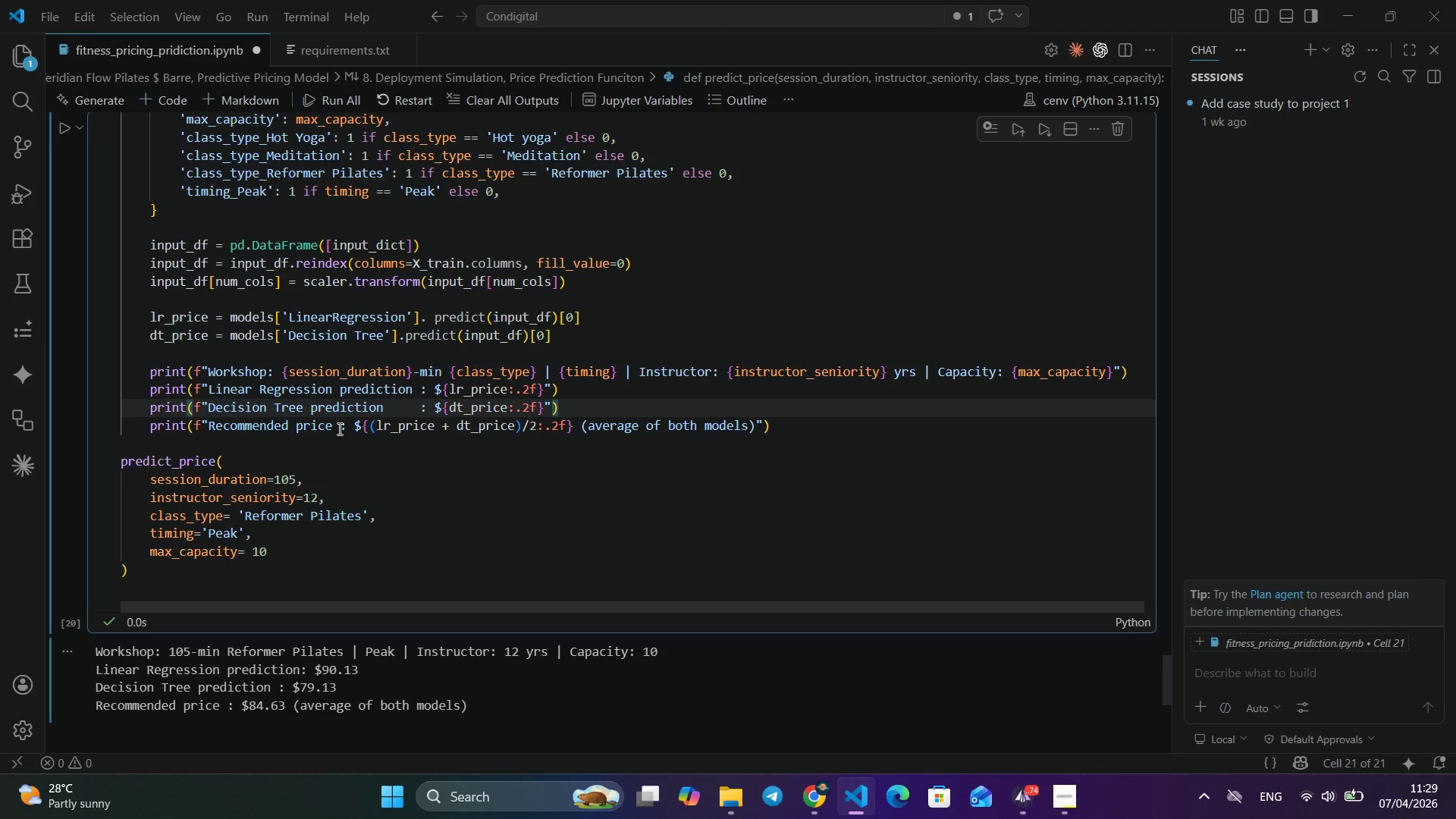 
left_click([338, 428])
 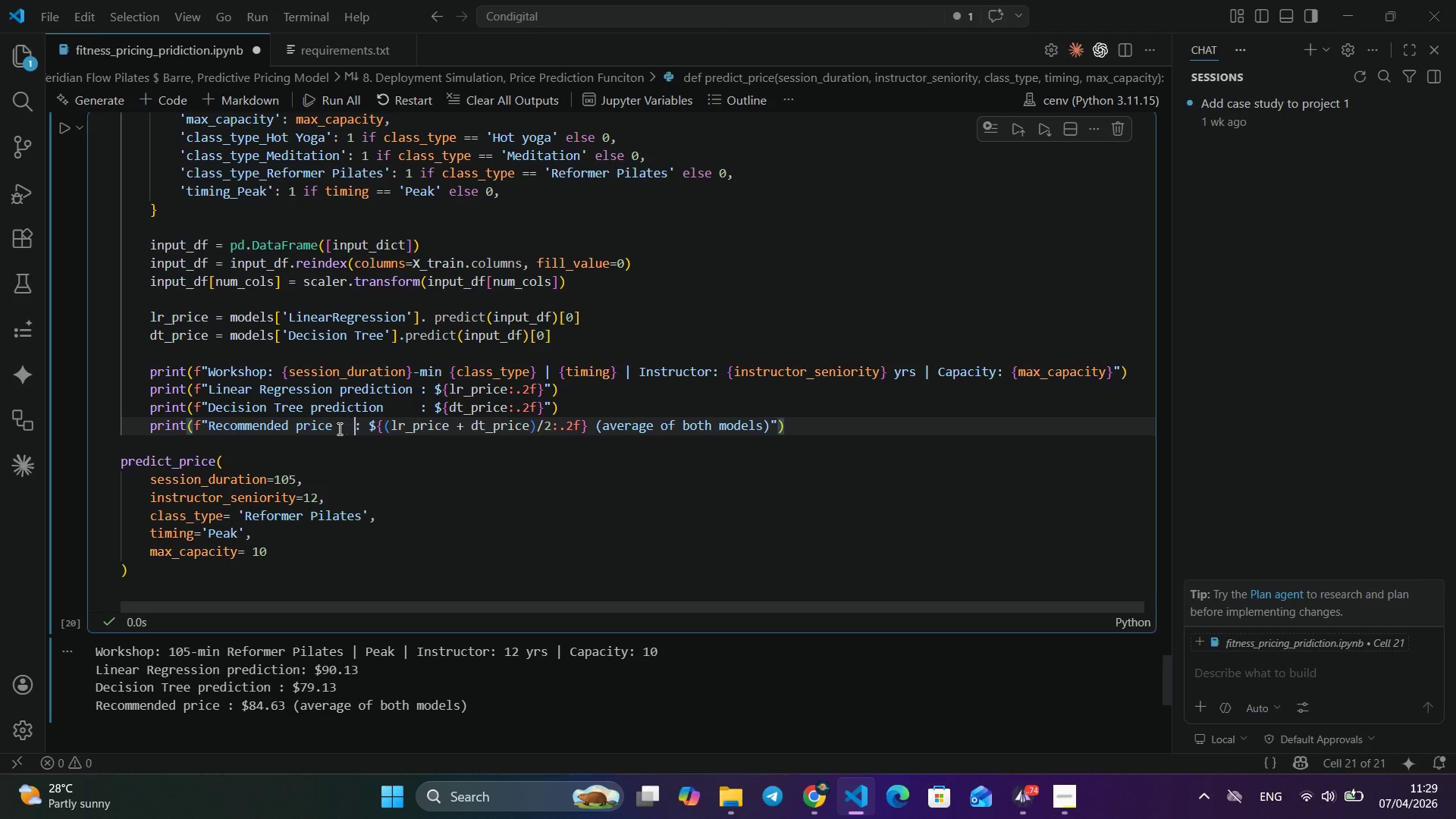 
key(Space)
 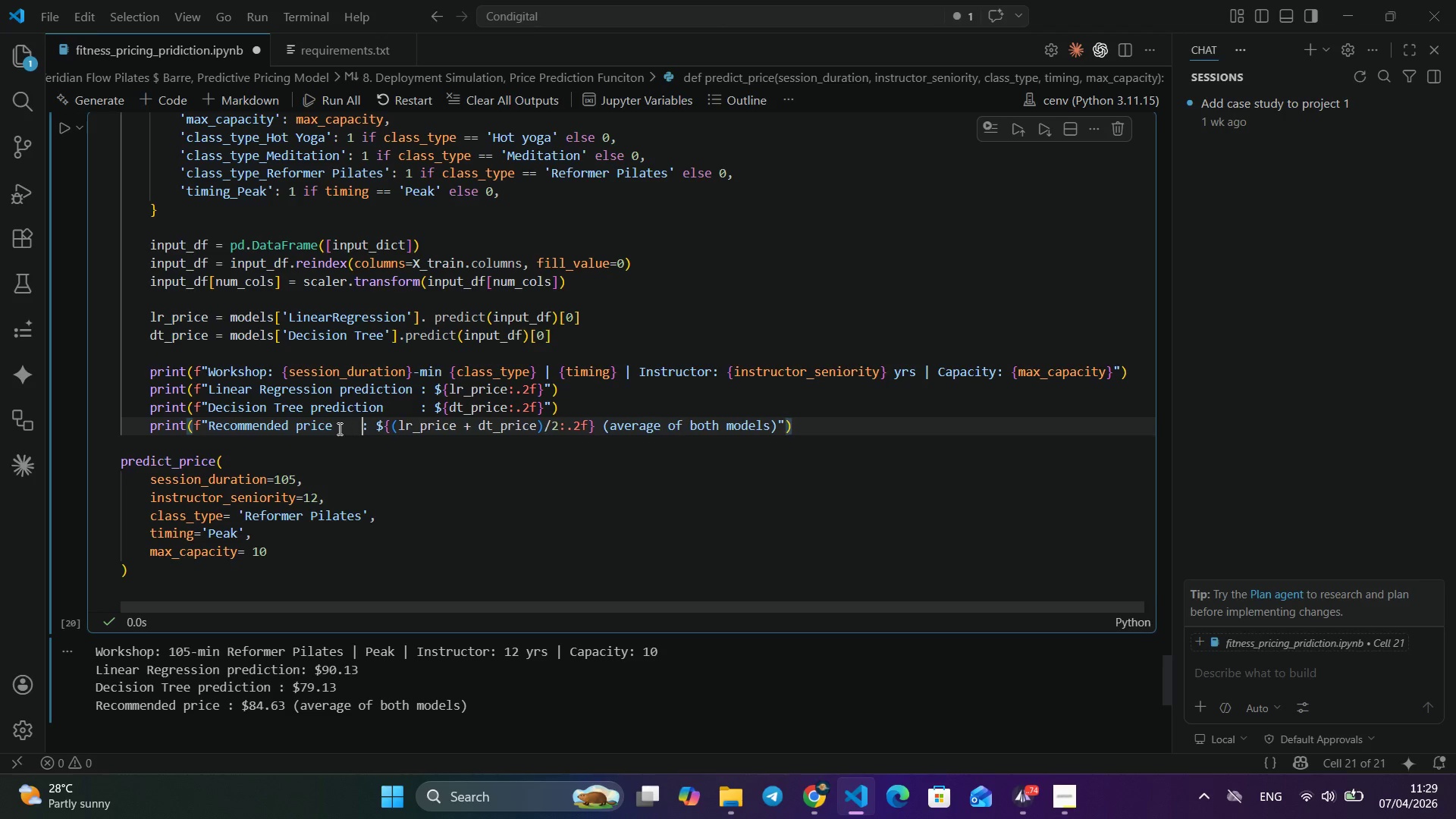 
key(Space)
 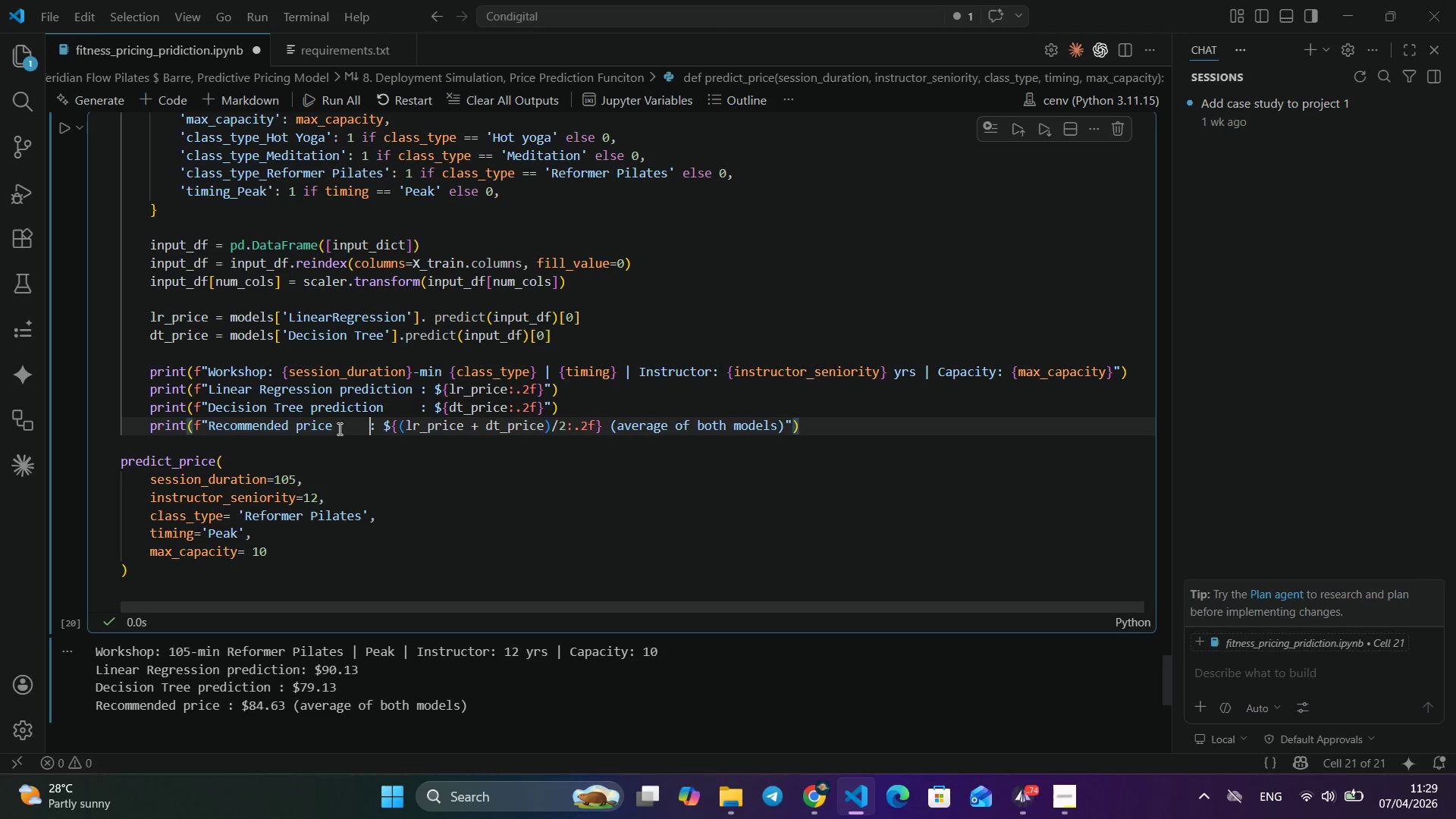 
key(Space)
 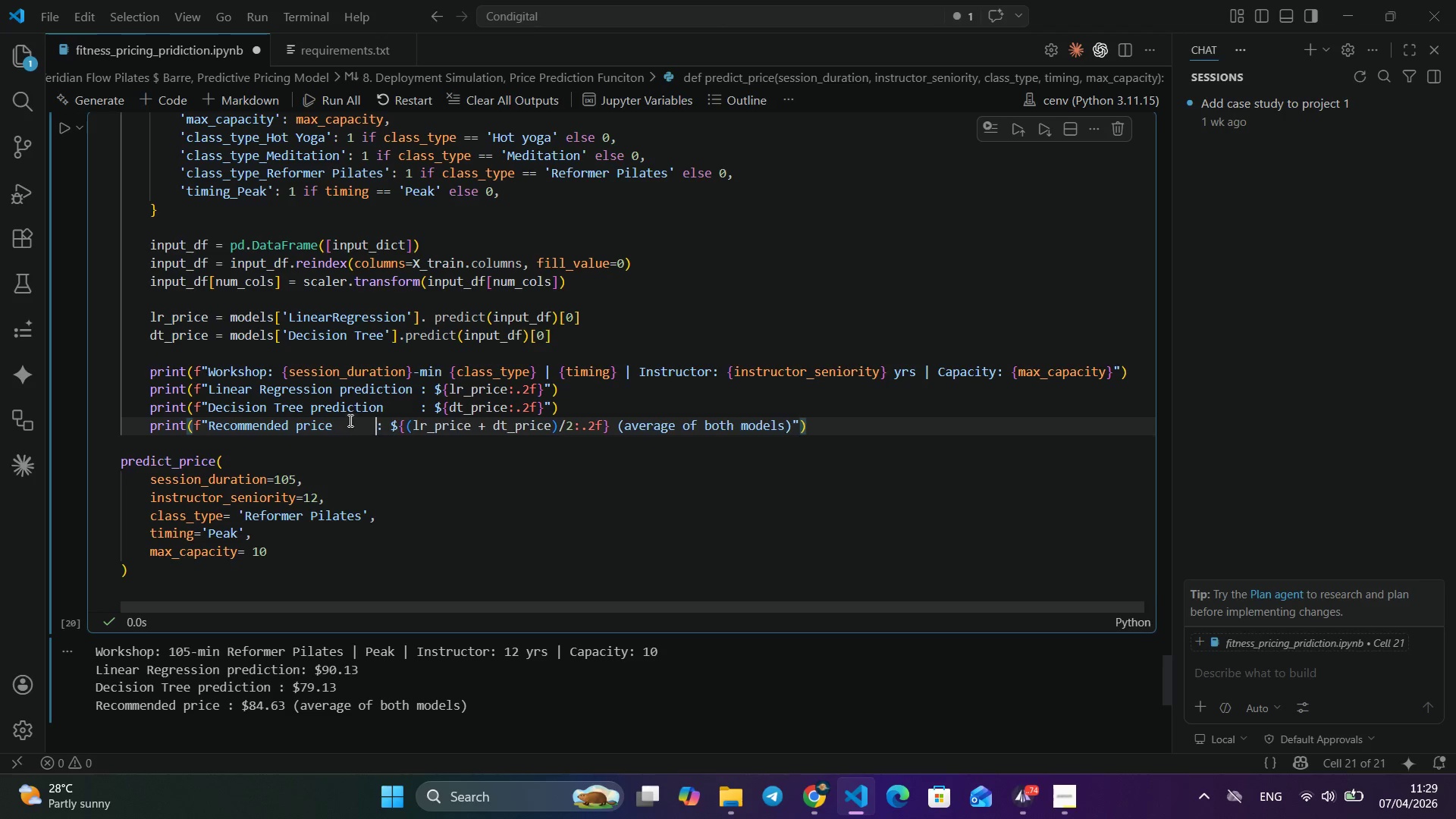 
key(Space)
 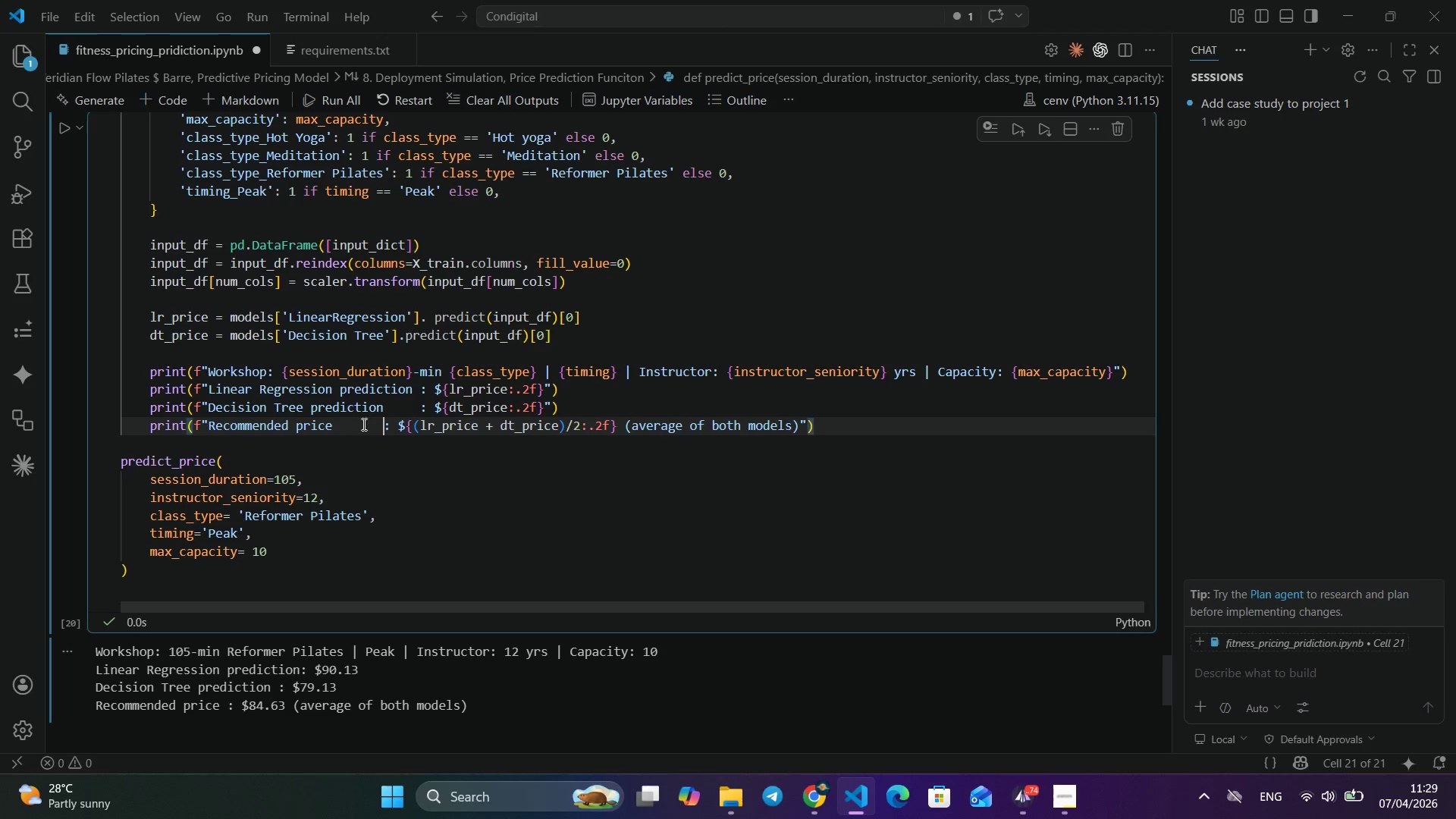 
key(Space)
 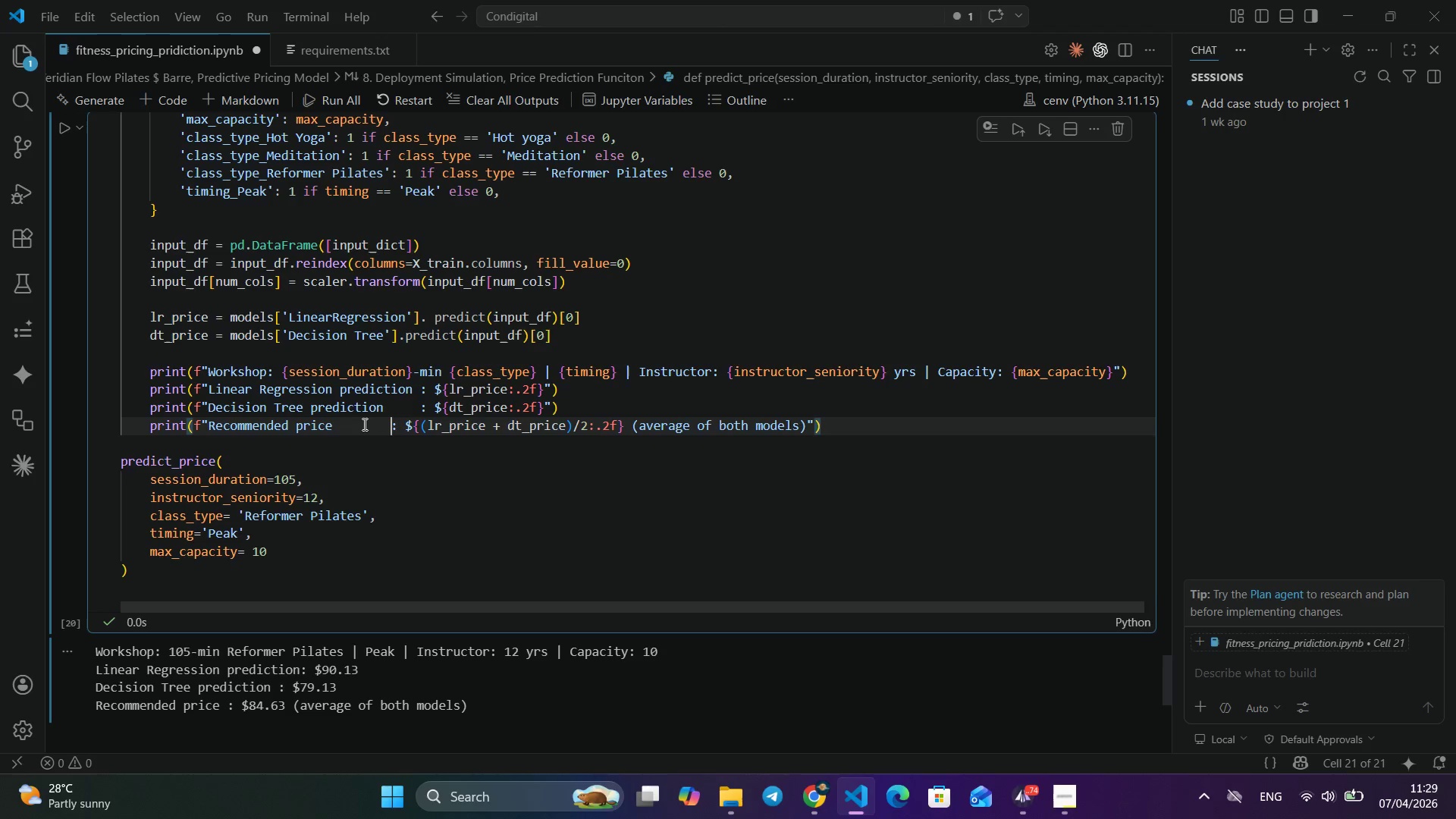 
key(Space)
 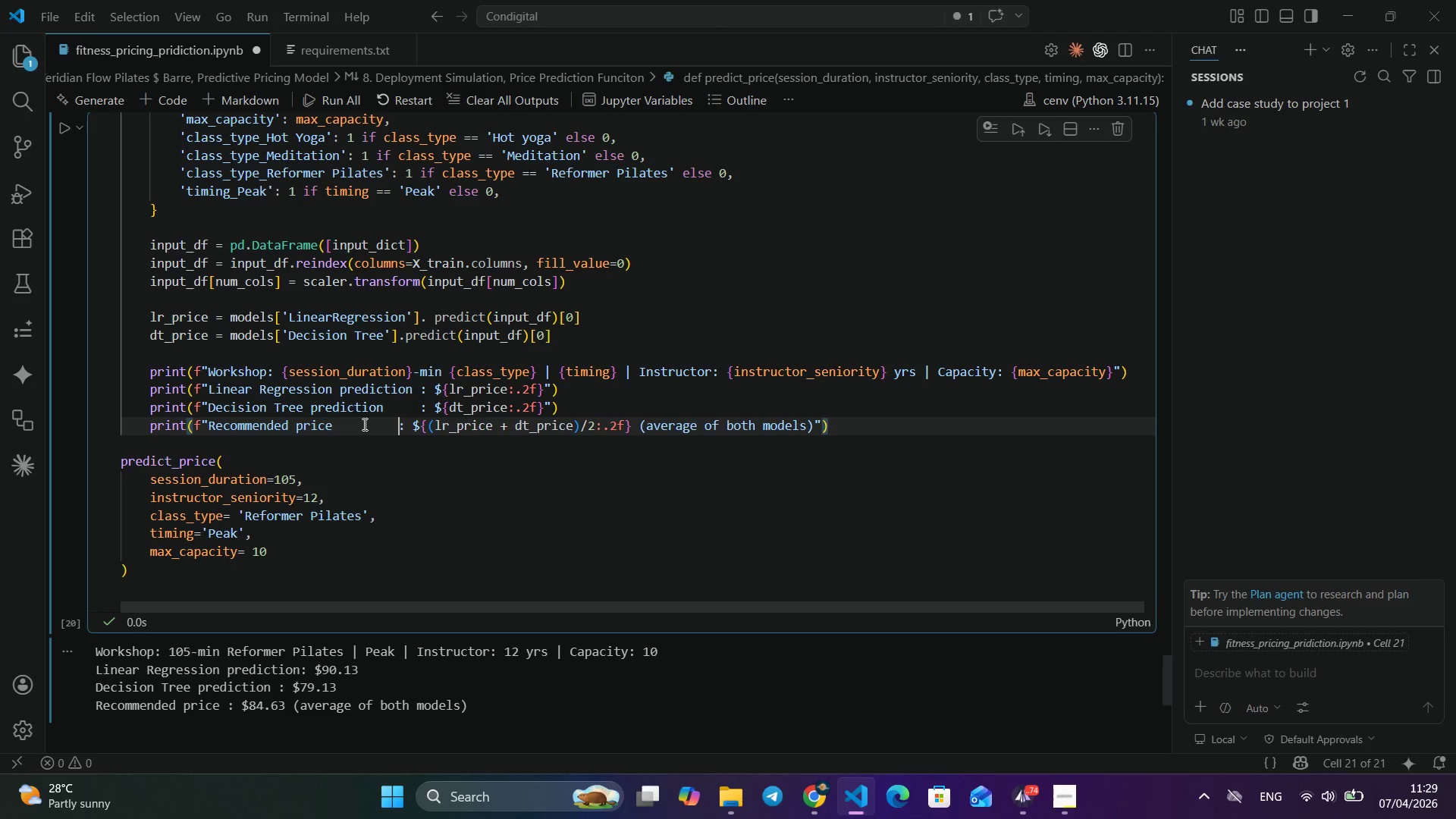 
key(Space)
 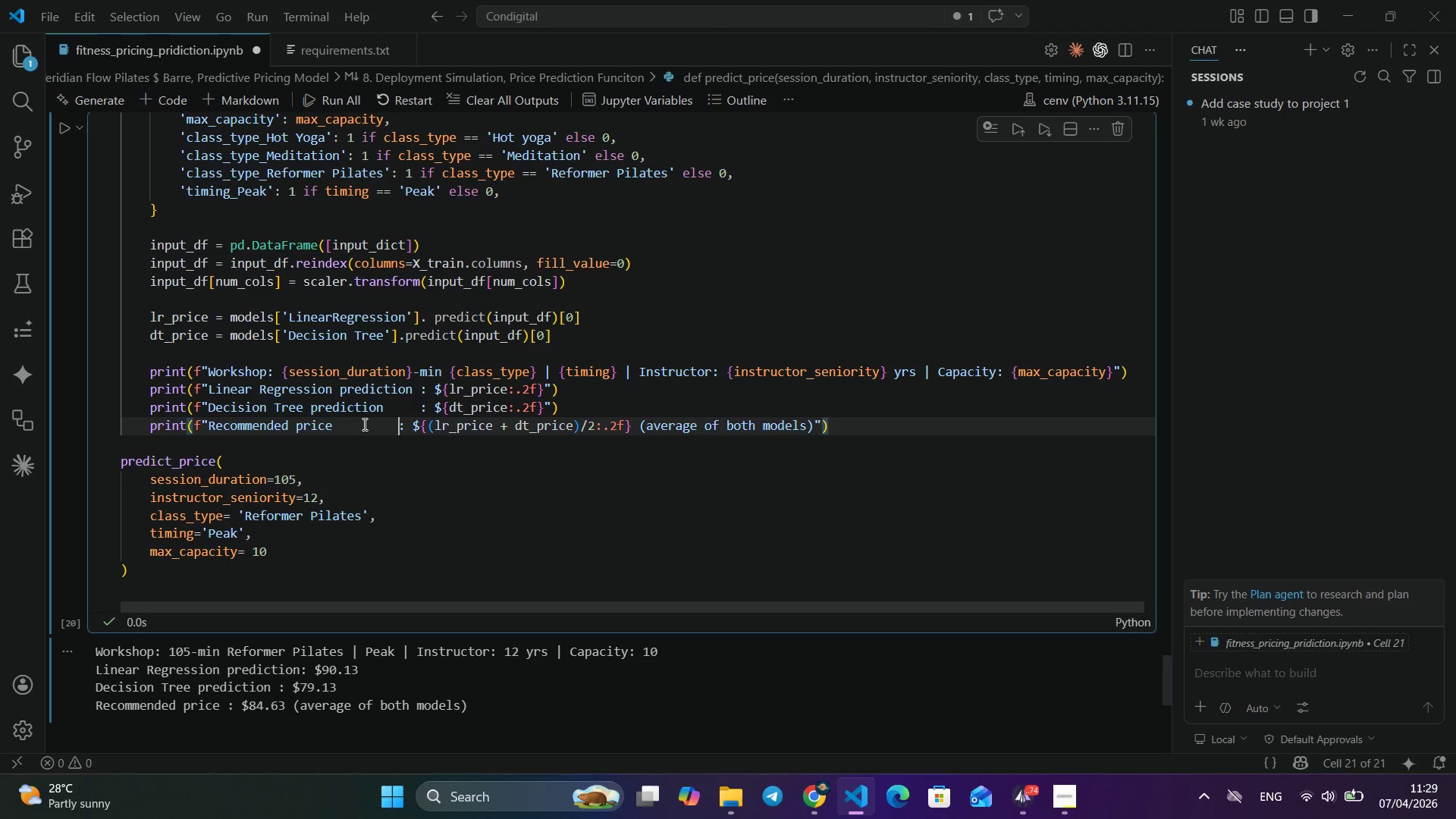 
key(Space)
 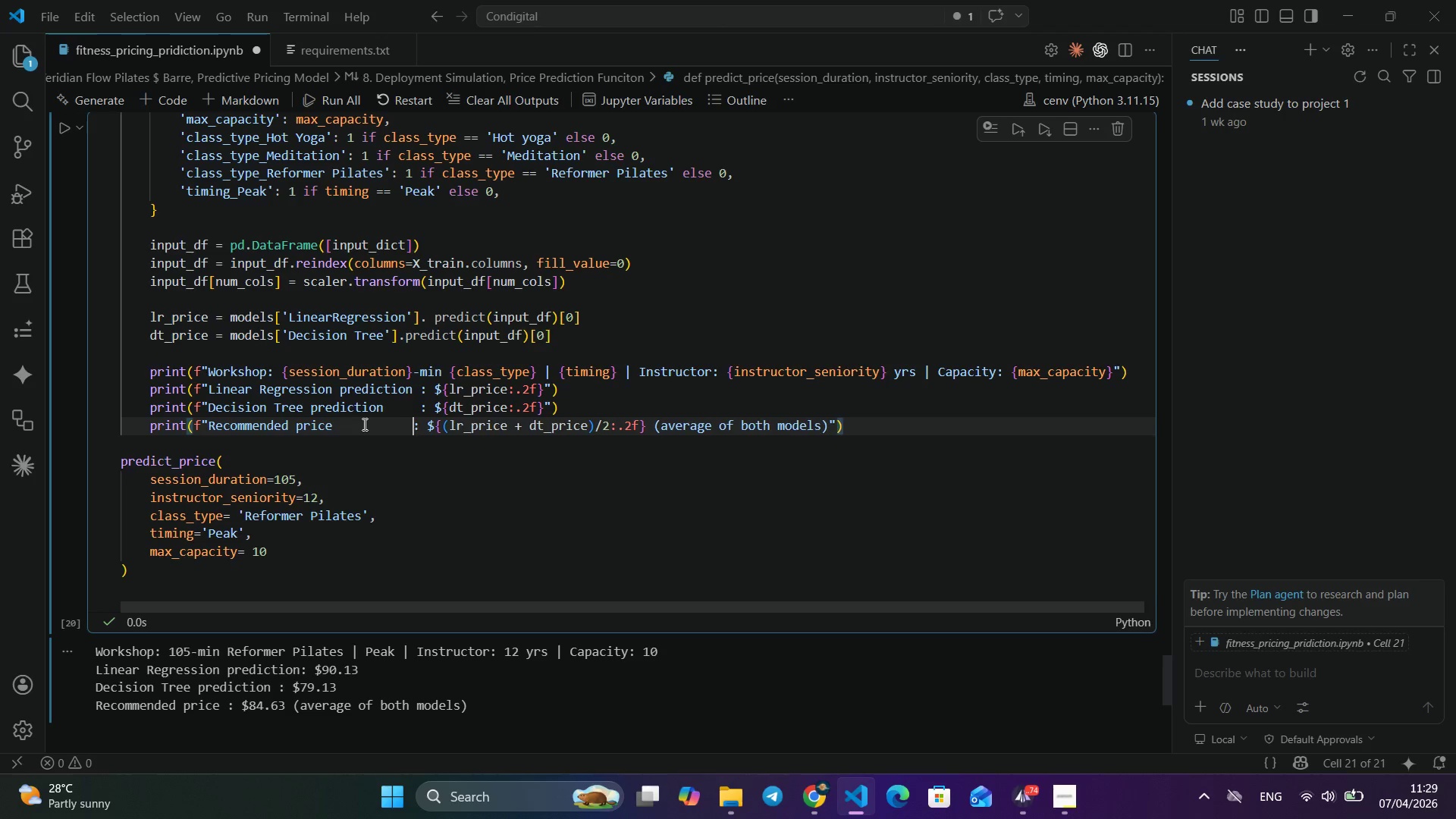 
key(Space)
 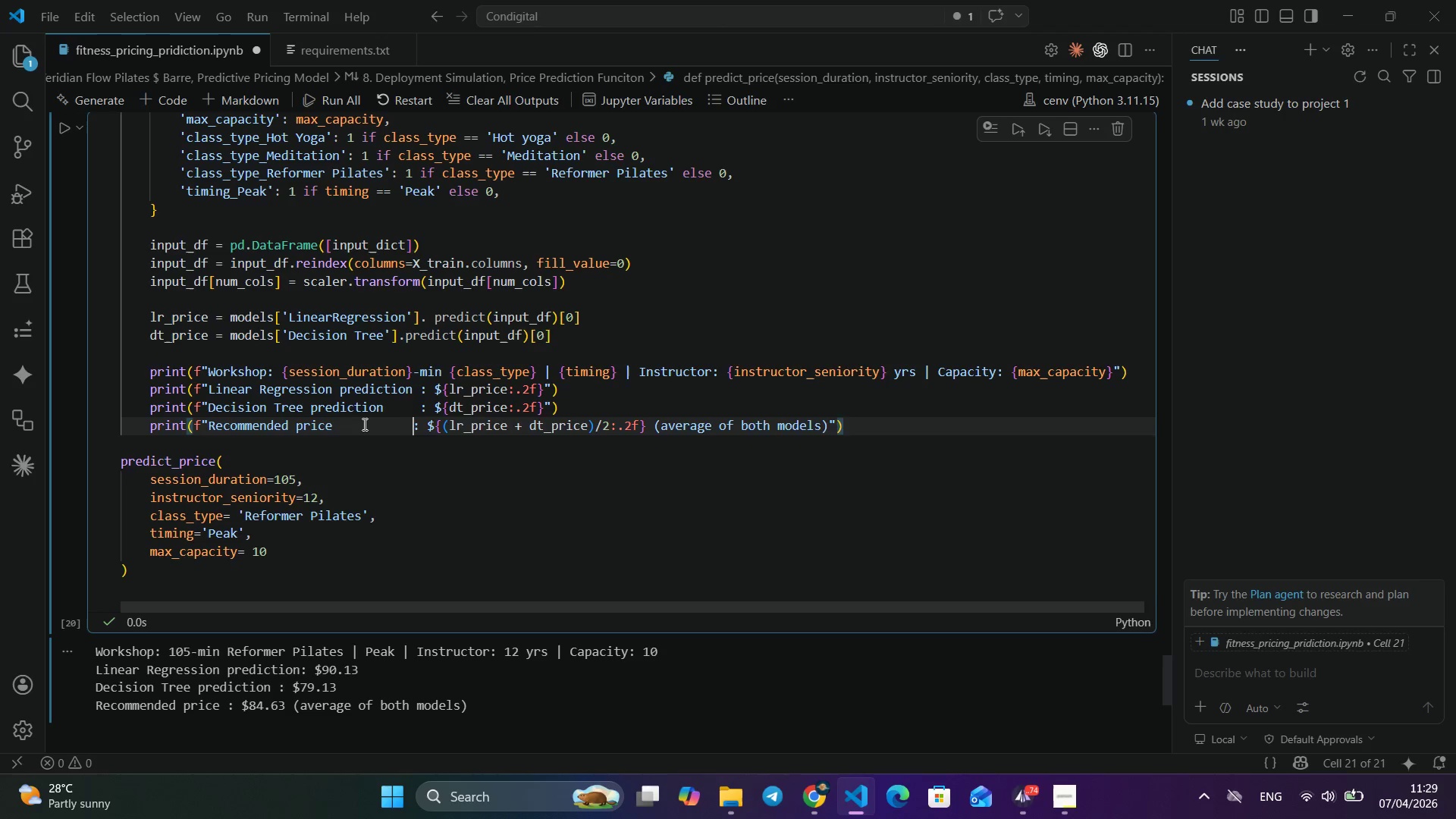 
key(Space)
 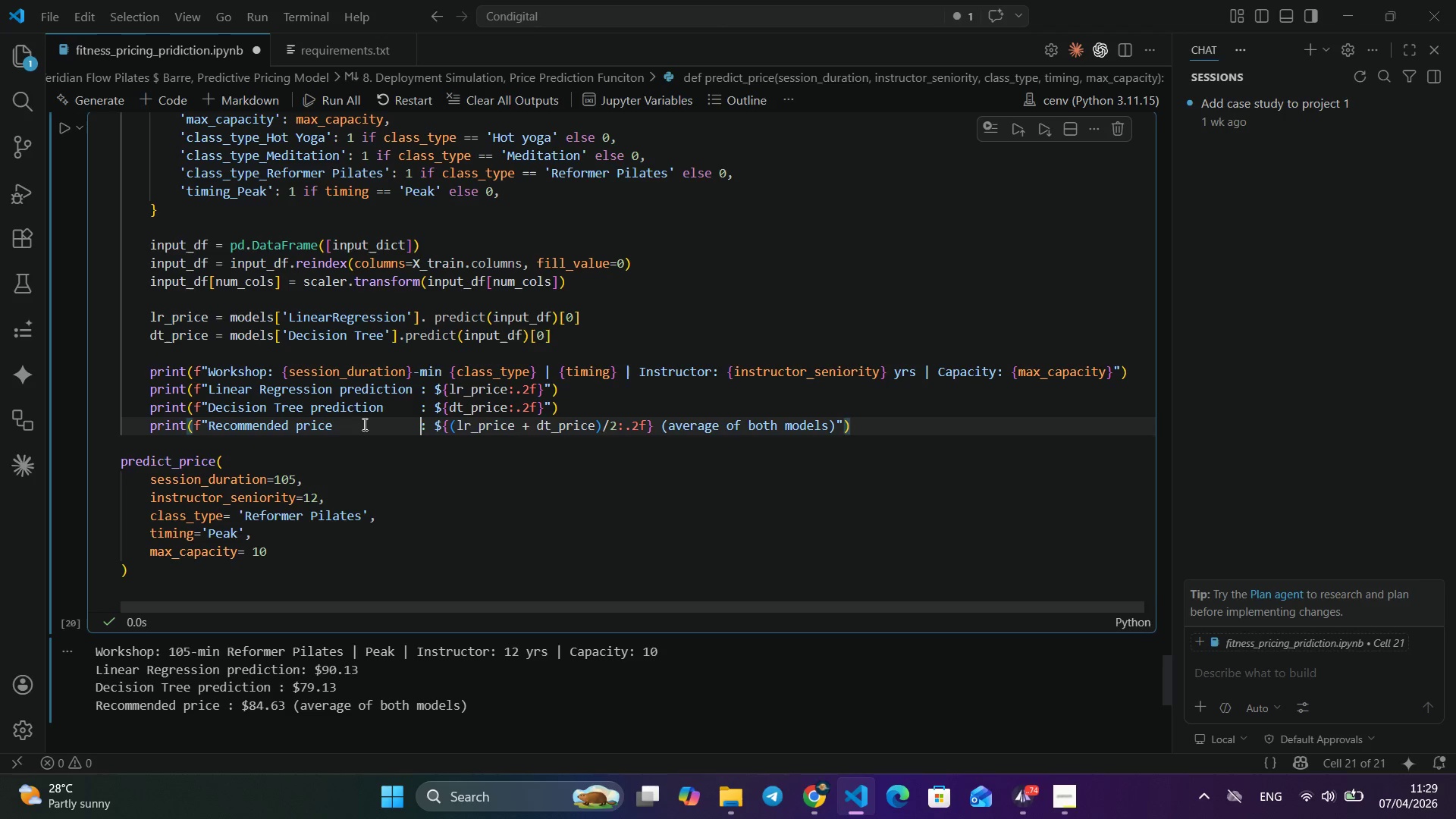 
key(Space)
 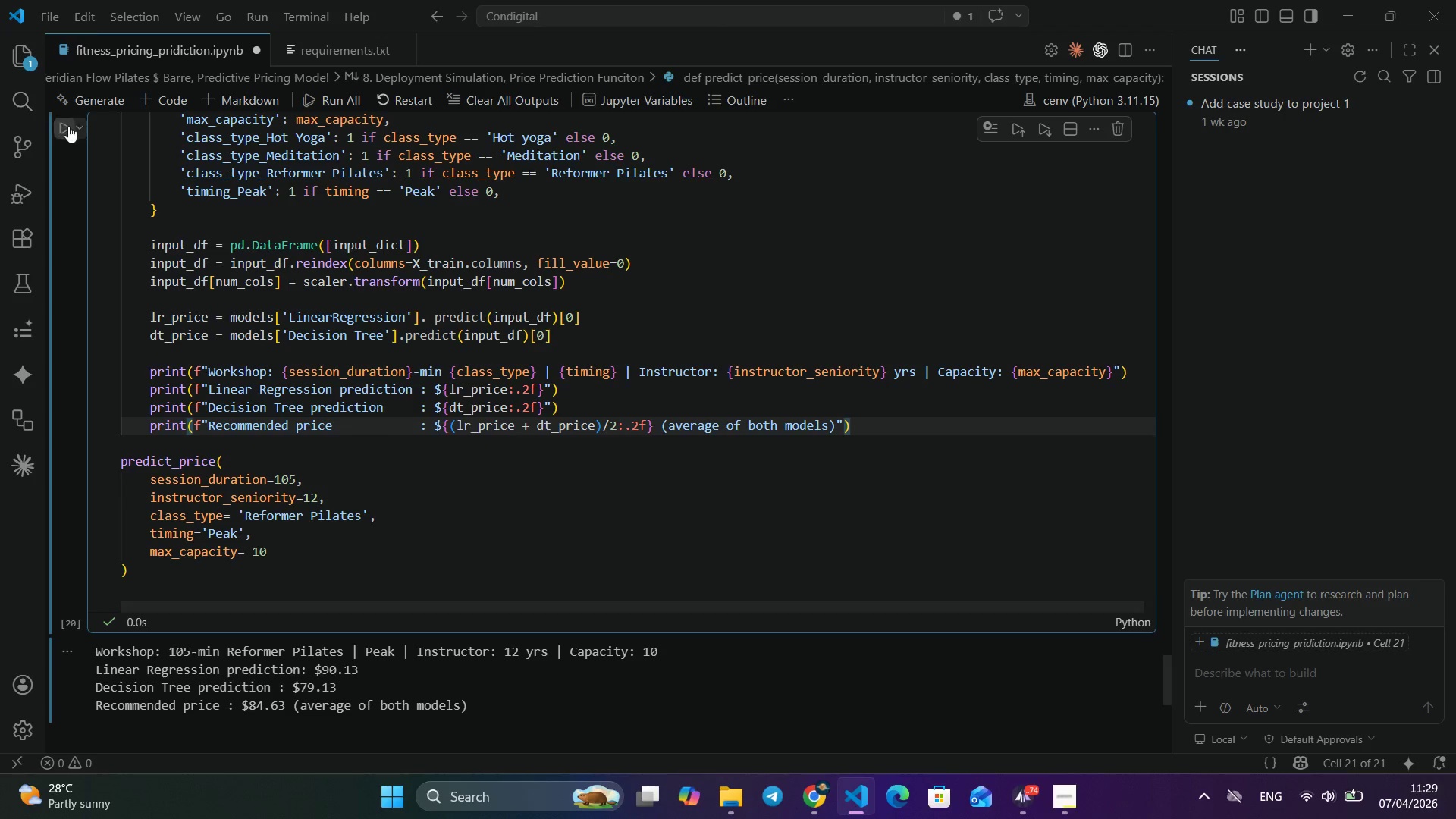 
left_click([68, 126])
 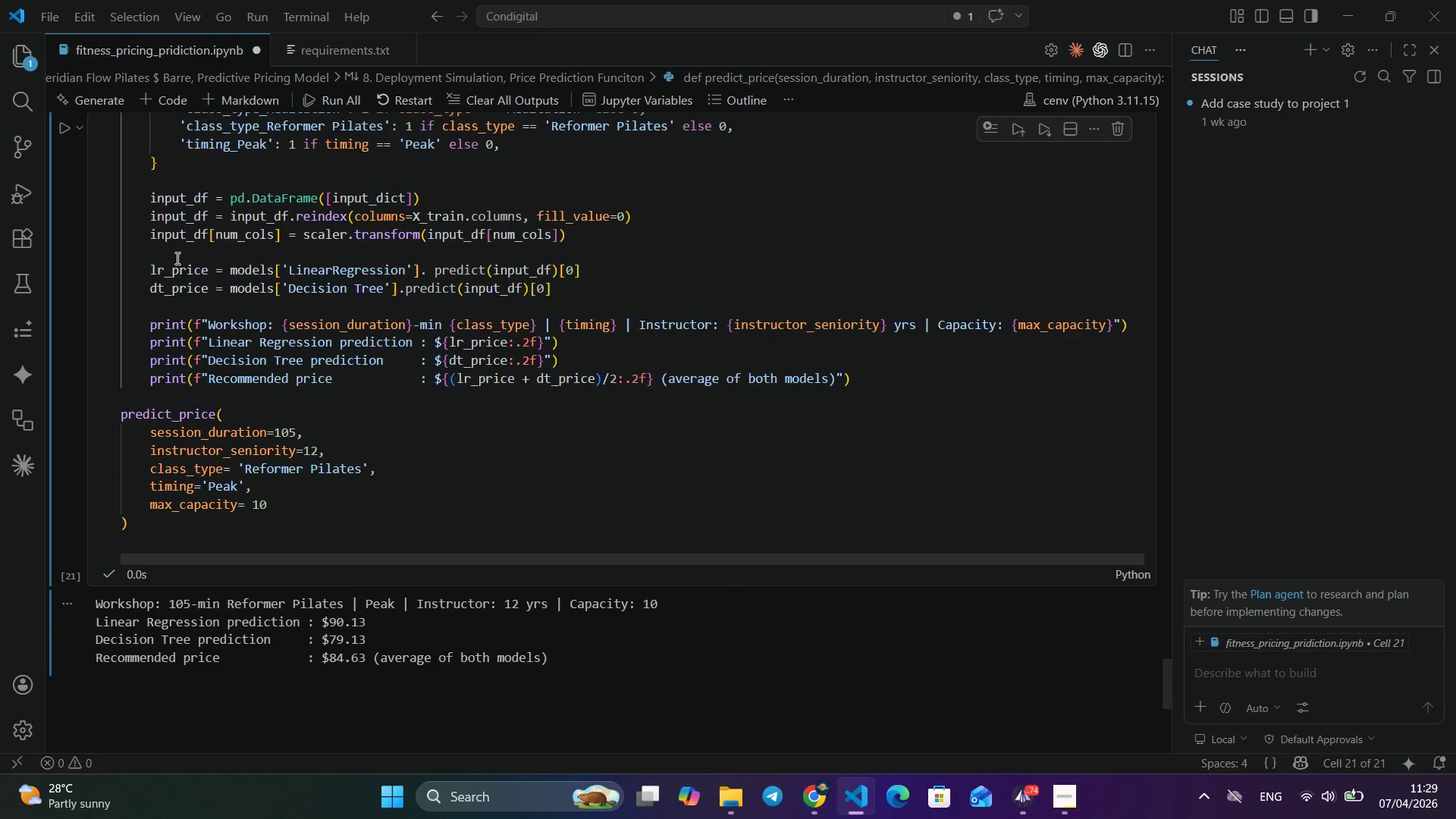 
scroll: coordinate [412, 374], scroll_direction: down, amount: 7.0
 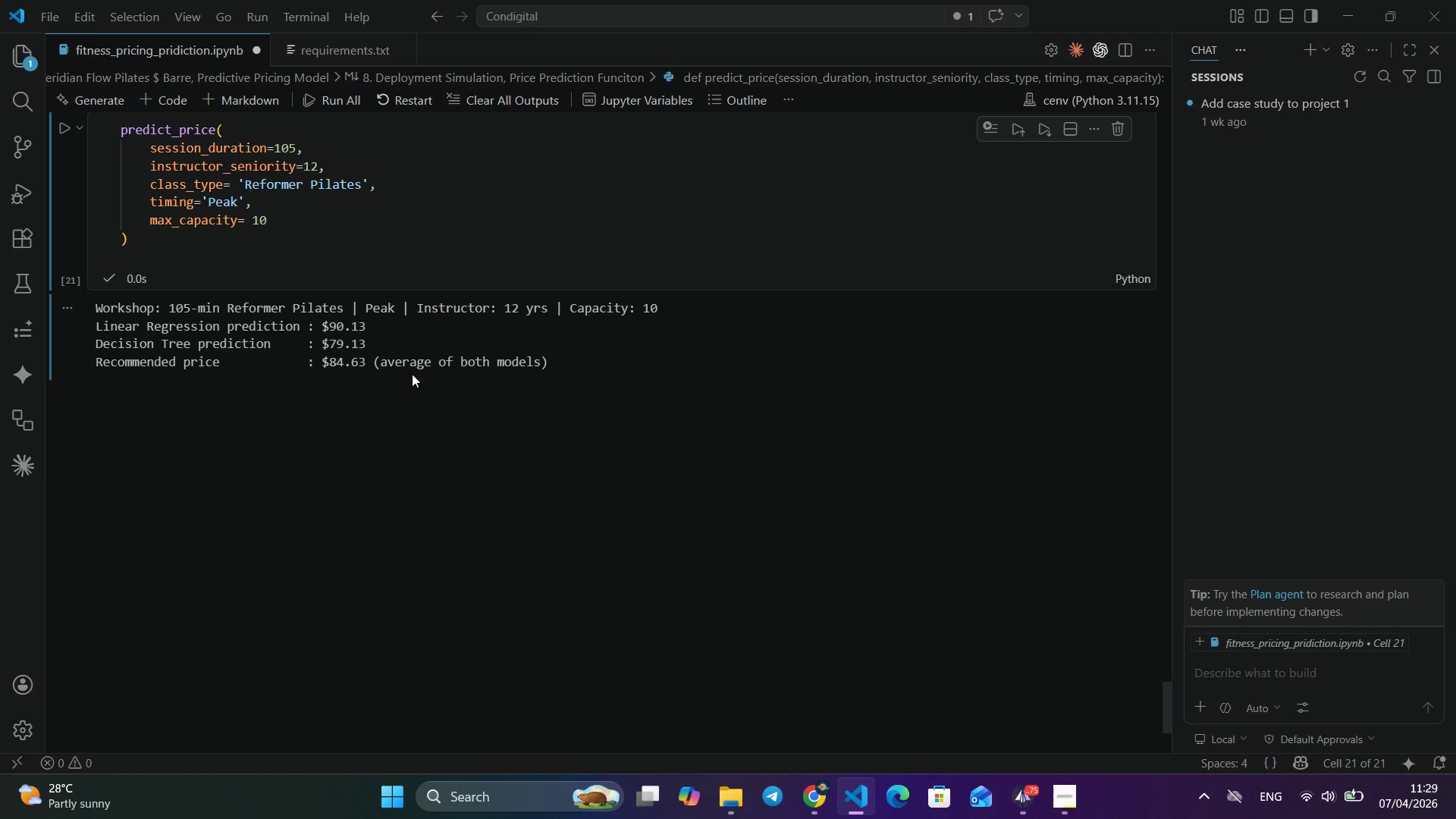 
scroll: coordinate [412, 374], scroll_direction: up, amount: 5.0
 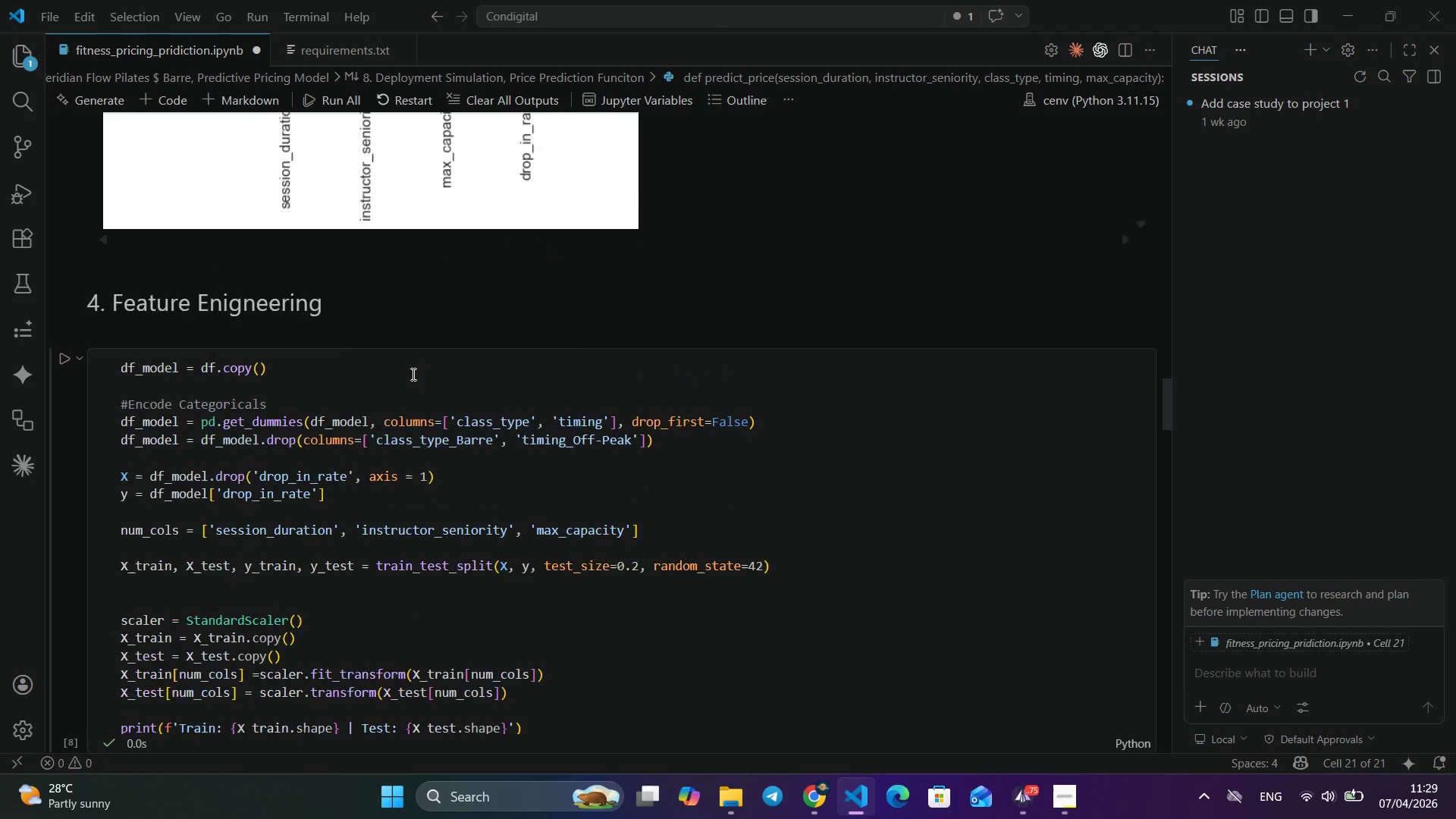 
scroll: coordinate [412, 374], scroll_direction: down, amount: 2.0
 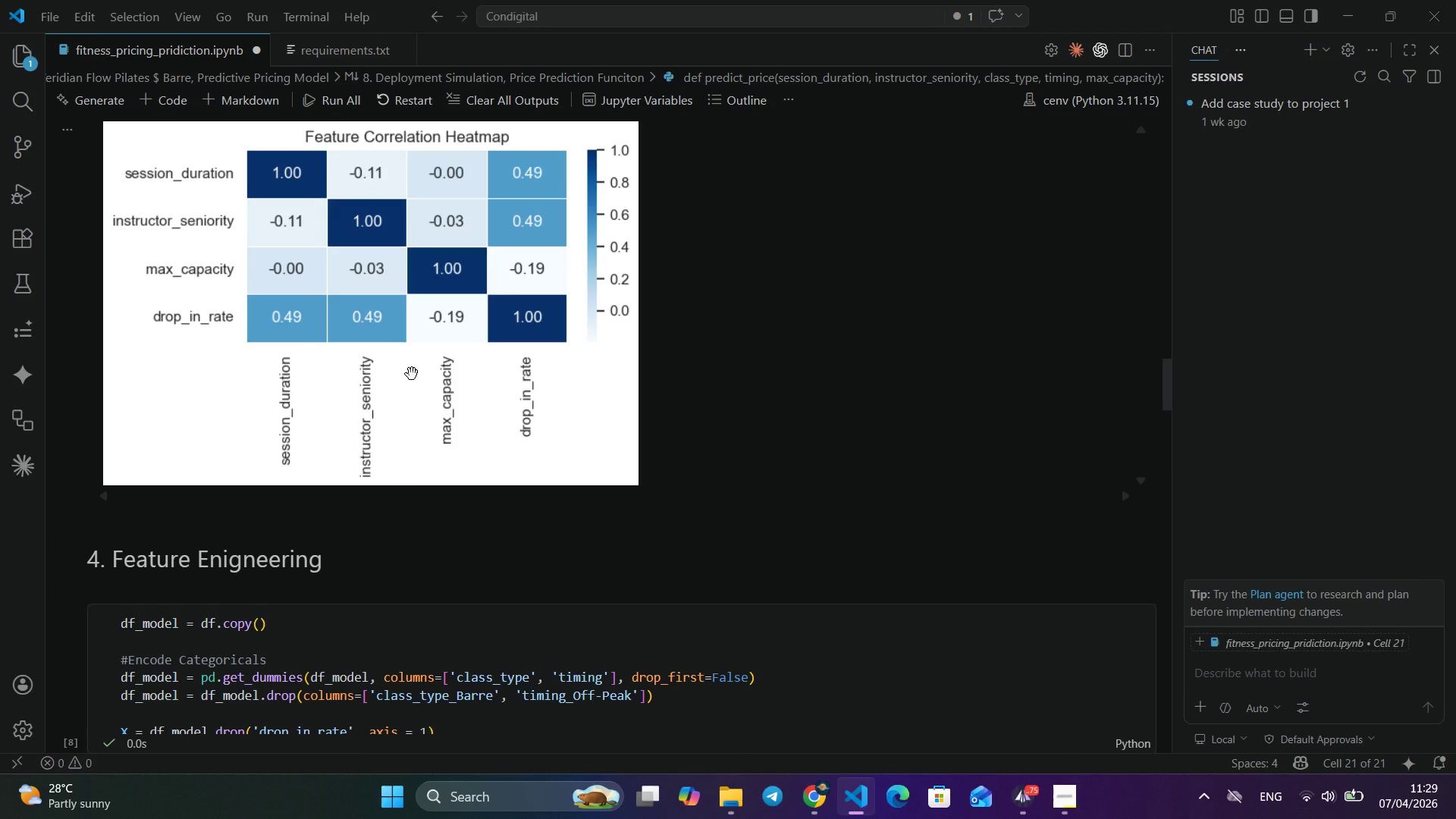 
scroll: coordinate [412, 373], scroll_direction: up, amount: 32.0
 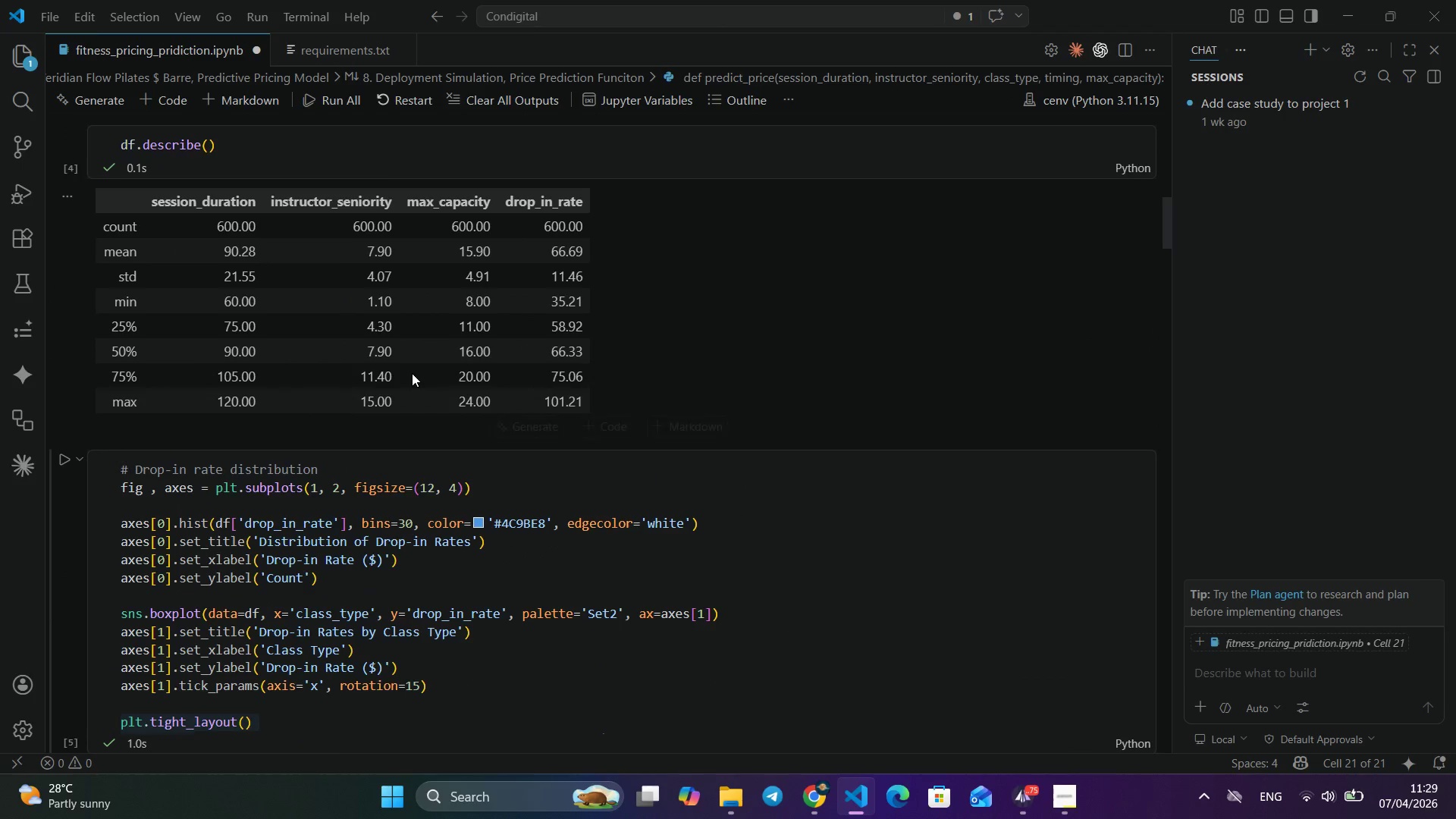 
scroll: coordinate [412, 373], scroll_direction: down, amount: 24.0
 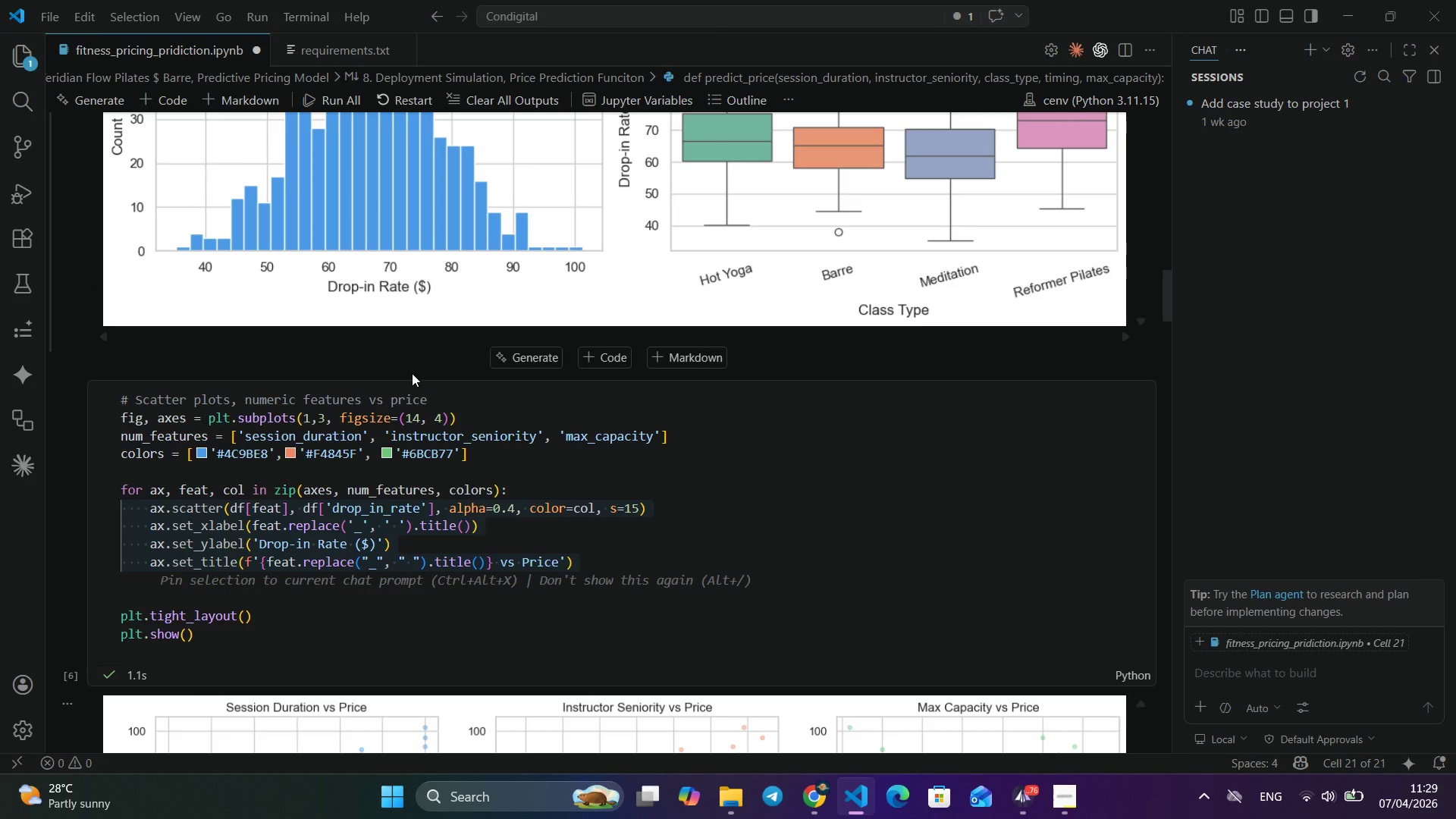 
scroll: coordinate [412, 373], scroll_direction: up, amount: 4.0
 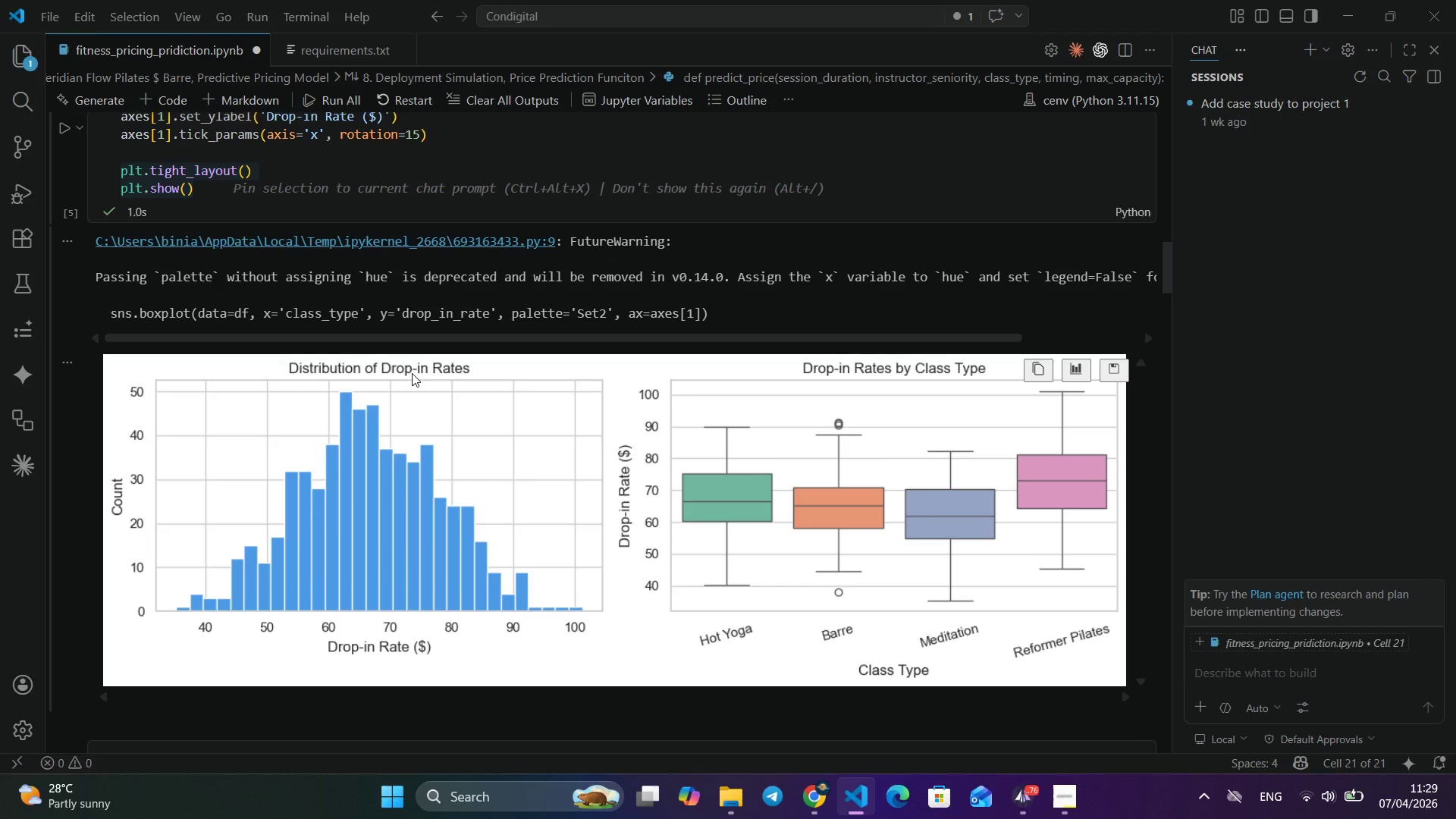 
scroll: coordinate [412, 373], scroll_direction: down, amount: 12.0
 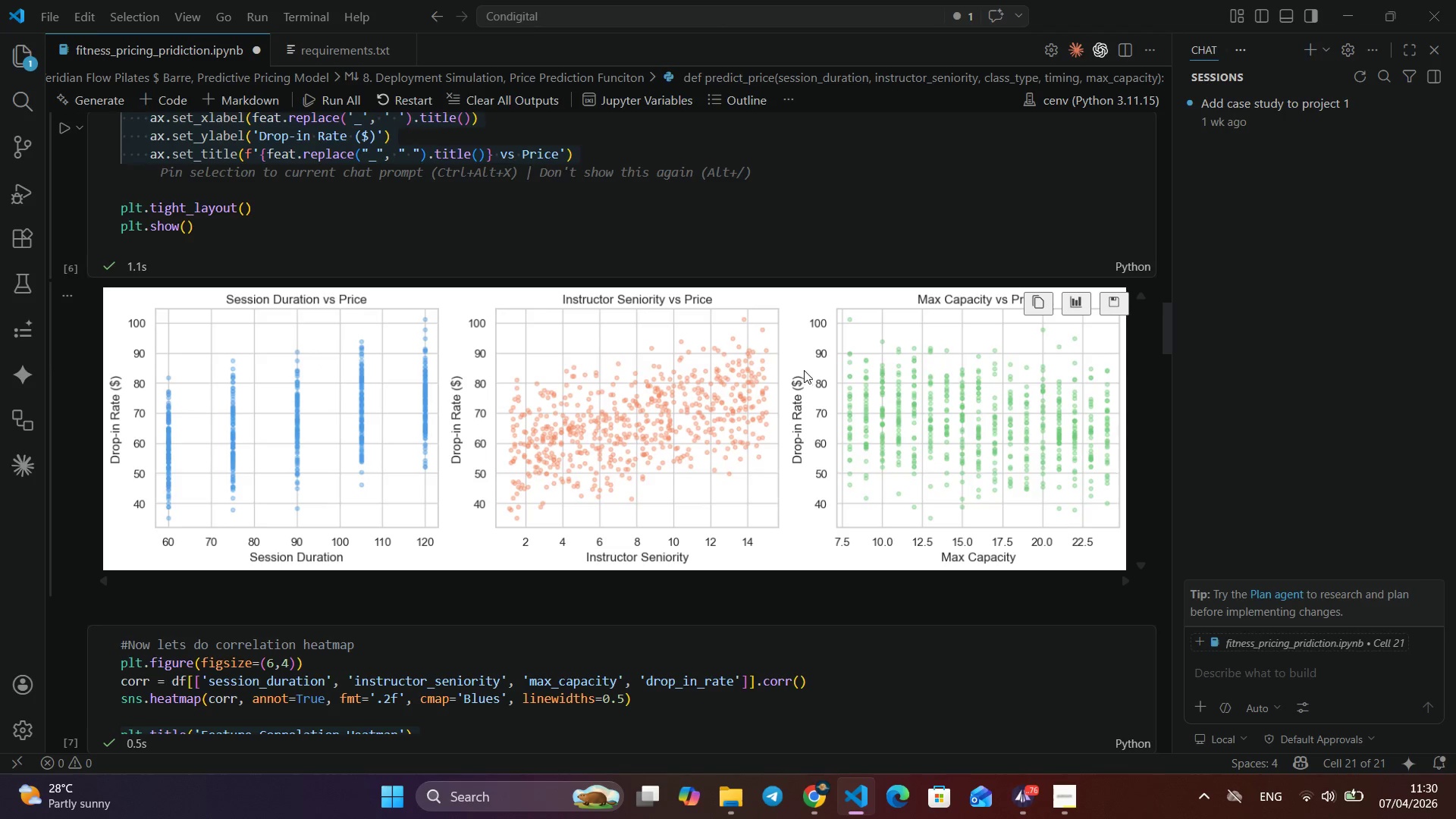 
wait(11.82)
 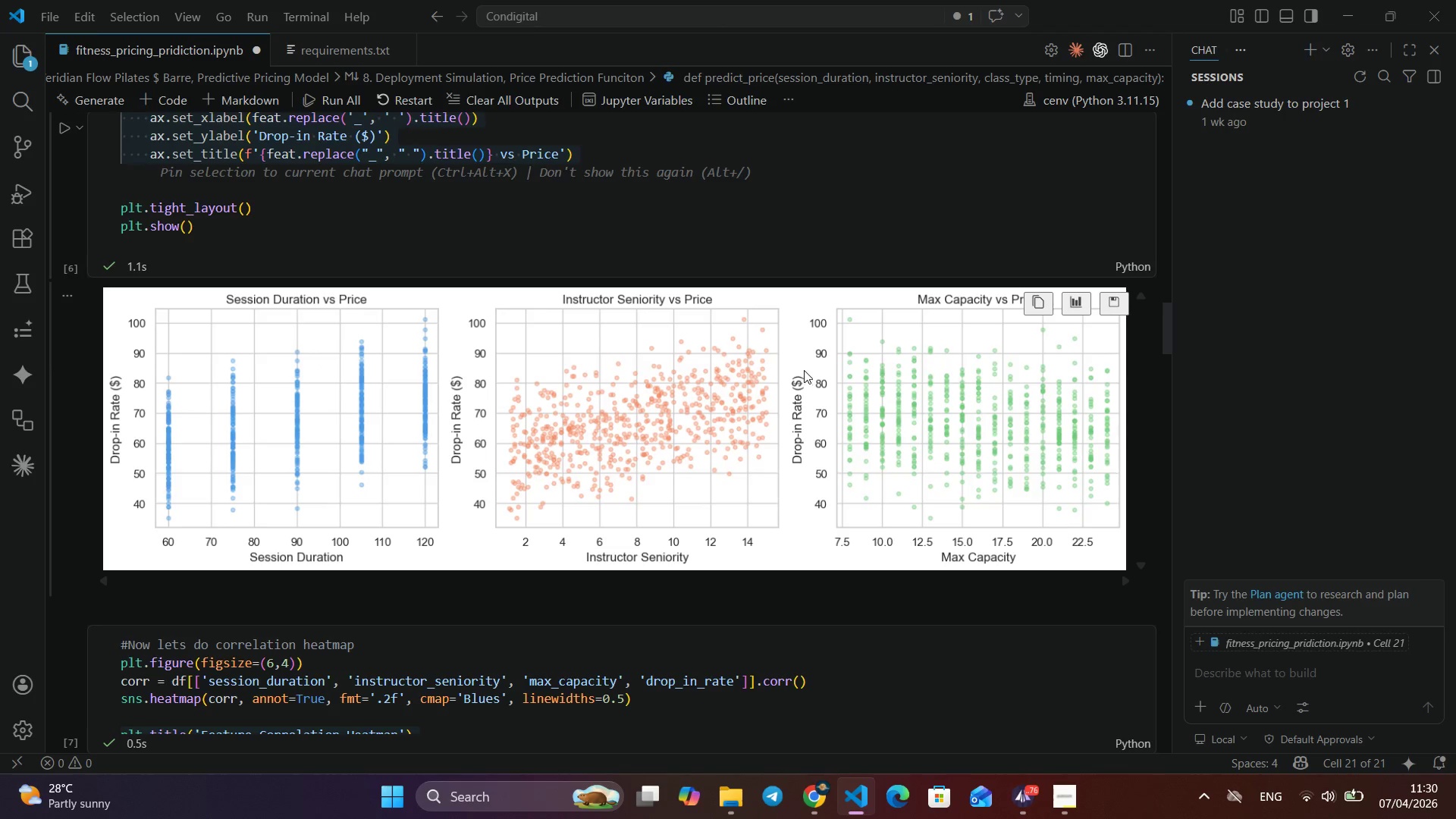 
scroll: coordinate [349, 355], scroll_direction: down, amount: 30.0
 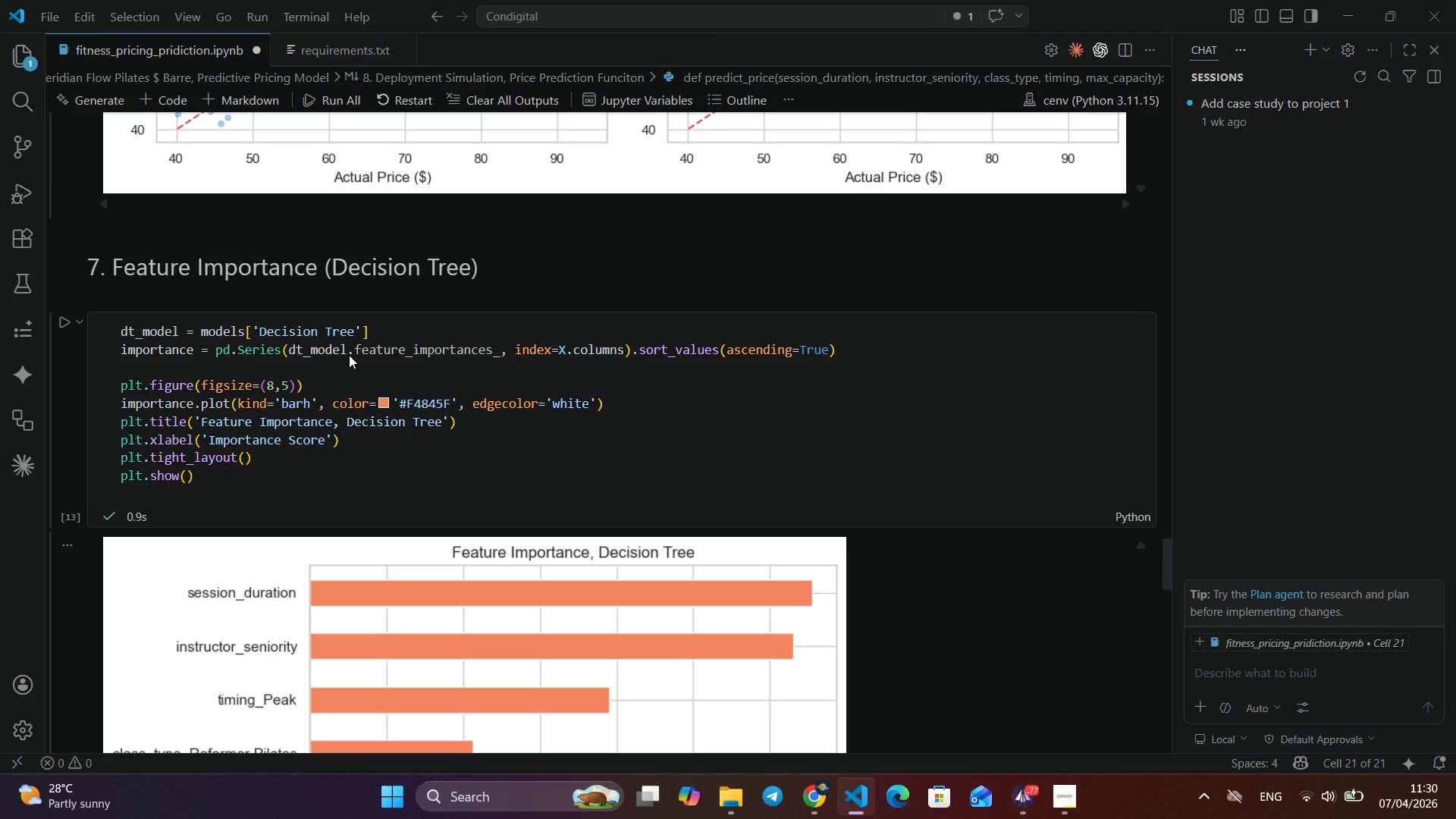 
wait(18.22)
 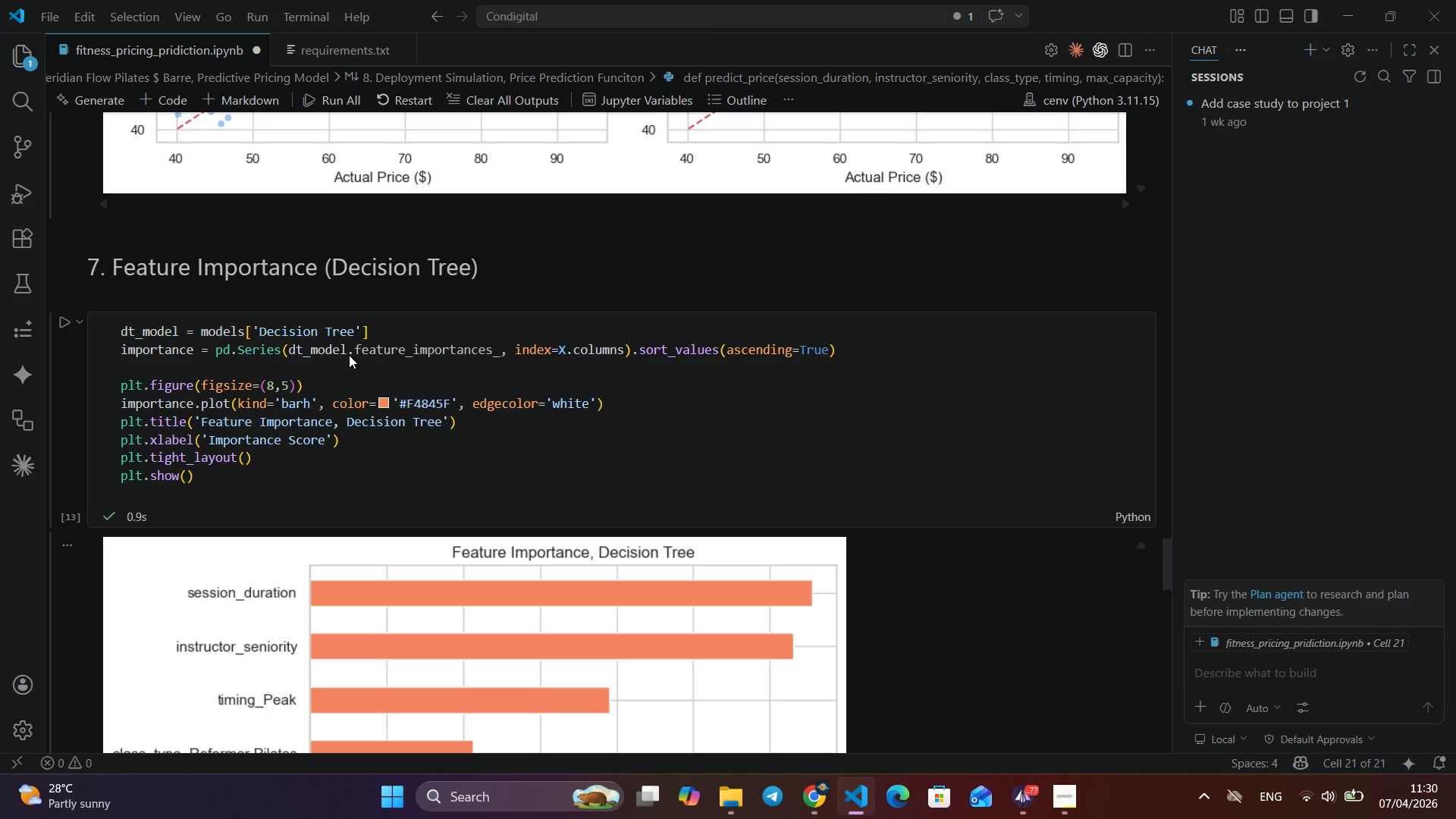 
scroll: coordinate [349, 355], scroll_direction: down, amount: 3.0
 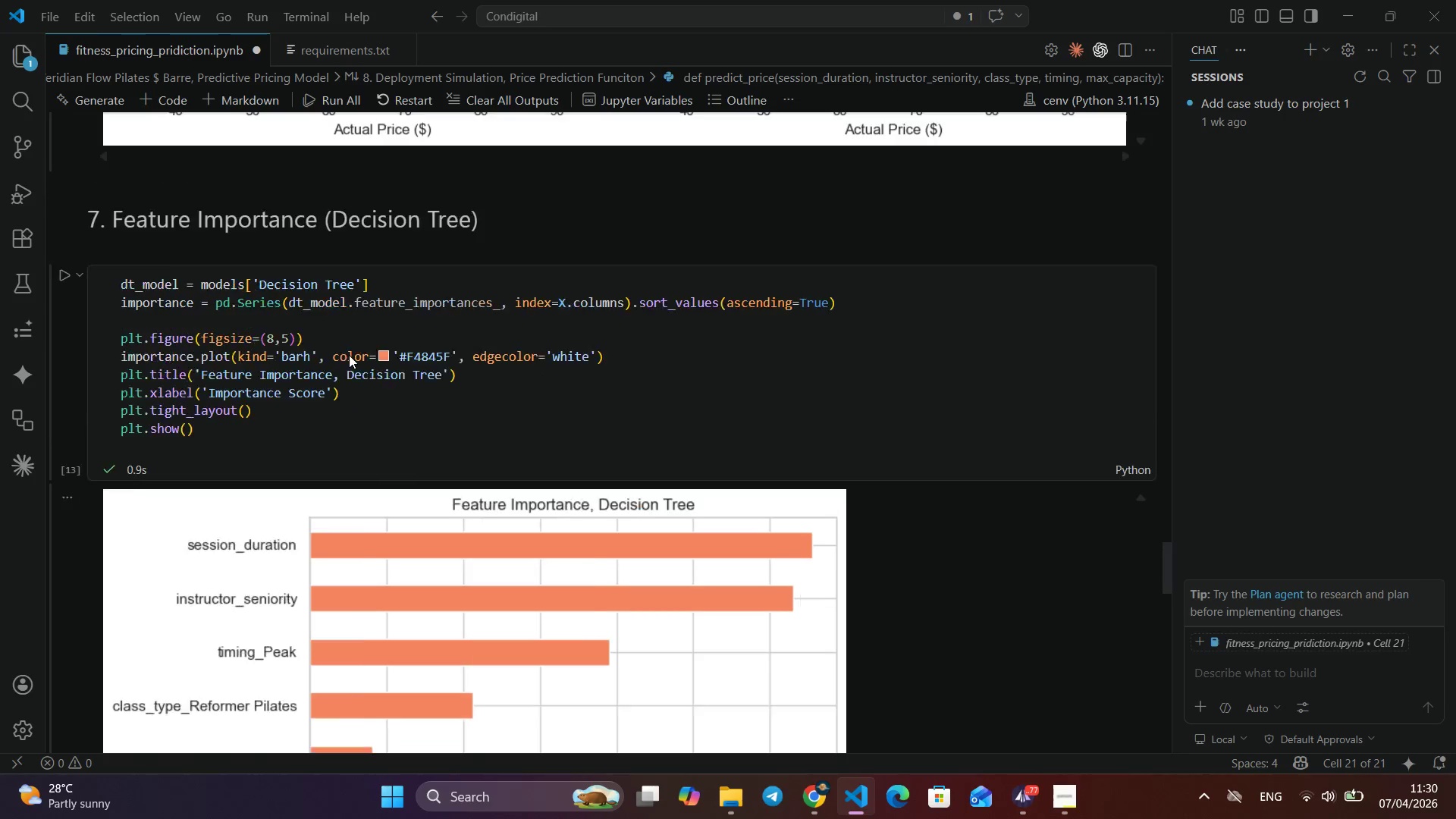 
scroll: coordinate [349, 355], scroll_direction: up, amount: 3.0
 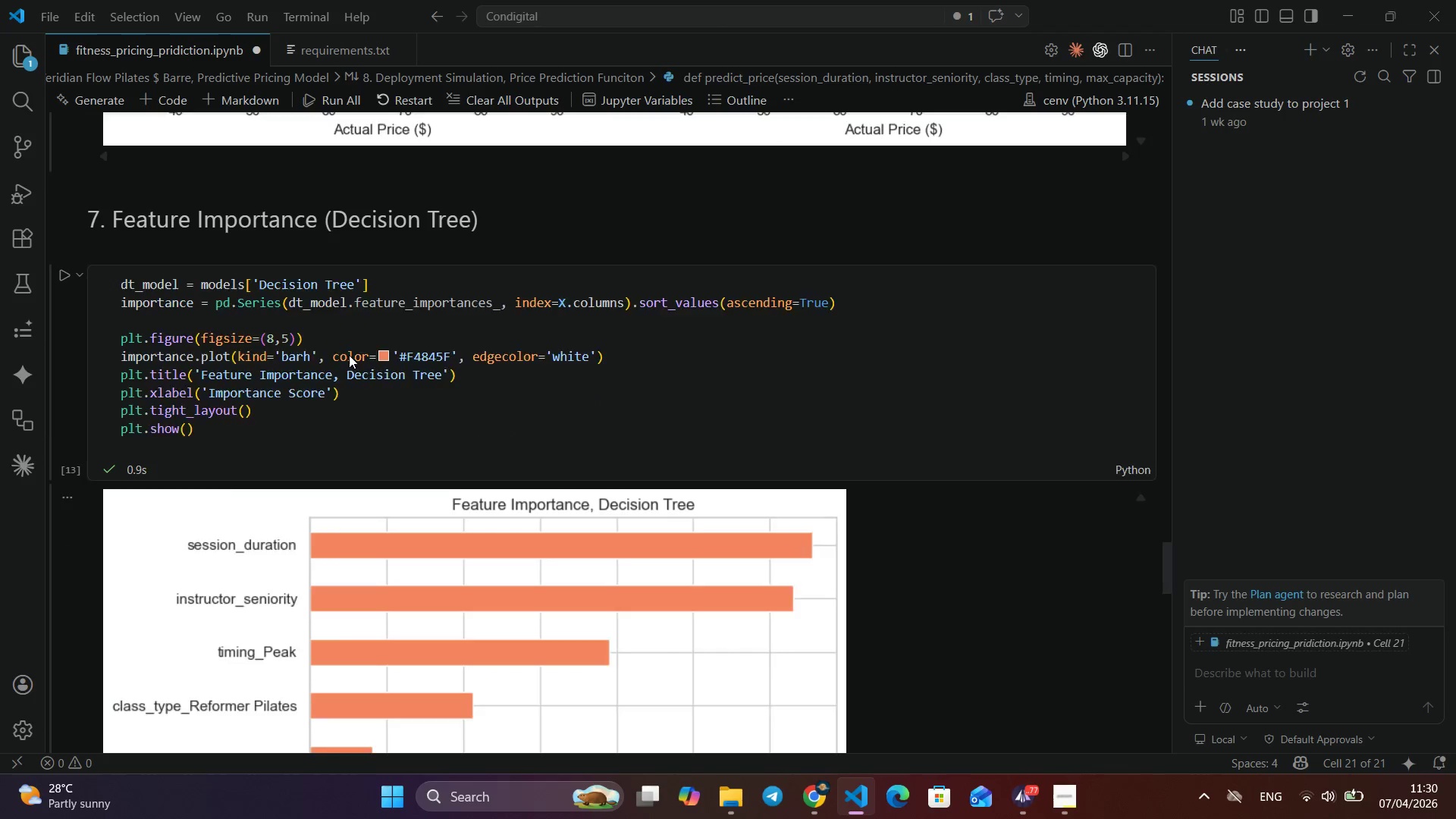 
scroll: coordinate [349, 355], scroll_direction: down, amount: 2.0
 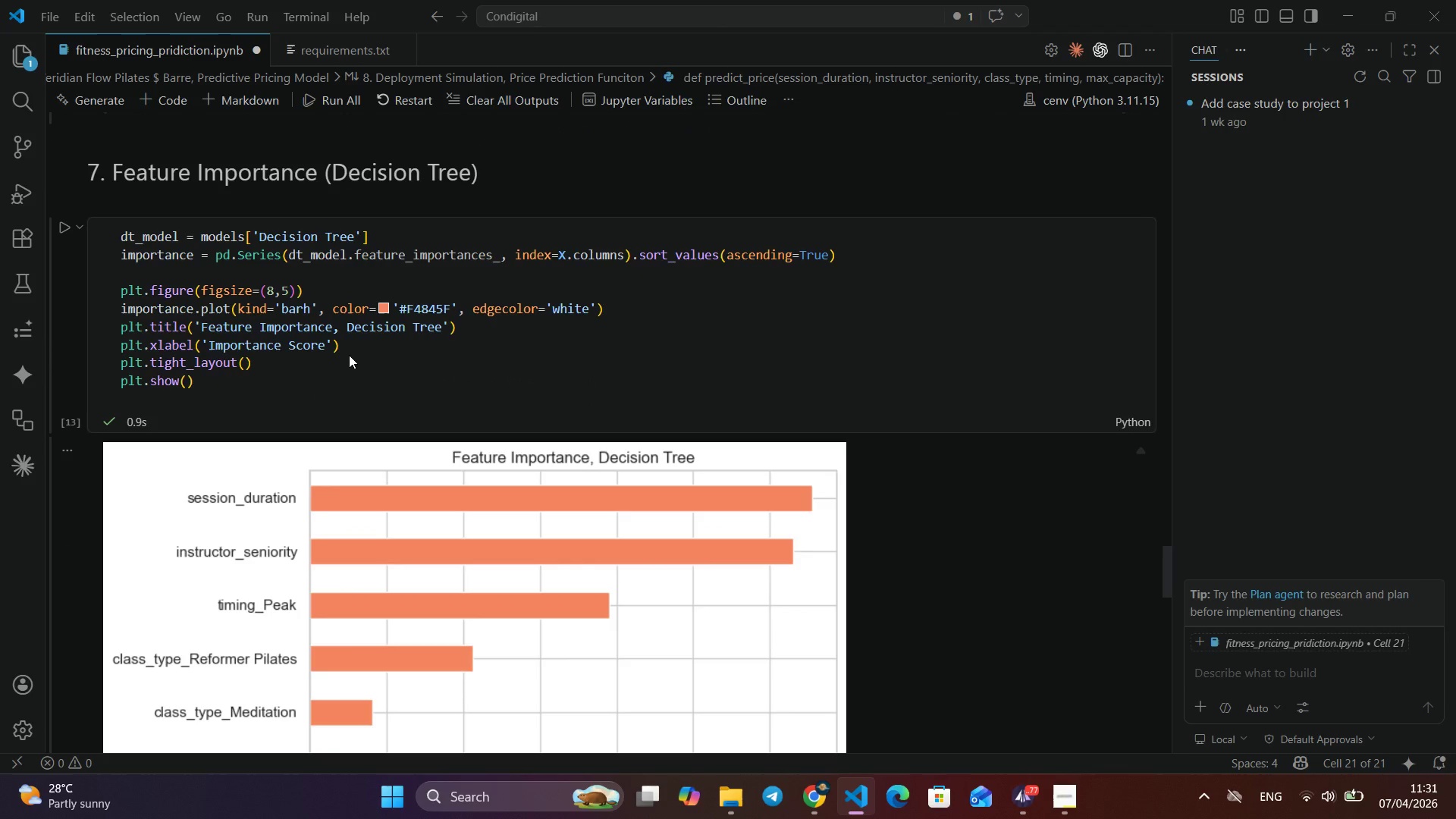 
wait(9.17)
 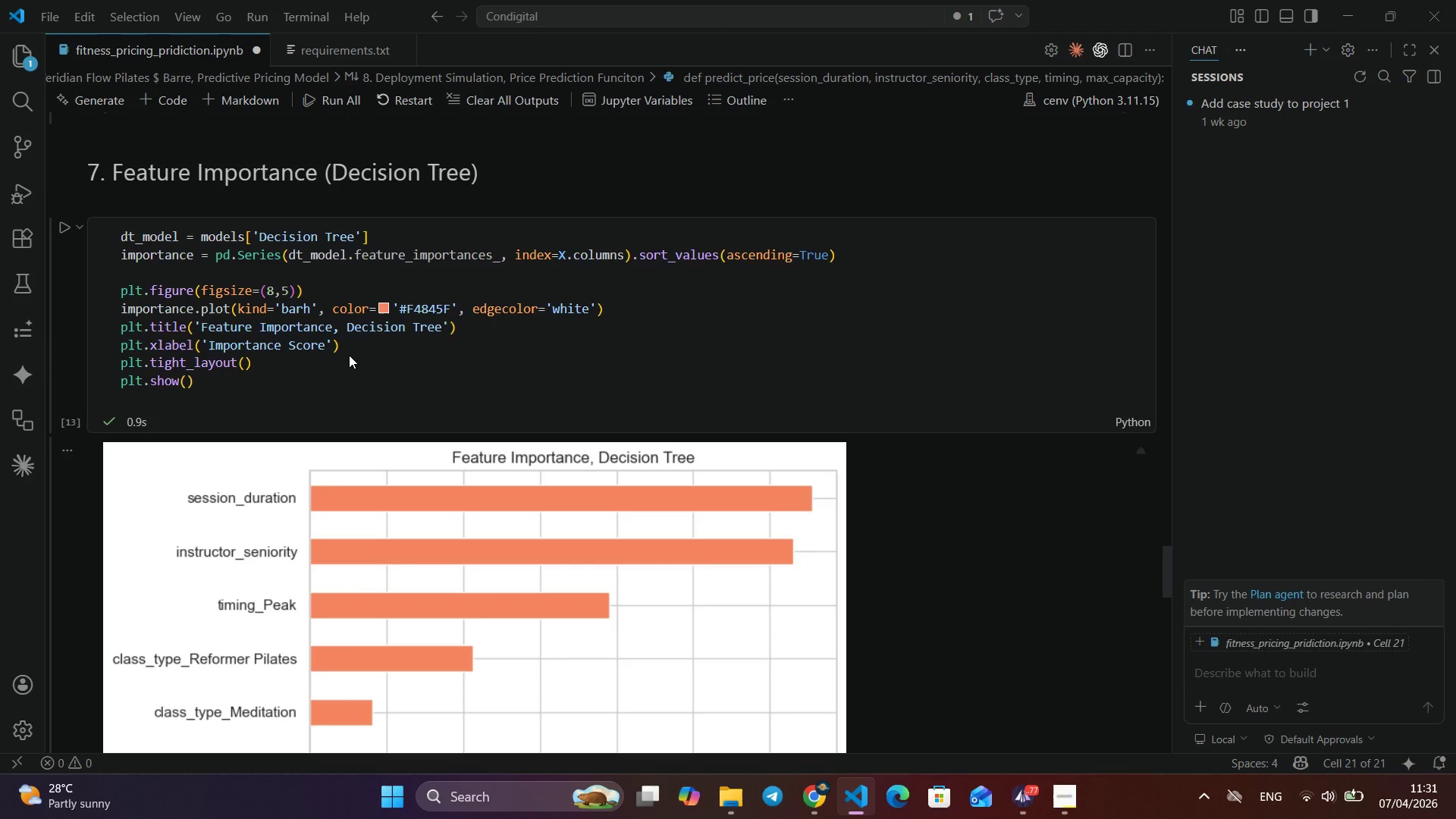 
scroll: coordinate [601, 340], scroll_direction: down, amount: 28.0
 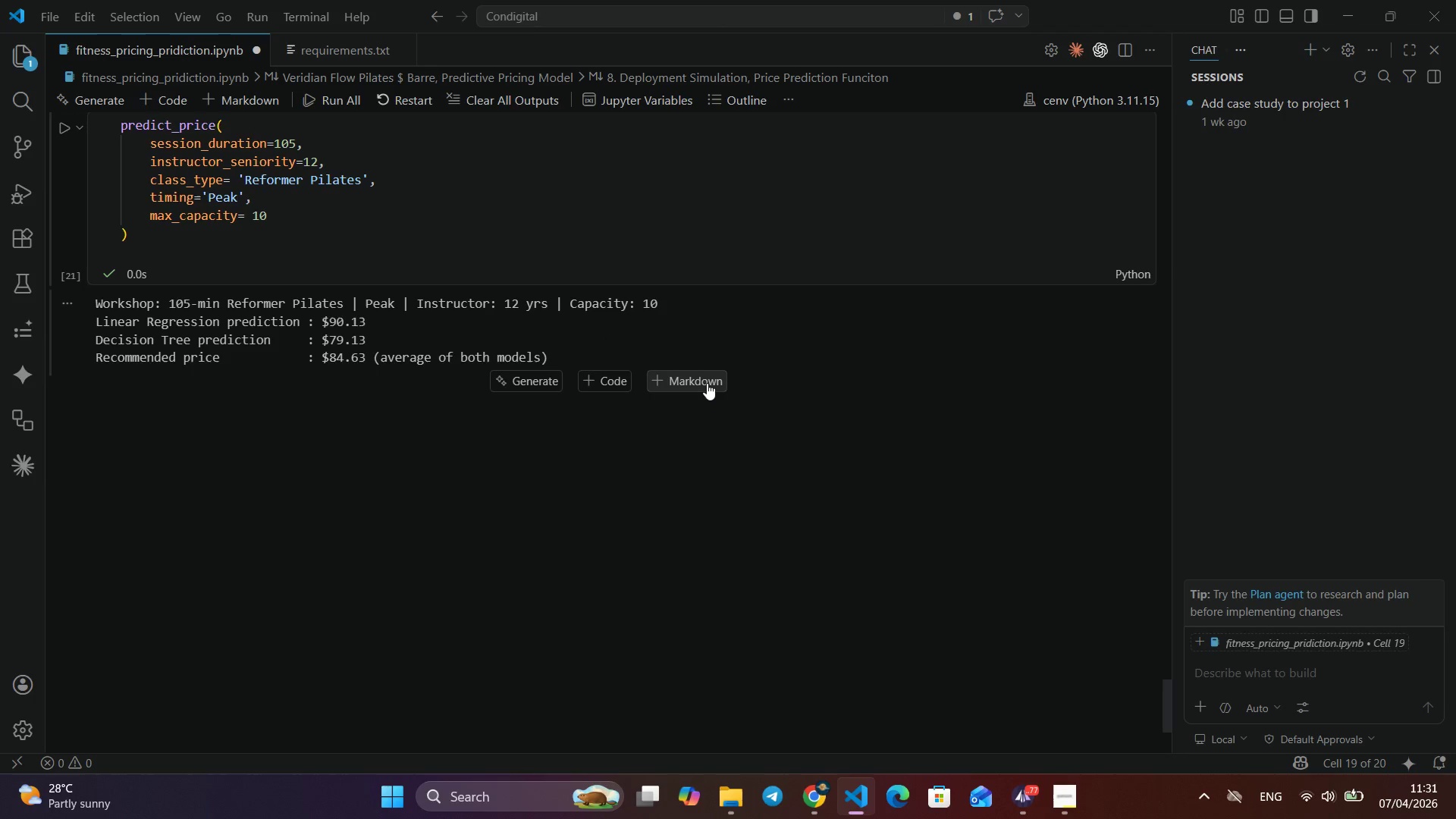 
left_click([707, 383])
 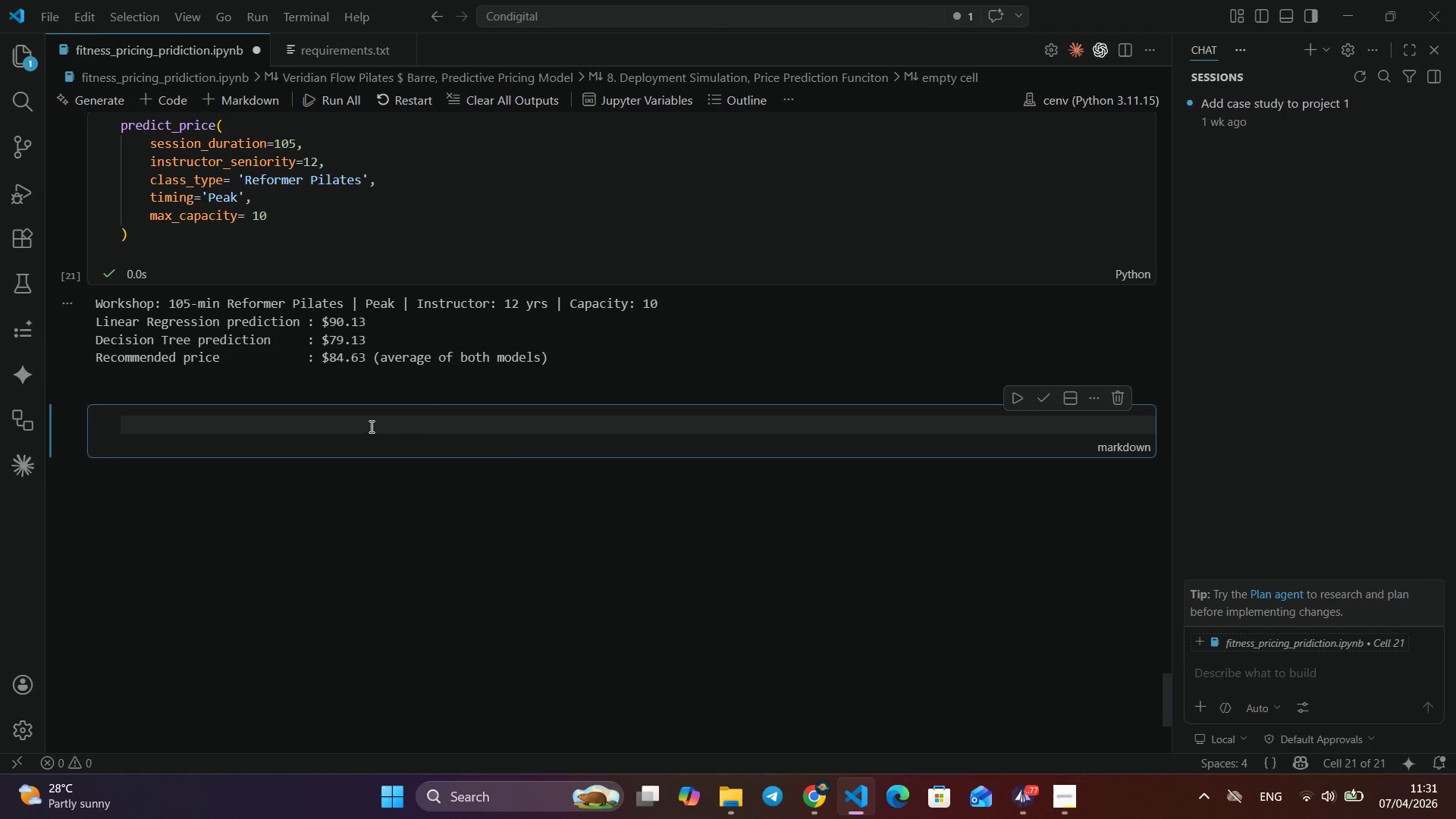 
left_click([370, 426])
 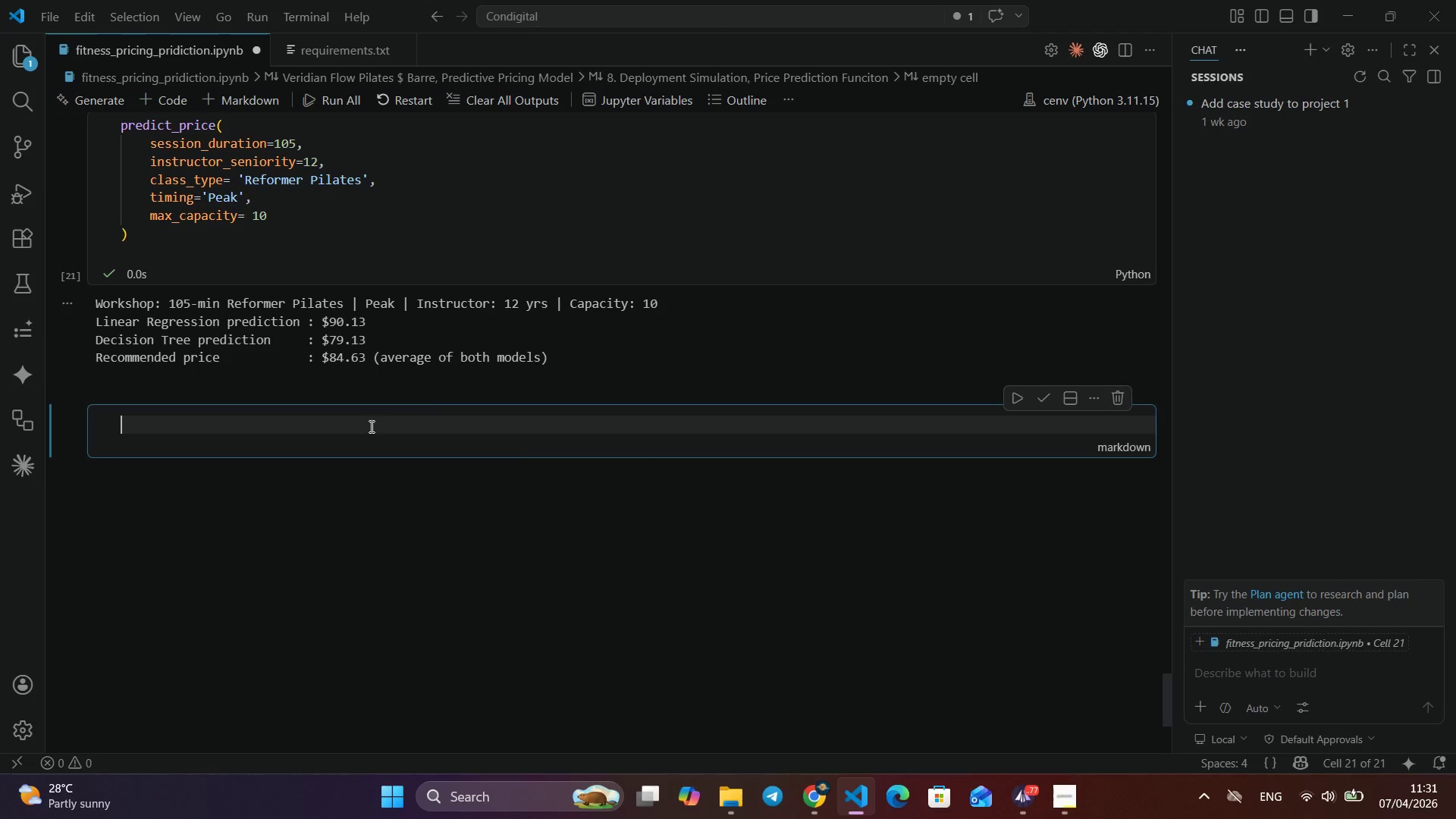 
type(Summar)
key(Backspace)
key(Backspace)
key(Backspace)
key(Backspace)
key(Backspace)
key(Backspace)
type(## )
key(Backspace)
type(s)
key(Backspace)
type(Summary)
 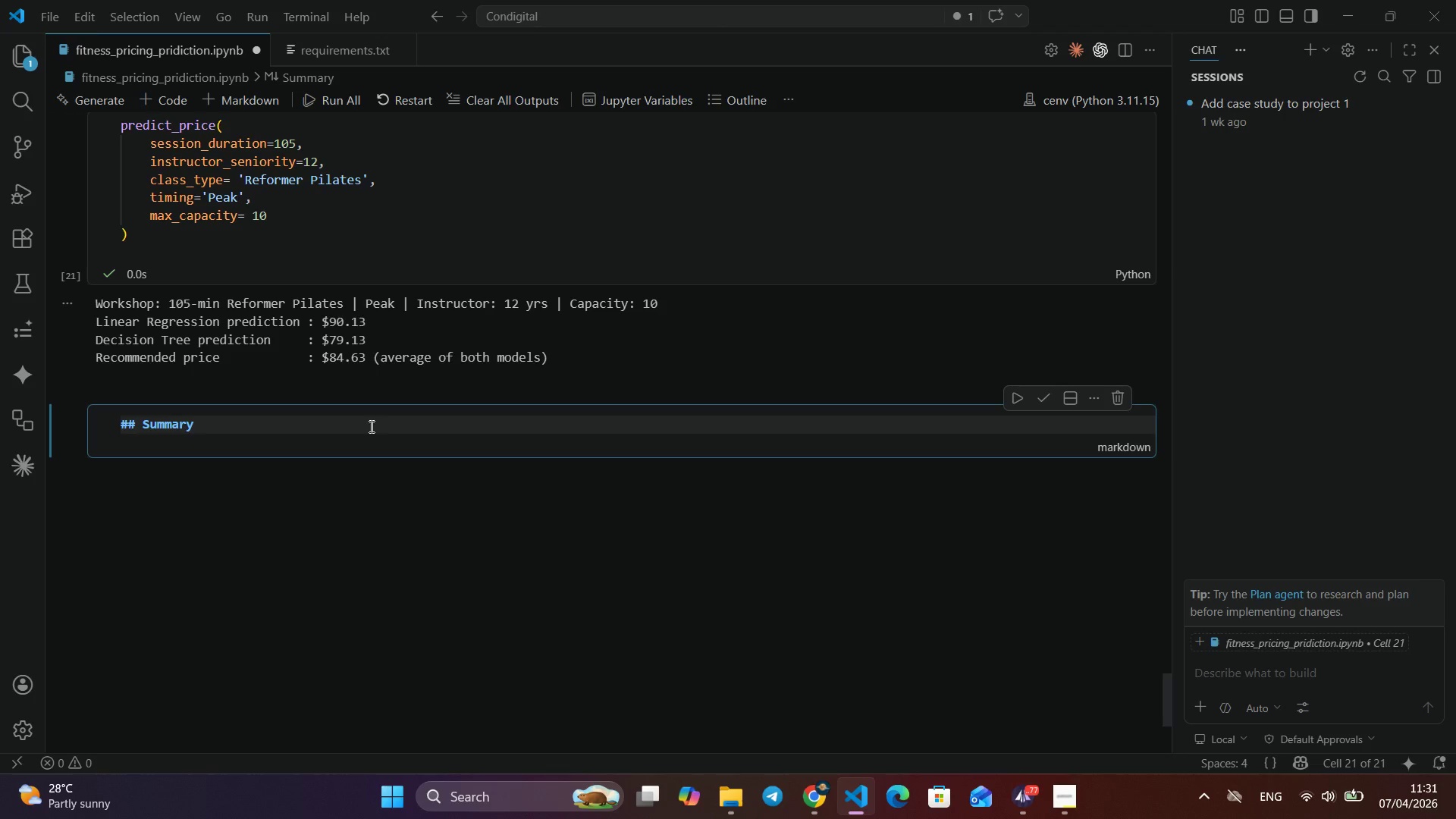 
key(Enter)
 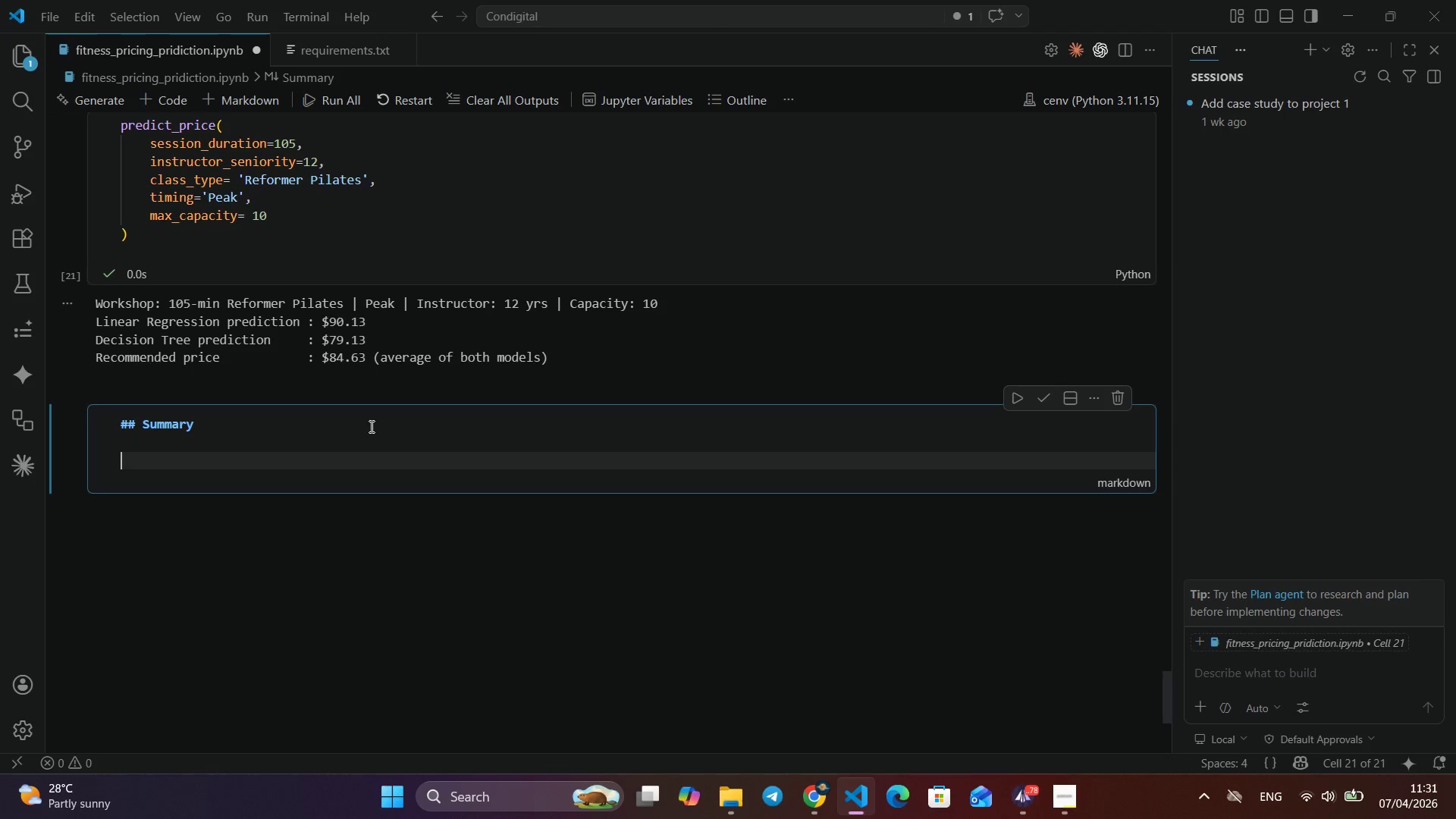 
key(Enter)
 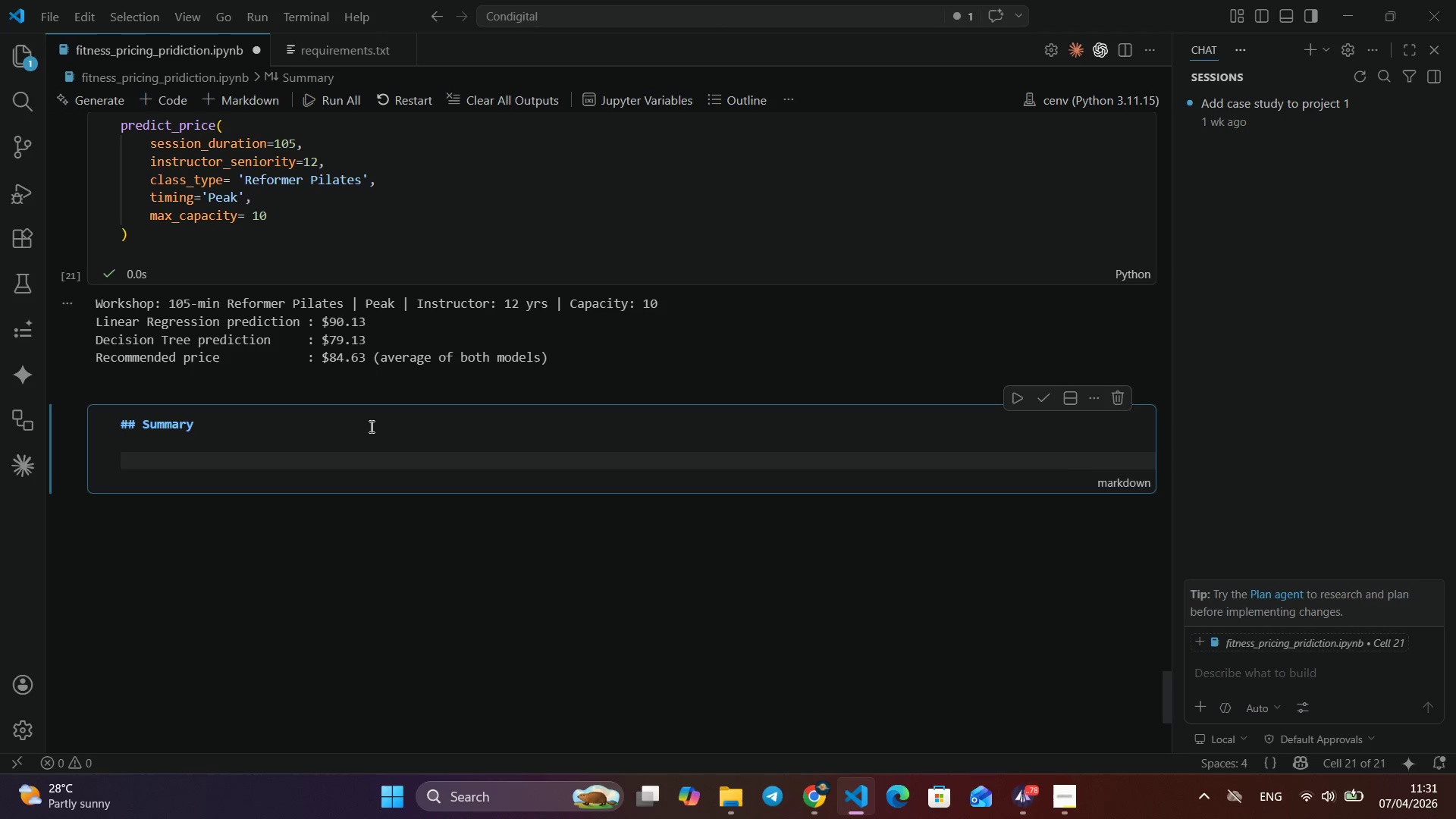 
type(thi)
key(Backspace)
key(Backspace)
key(Backspace)
type(This notebook builds a predictive r)
key(Backspace)
type(pricing model for Vefiti)
key(Backspace)
key(Backspace)
key(Backspace)
key(Backspace)
type(ridian Flow's Wek)
key(Backspace)
type(ekend Pop-up Eo)
key(Backspace)
key(Backspace)
type(w)
key(Backspace)
type(Workshop )
key(Backspace)
type(s using 600 synthetic s)
key(Backspace)
type(records)
 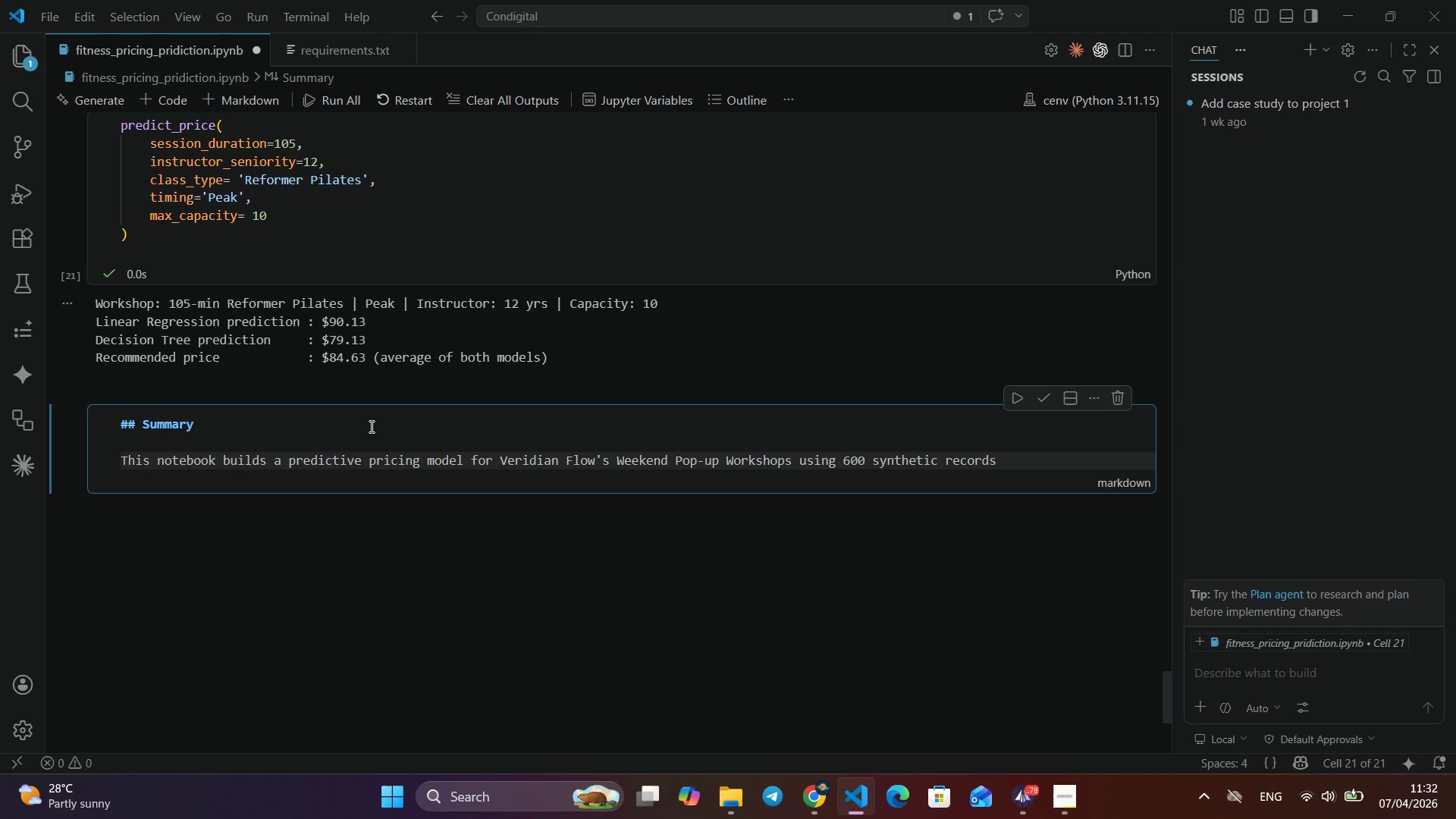 
key(Enter)
 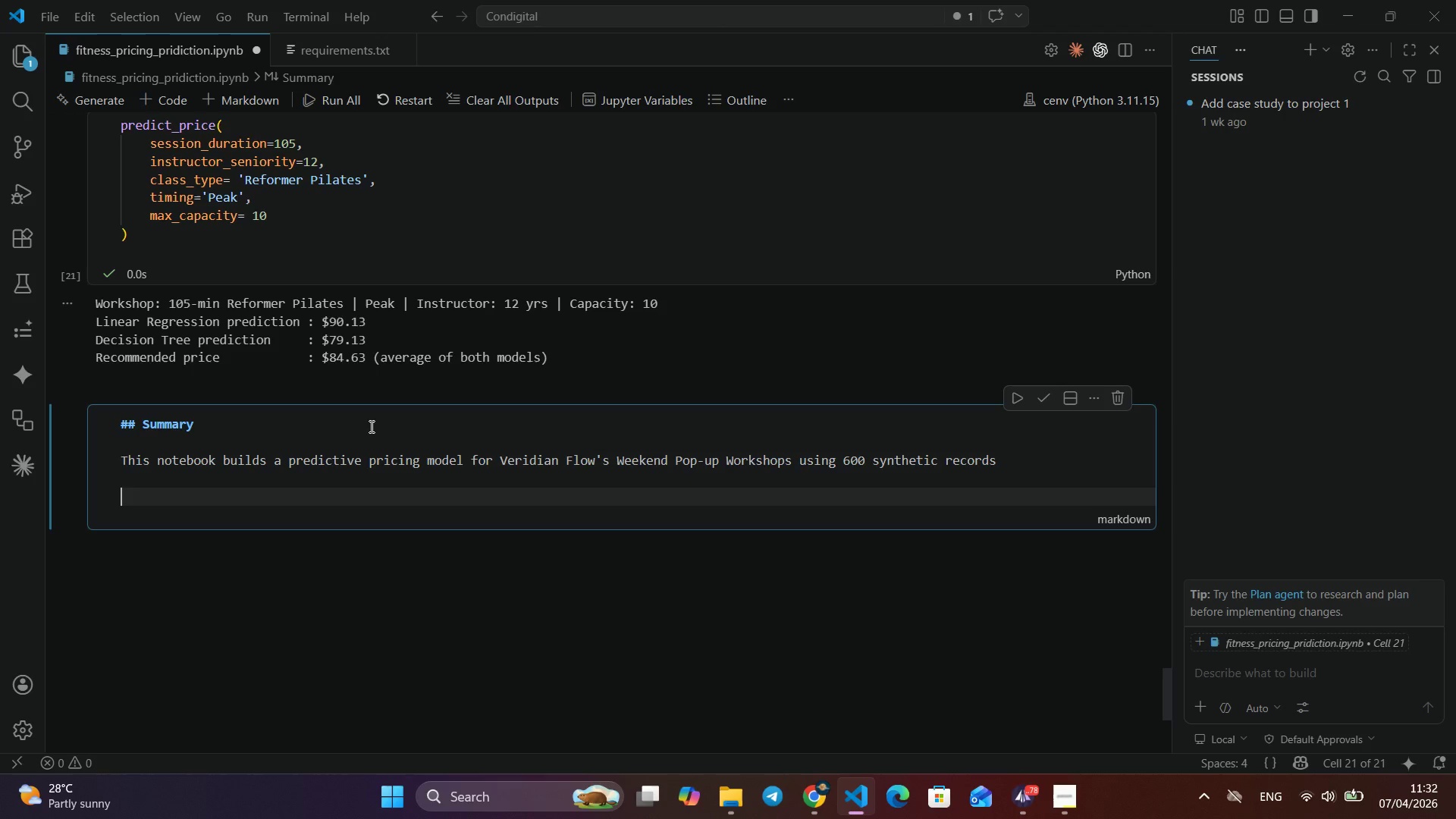 
key(Enter)
 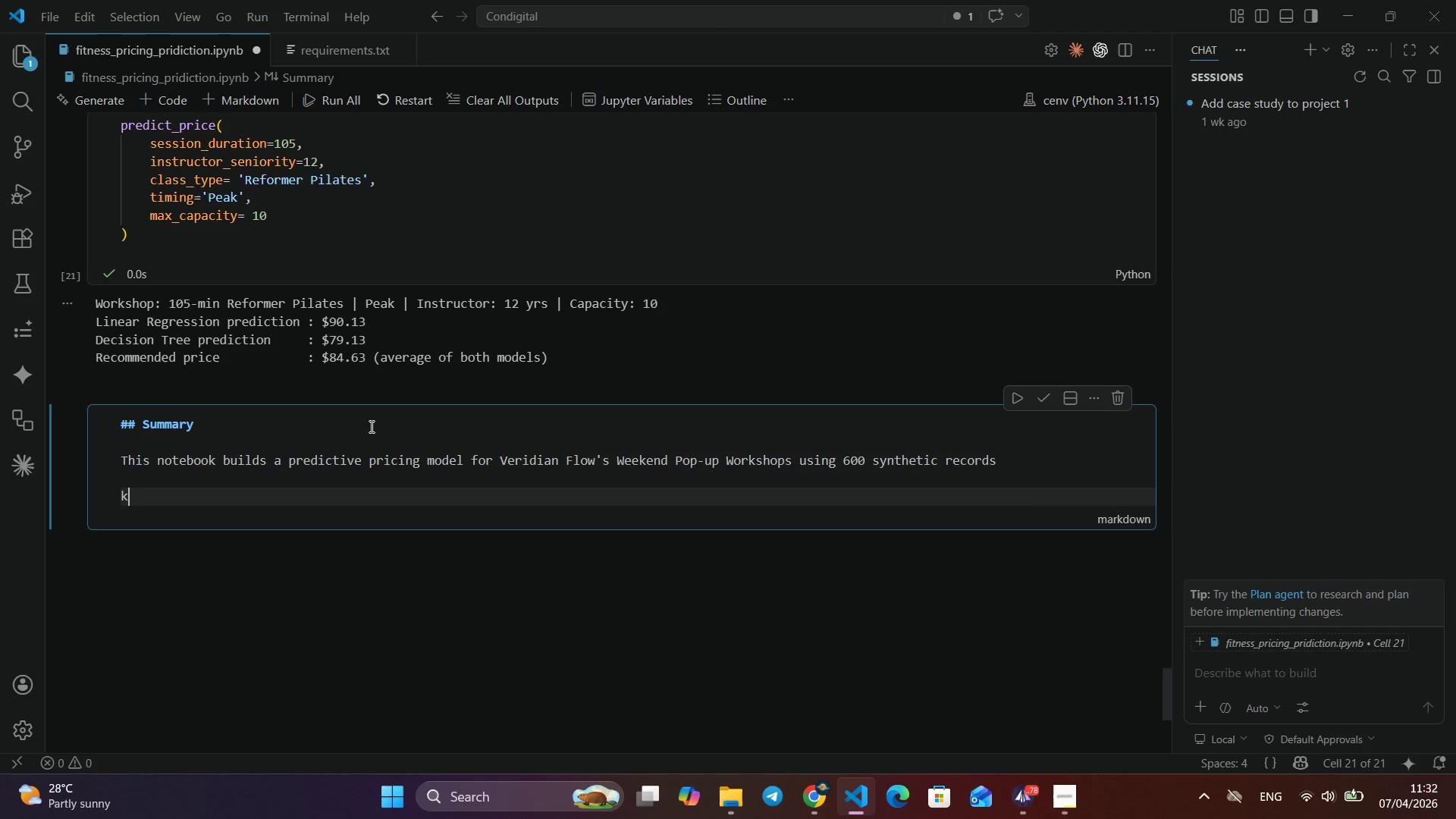 
type(key)
key(Backspace)
key(Backspace)
key(Backspace)
type(8)
key(Backspace)
type(** Key Findinf)
key(Backspace)
type(gs **)
 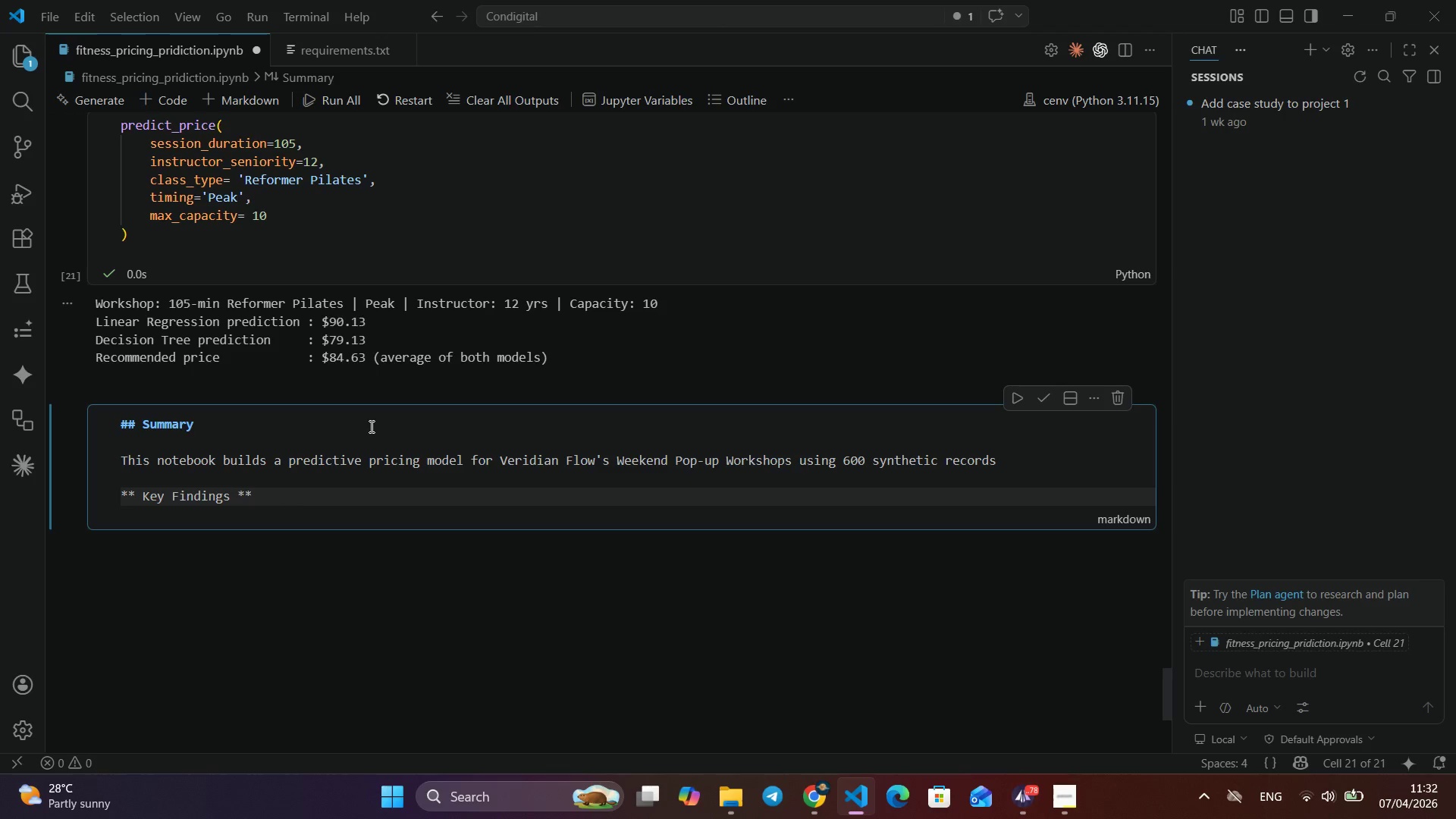 
key(ArrowLeft)
 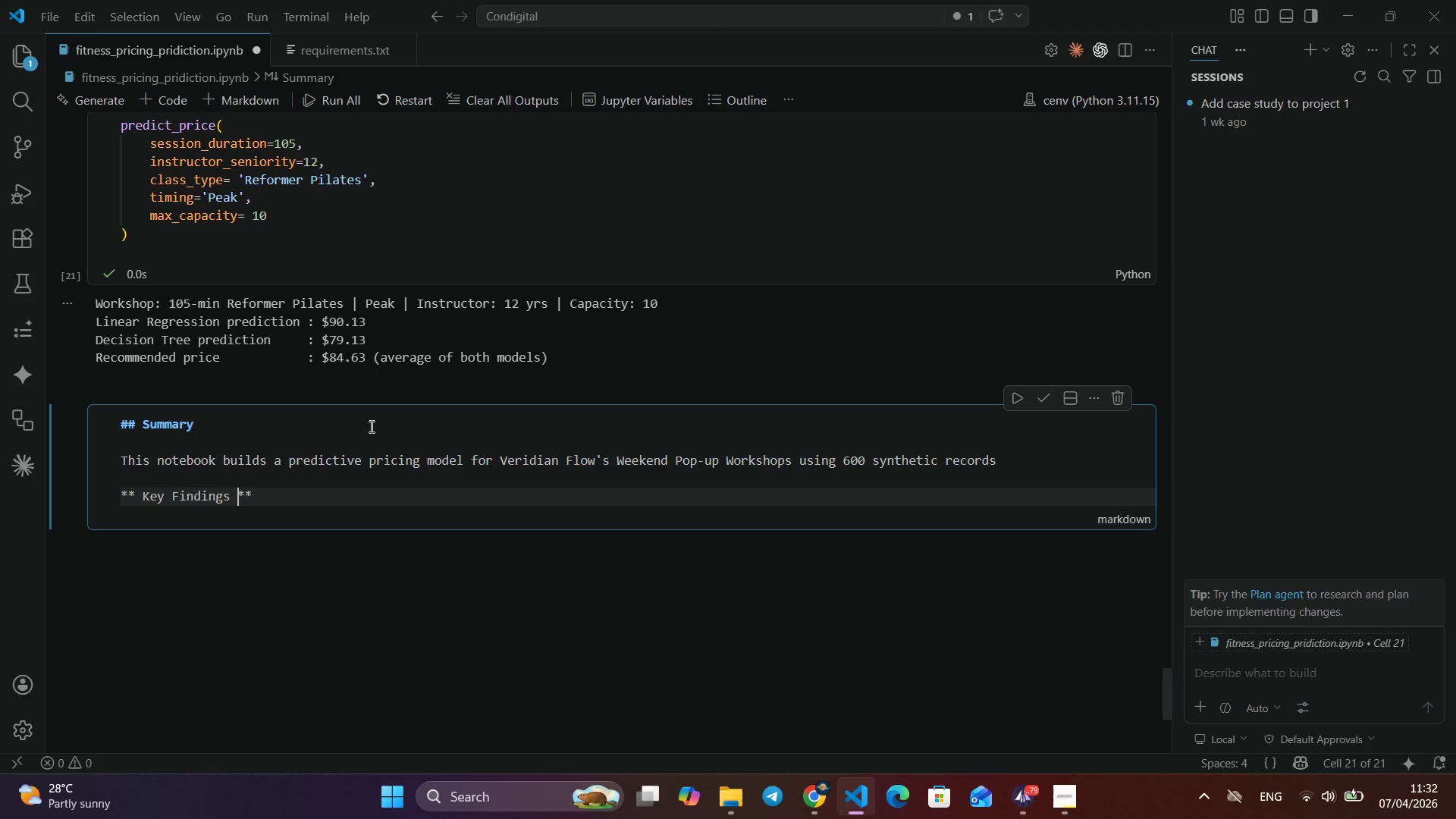 
key(ArrowLeft)
 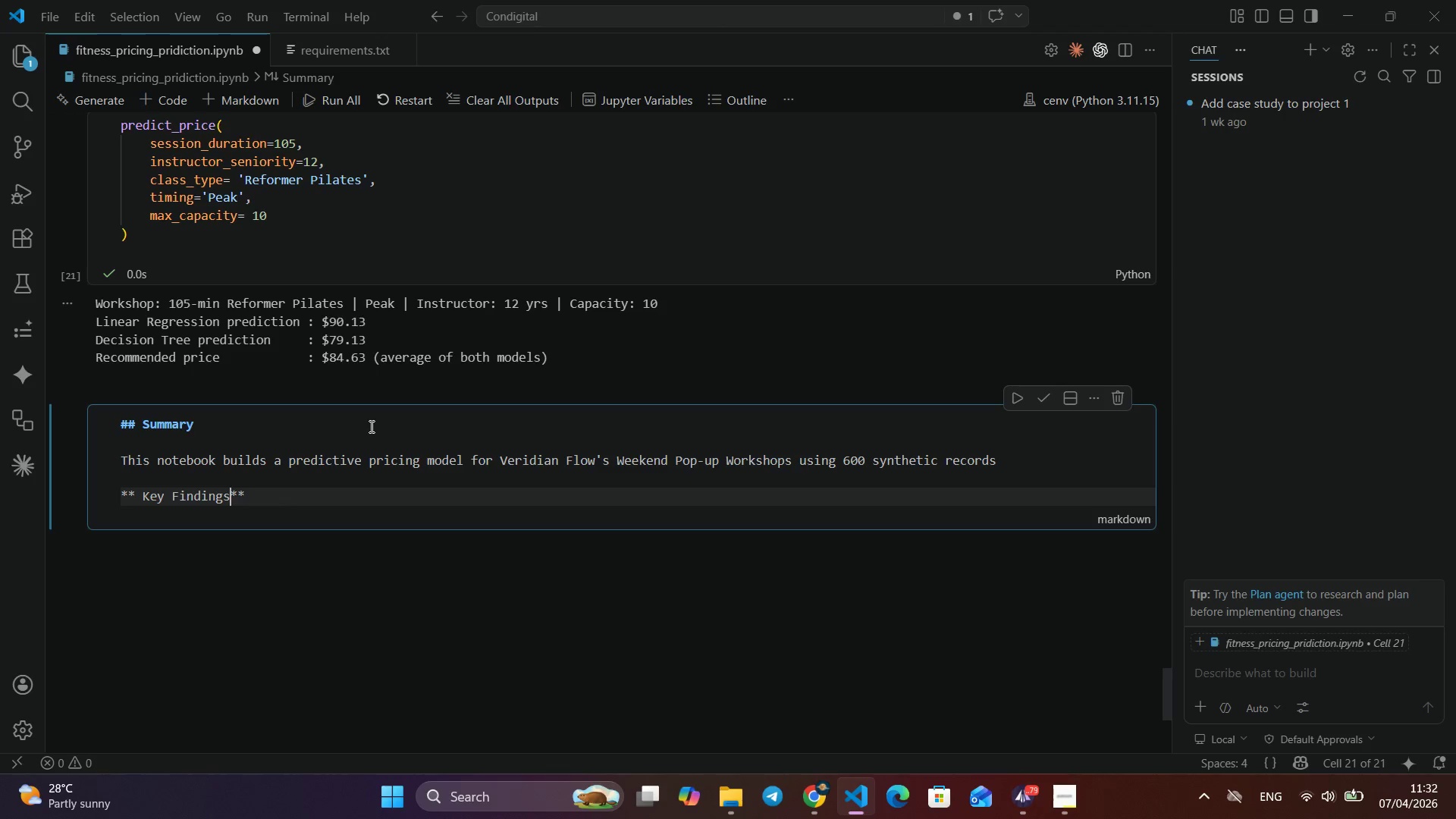 
key(Backspace)
 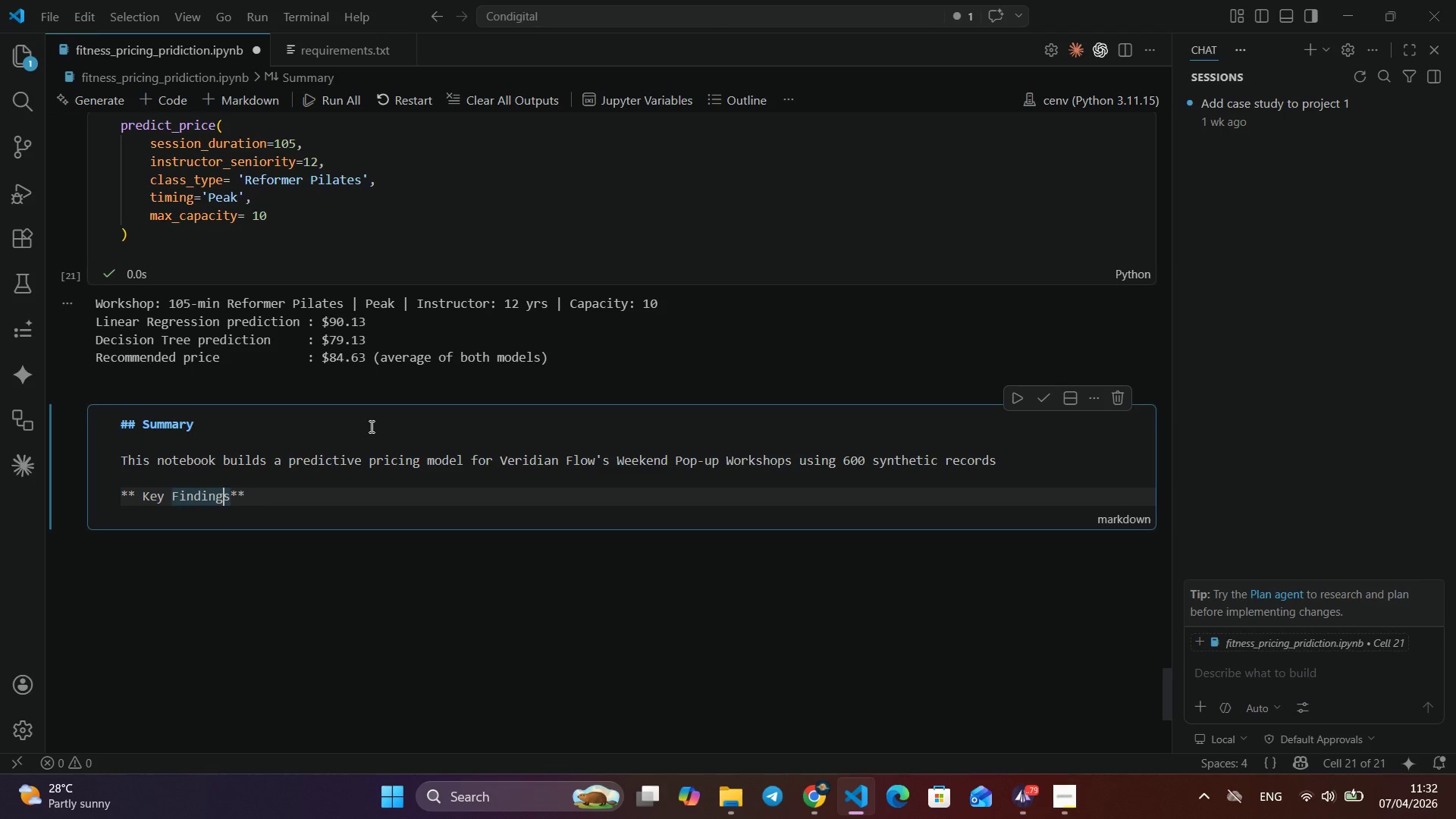 
hold_key(key=ArrowLeft, duration=0.62)
 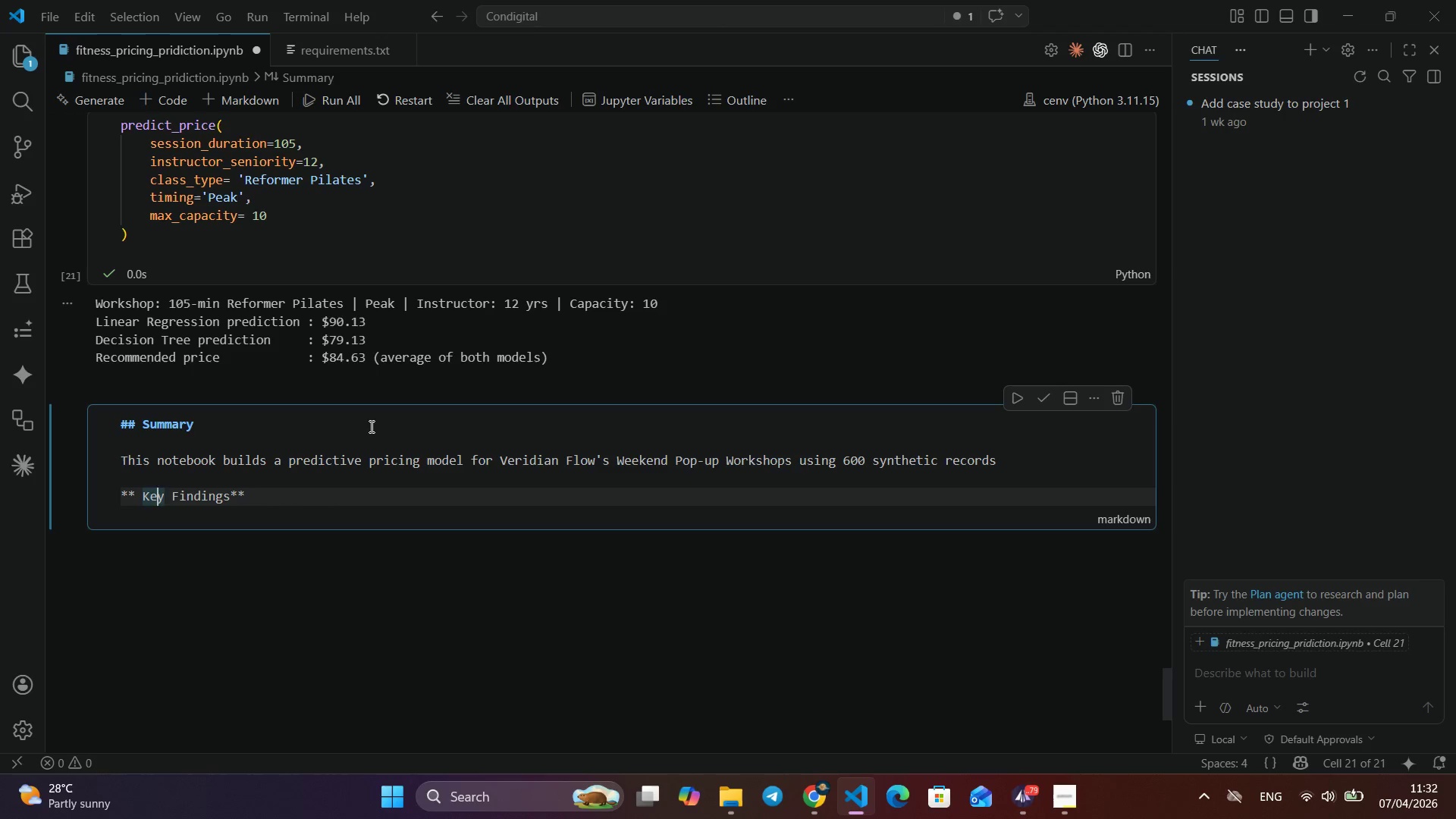 
key(ArrowLeft)
 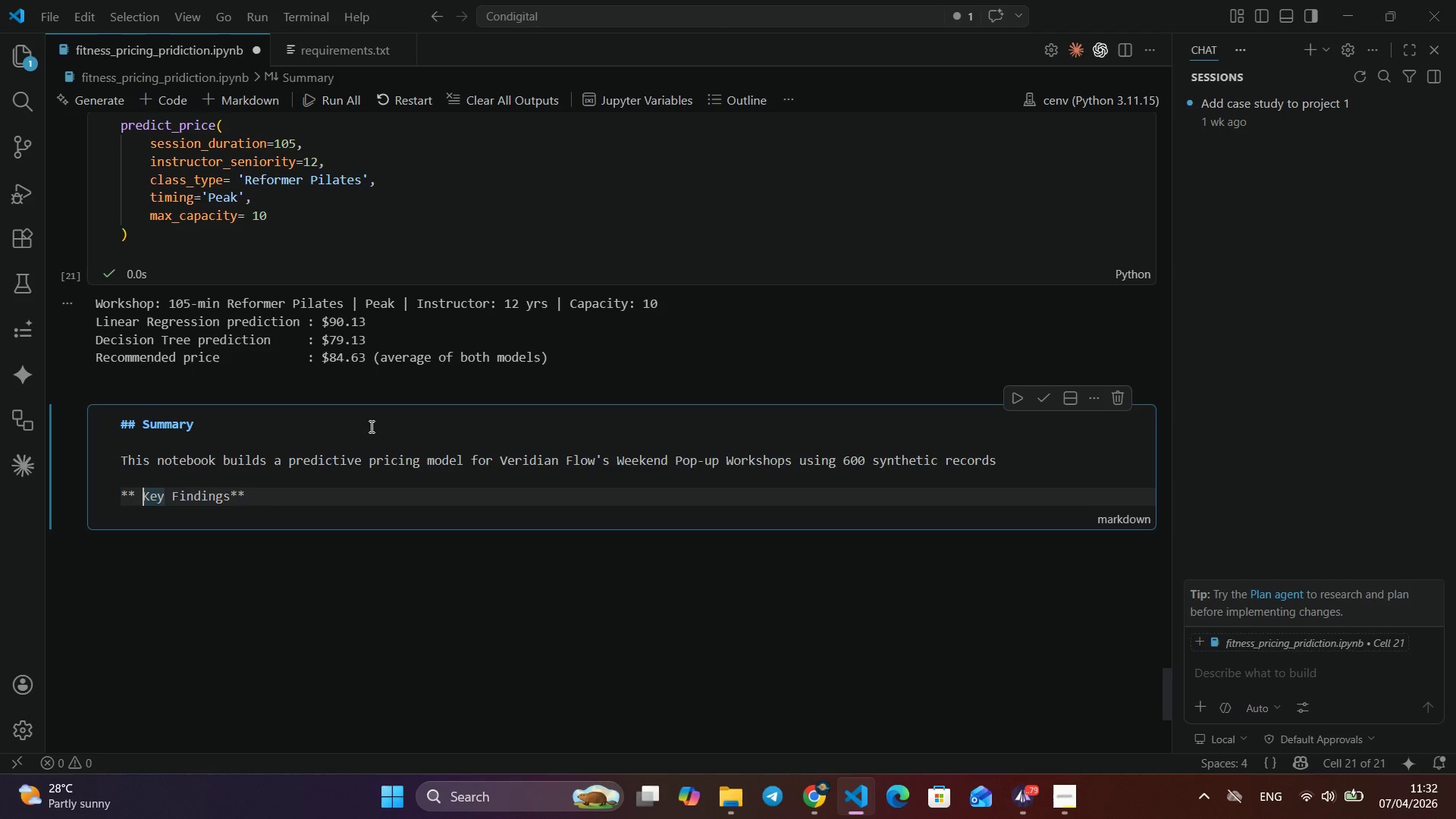 
key(ArrowLeft)
 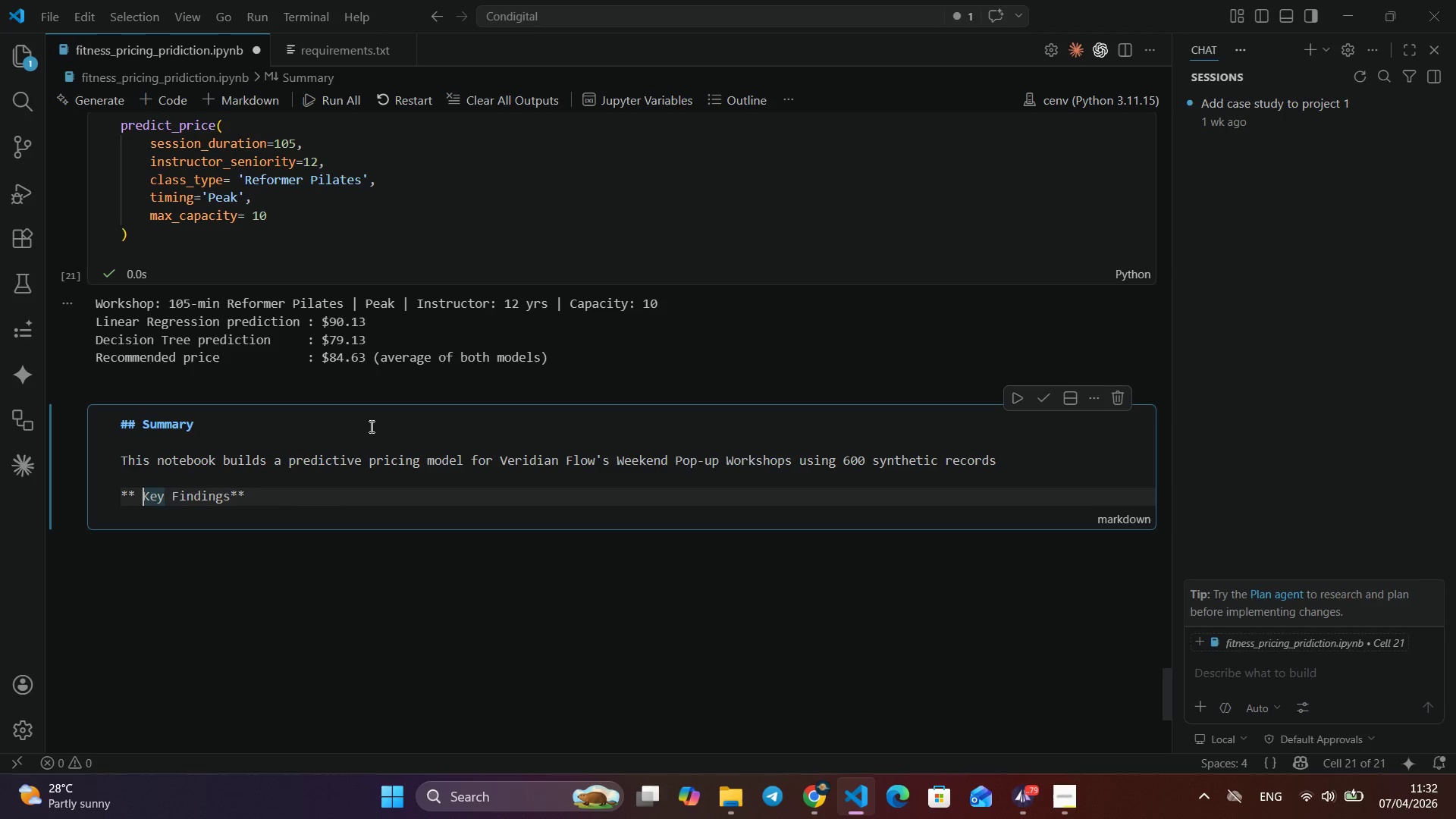 
key(ArrowLeft)
 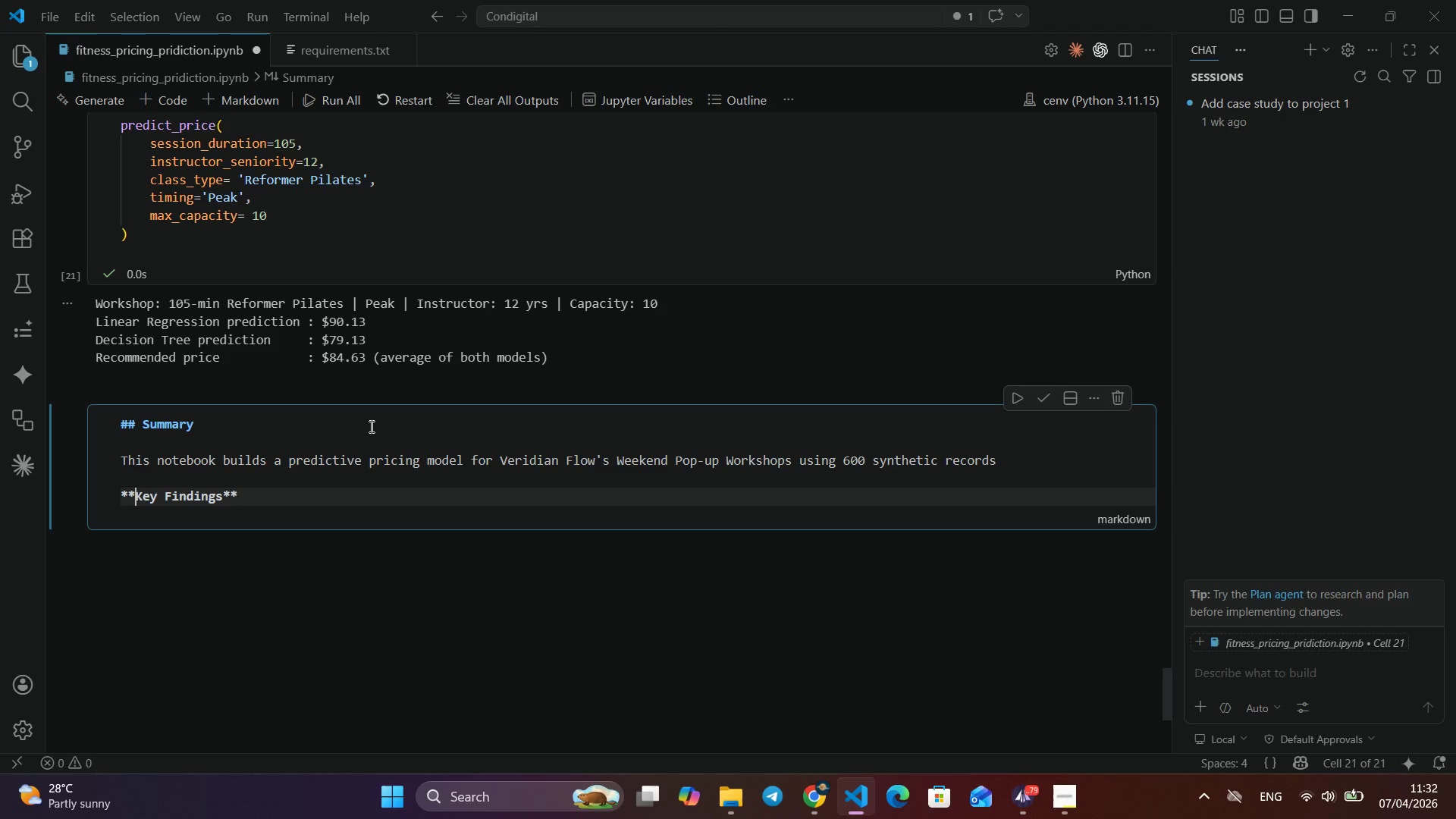 
key(Backspace)
 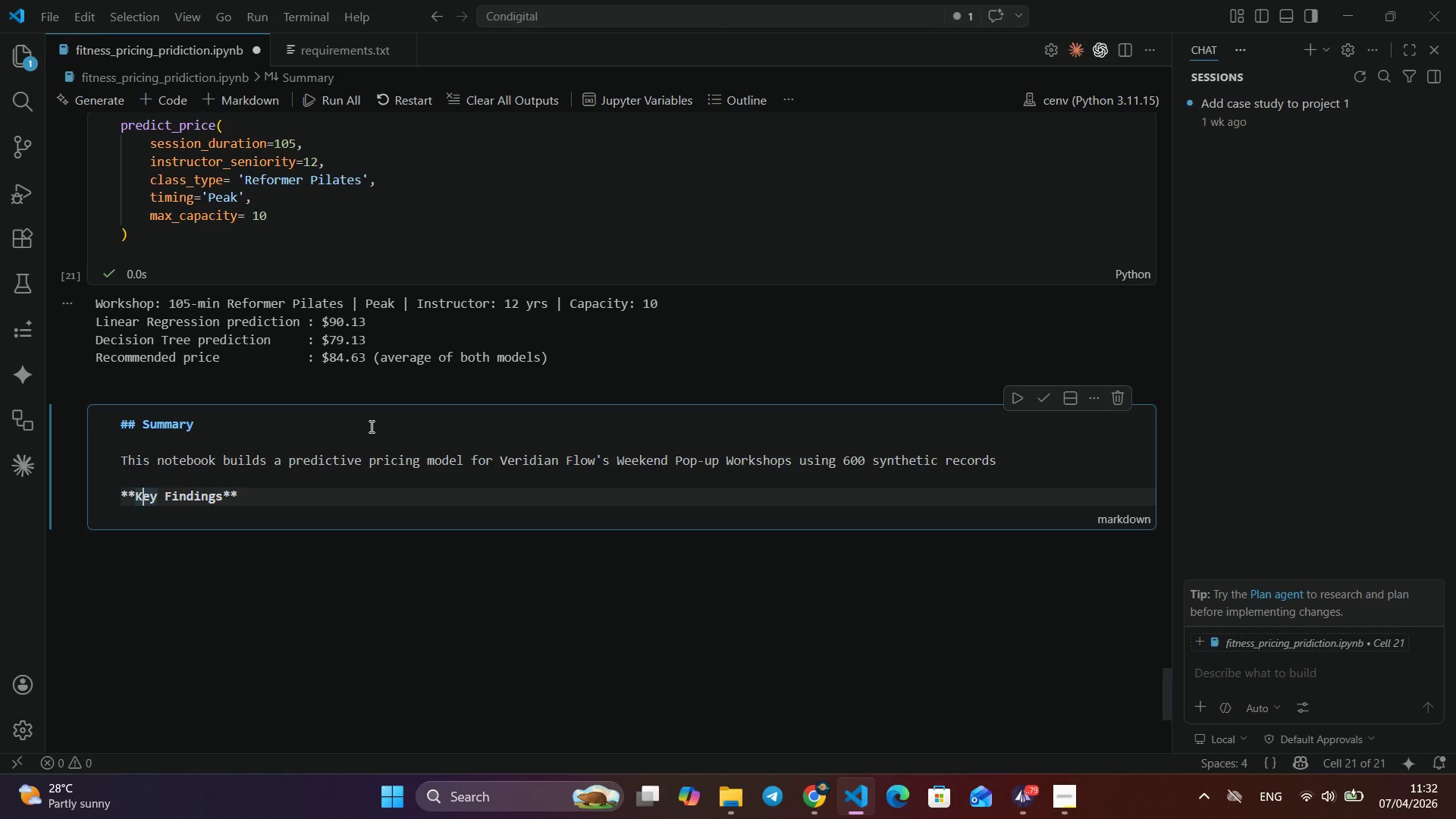 
hold_key(key=ArrowRight, duration=0.72)
 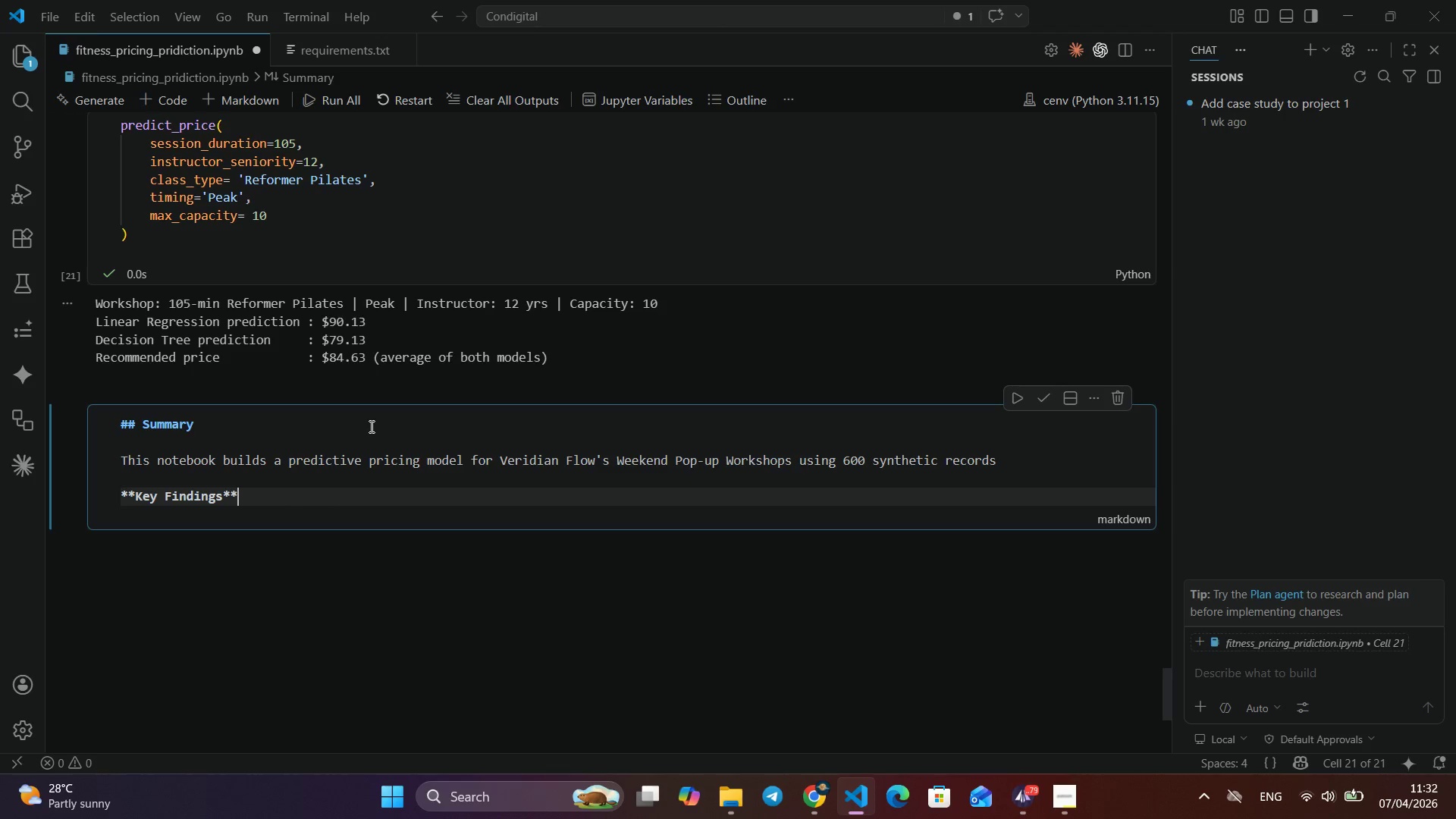 
key(ArrowRight)
 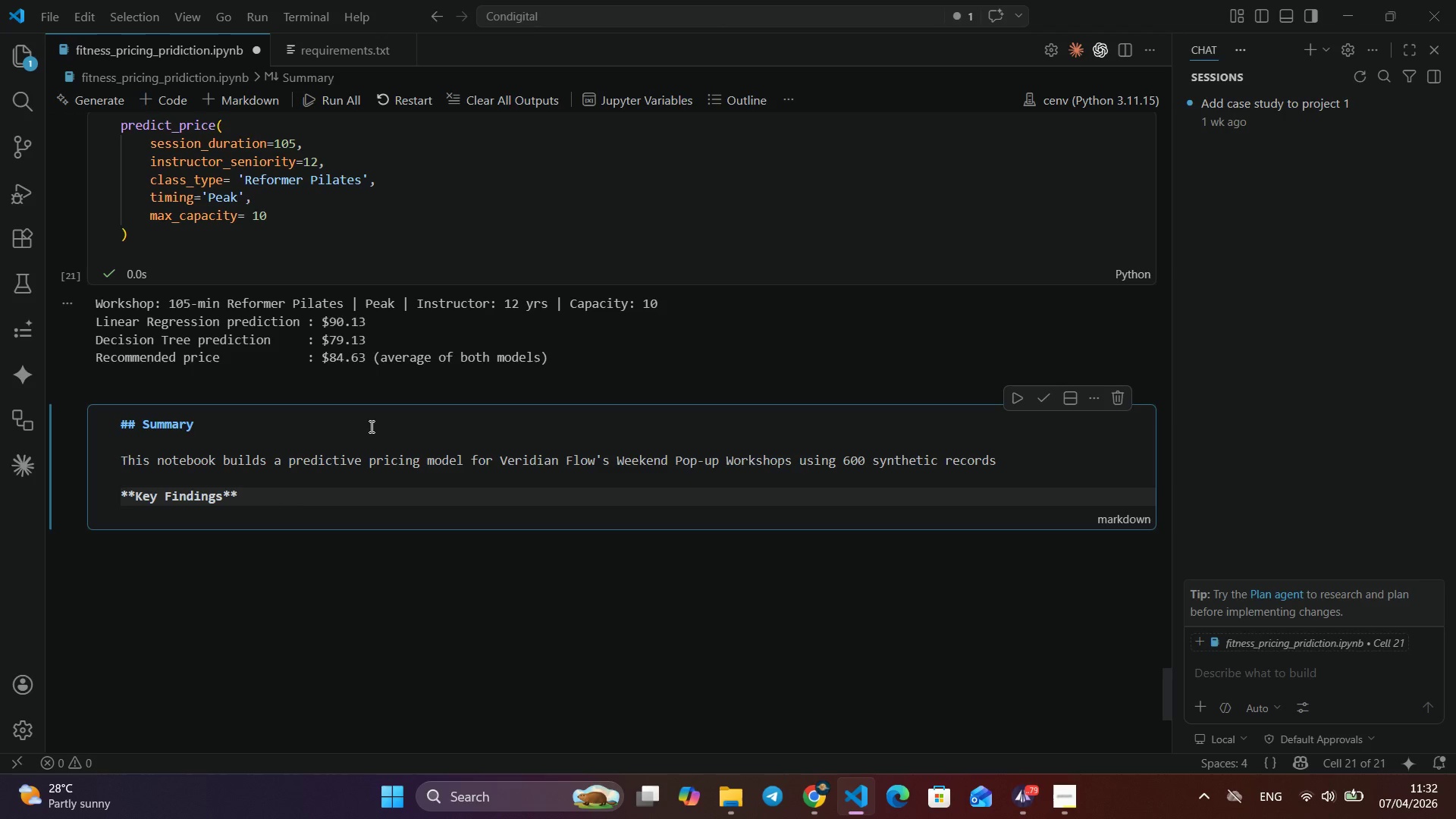 
key(ArrowLeft)
 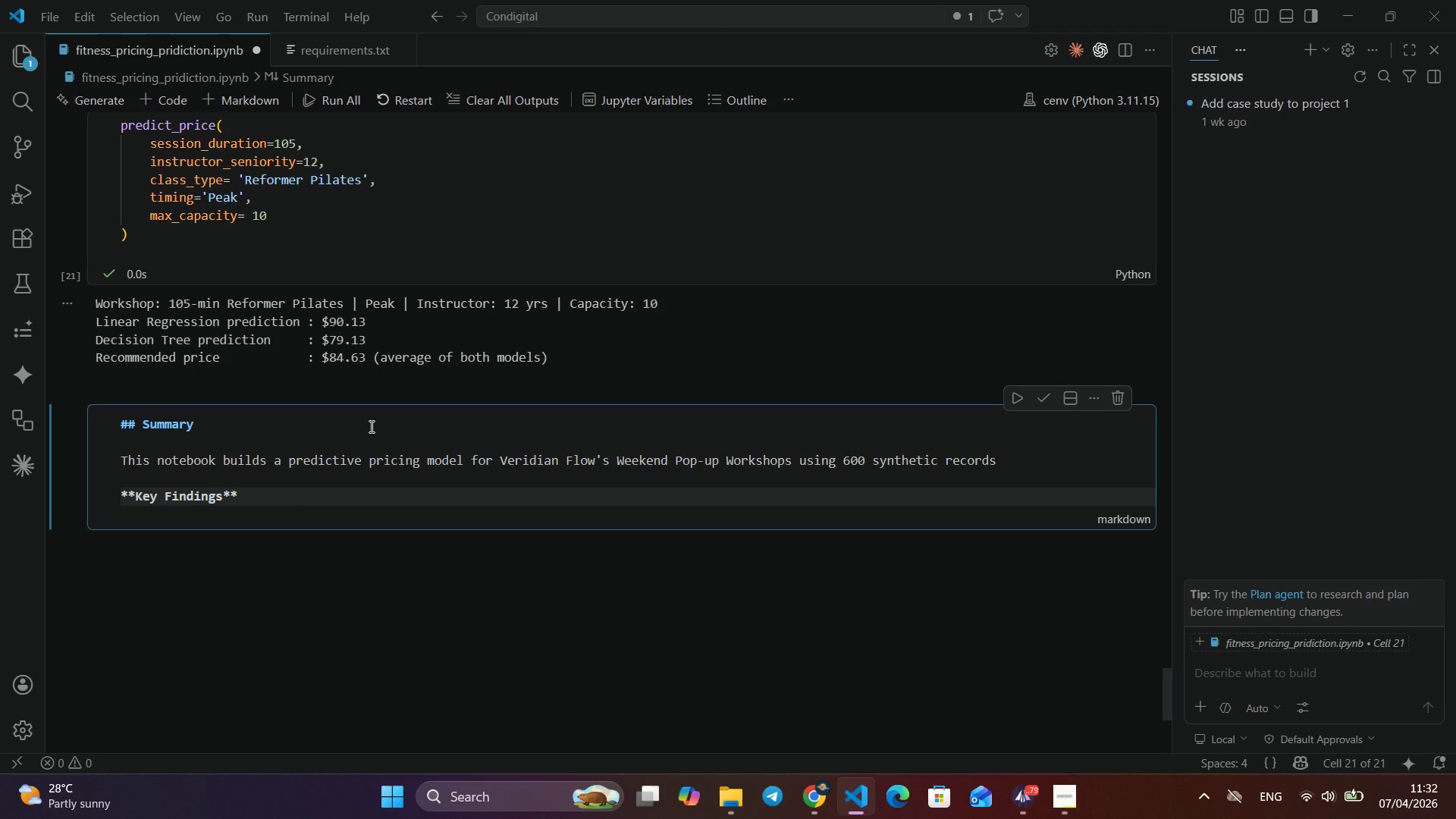 
key(Shift+Semicolon)
 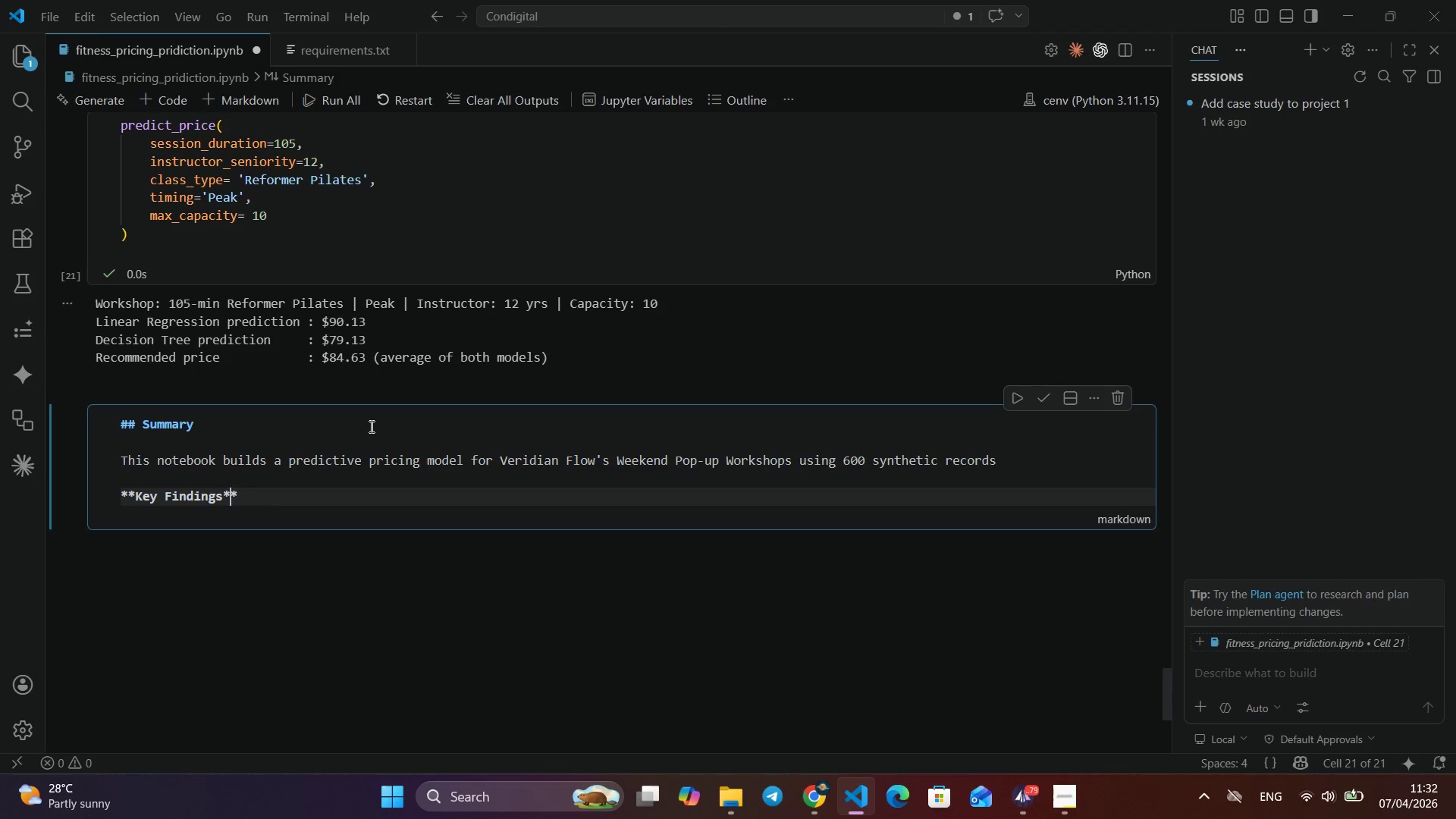 
key(Backspace)
 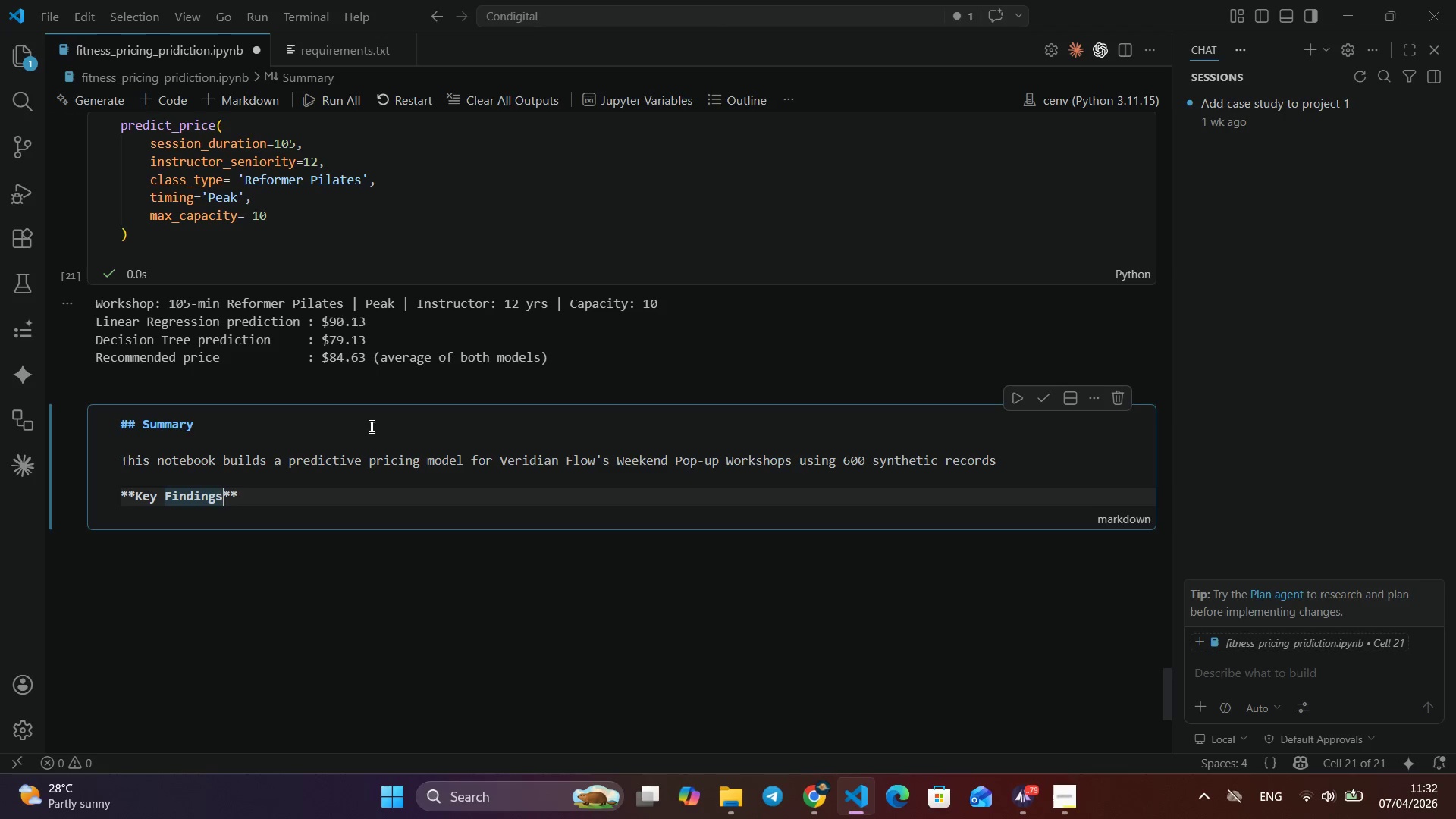 
key(ArrowLeft)
 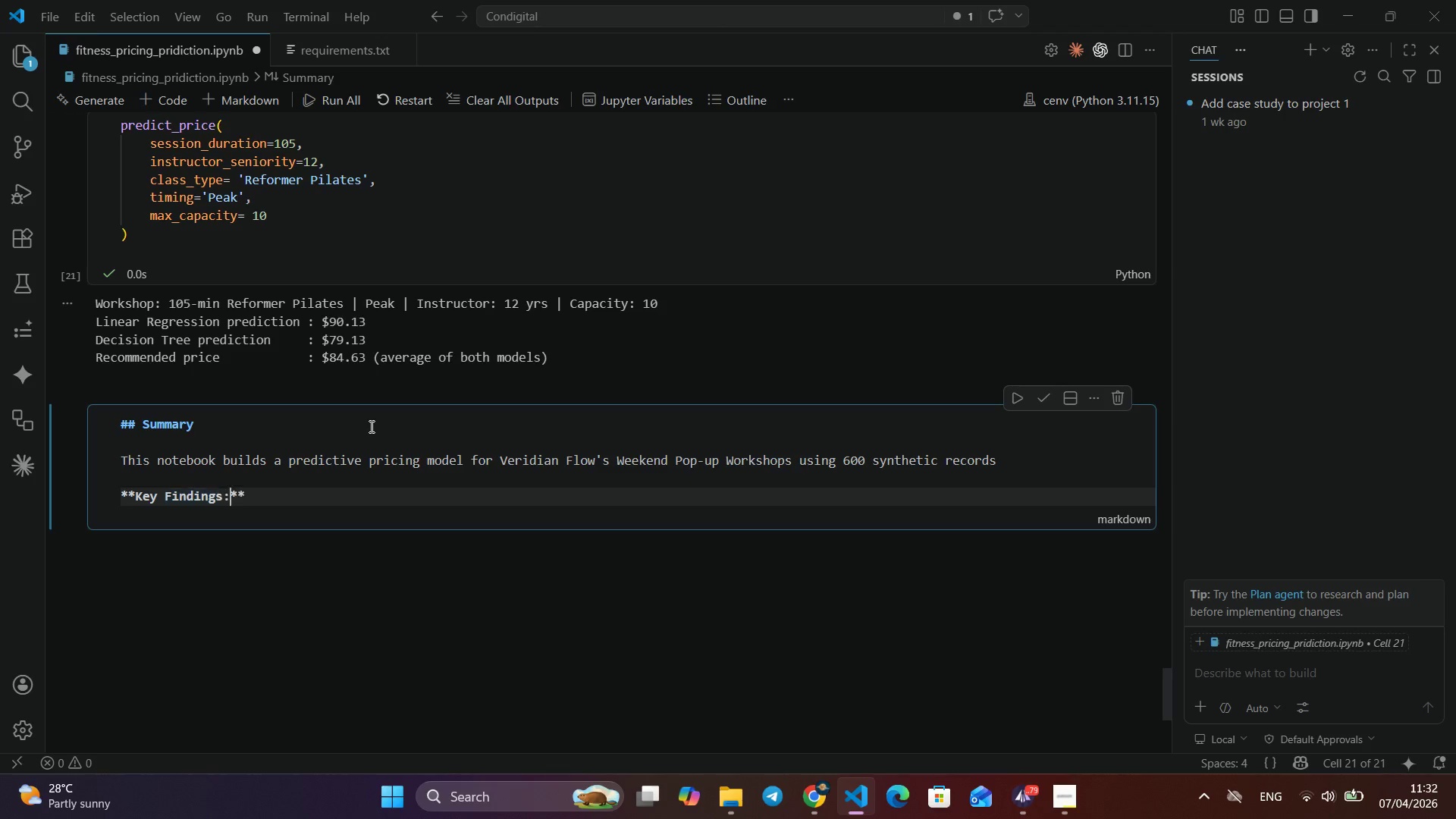 
key(Shift+ShiftLeft)
 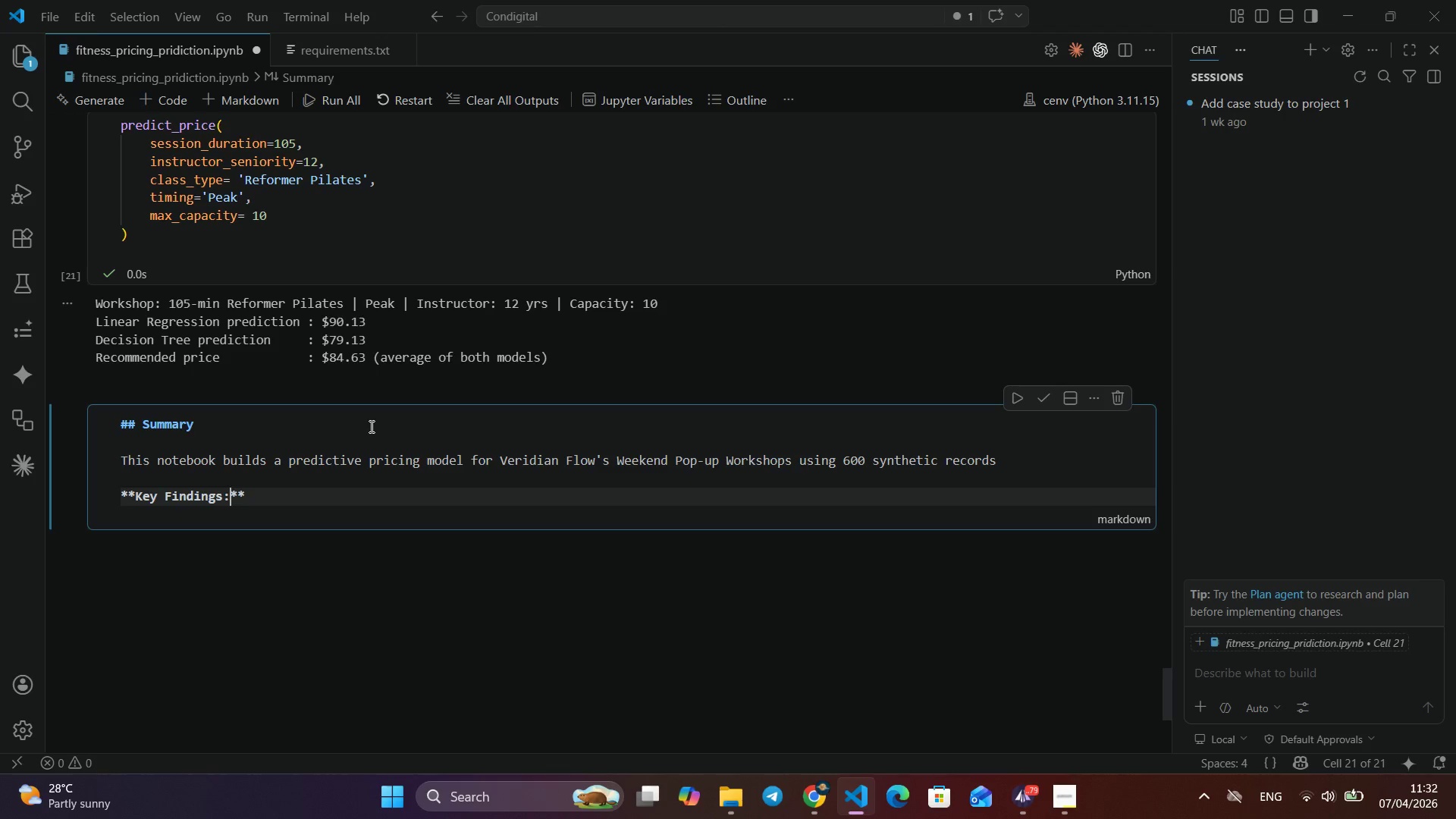 
key(Shift+Semicolon)
 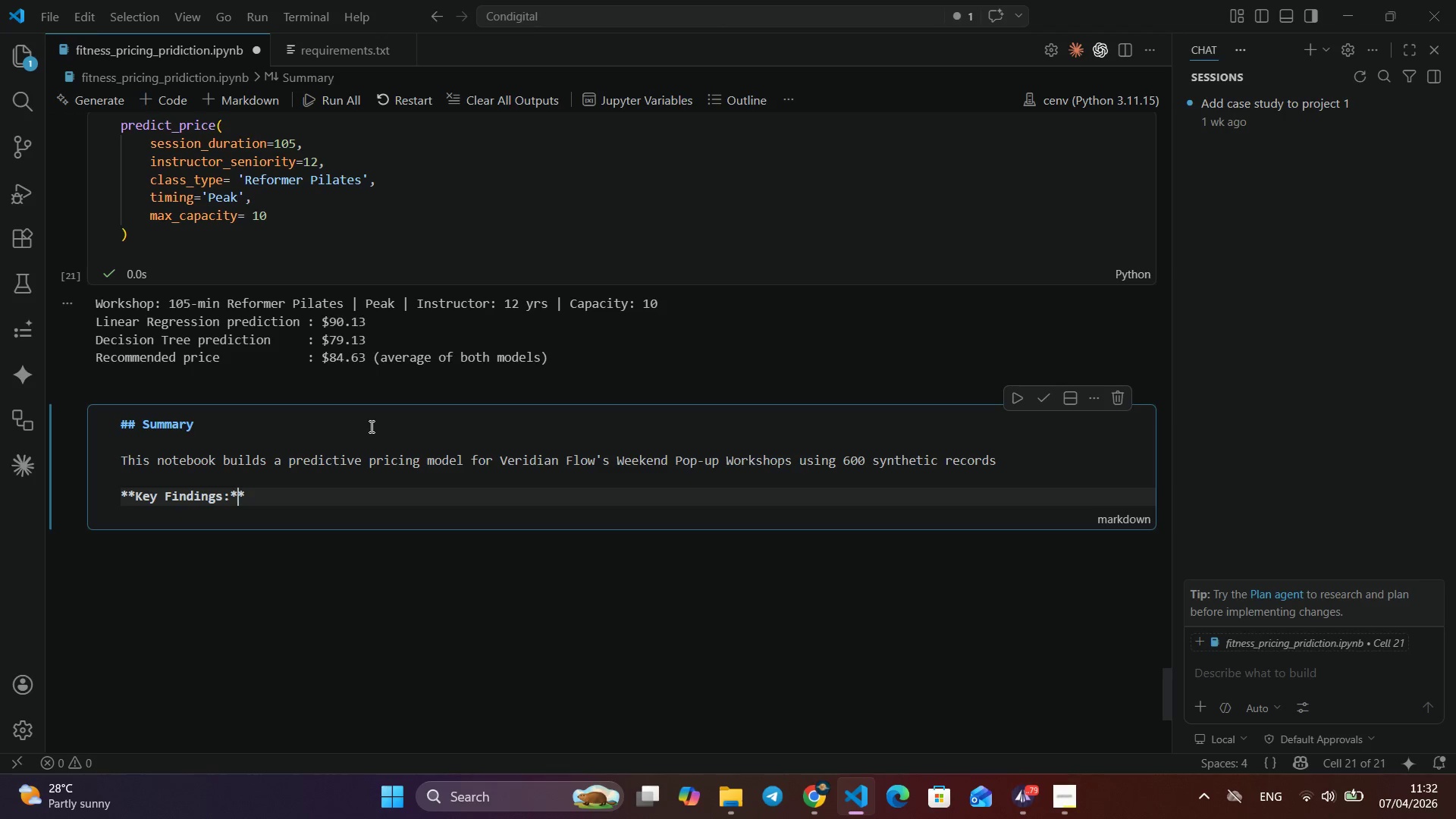 
key(ArrowRight)
 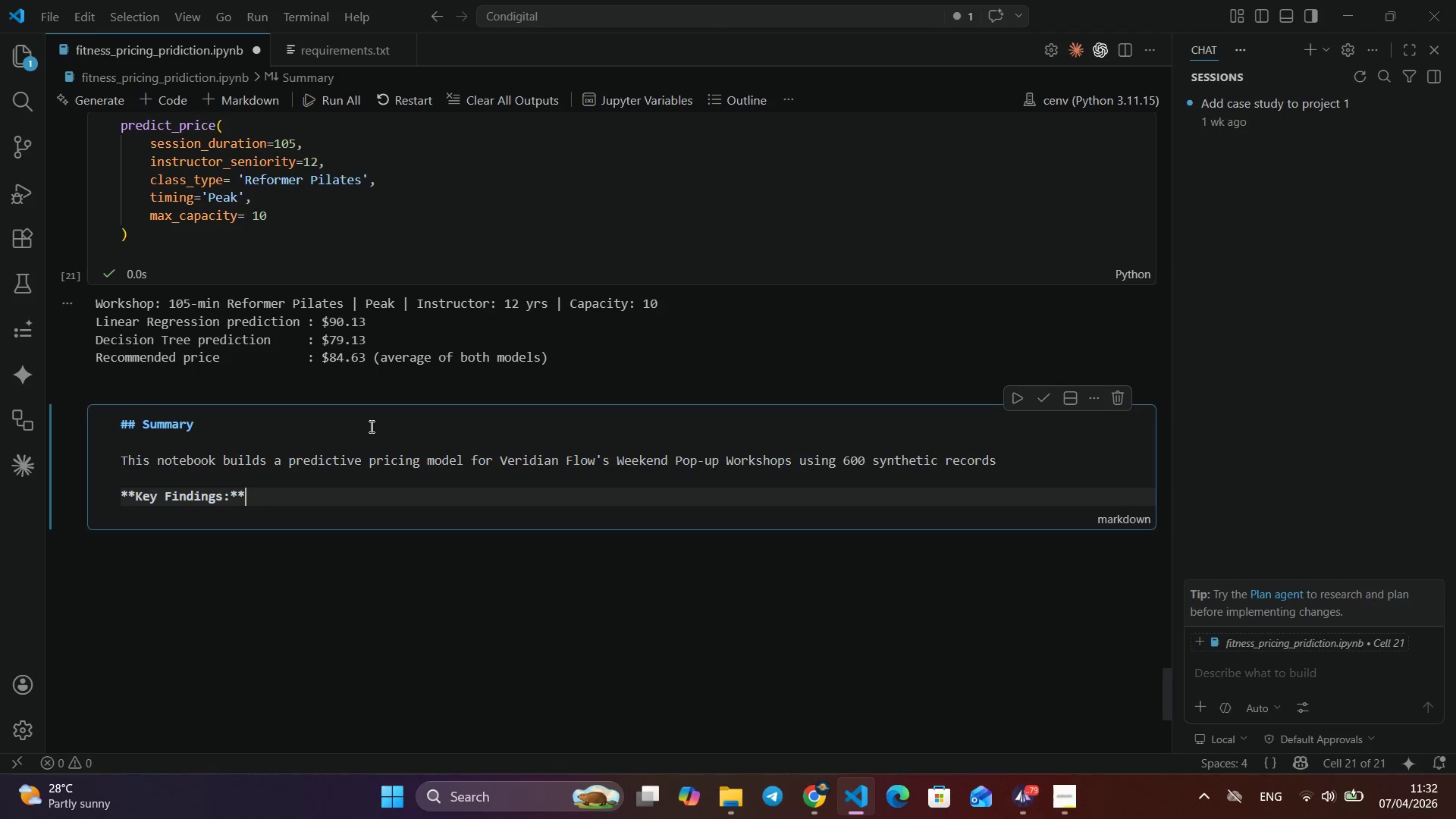 
key(ArrowRight)
 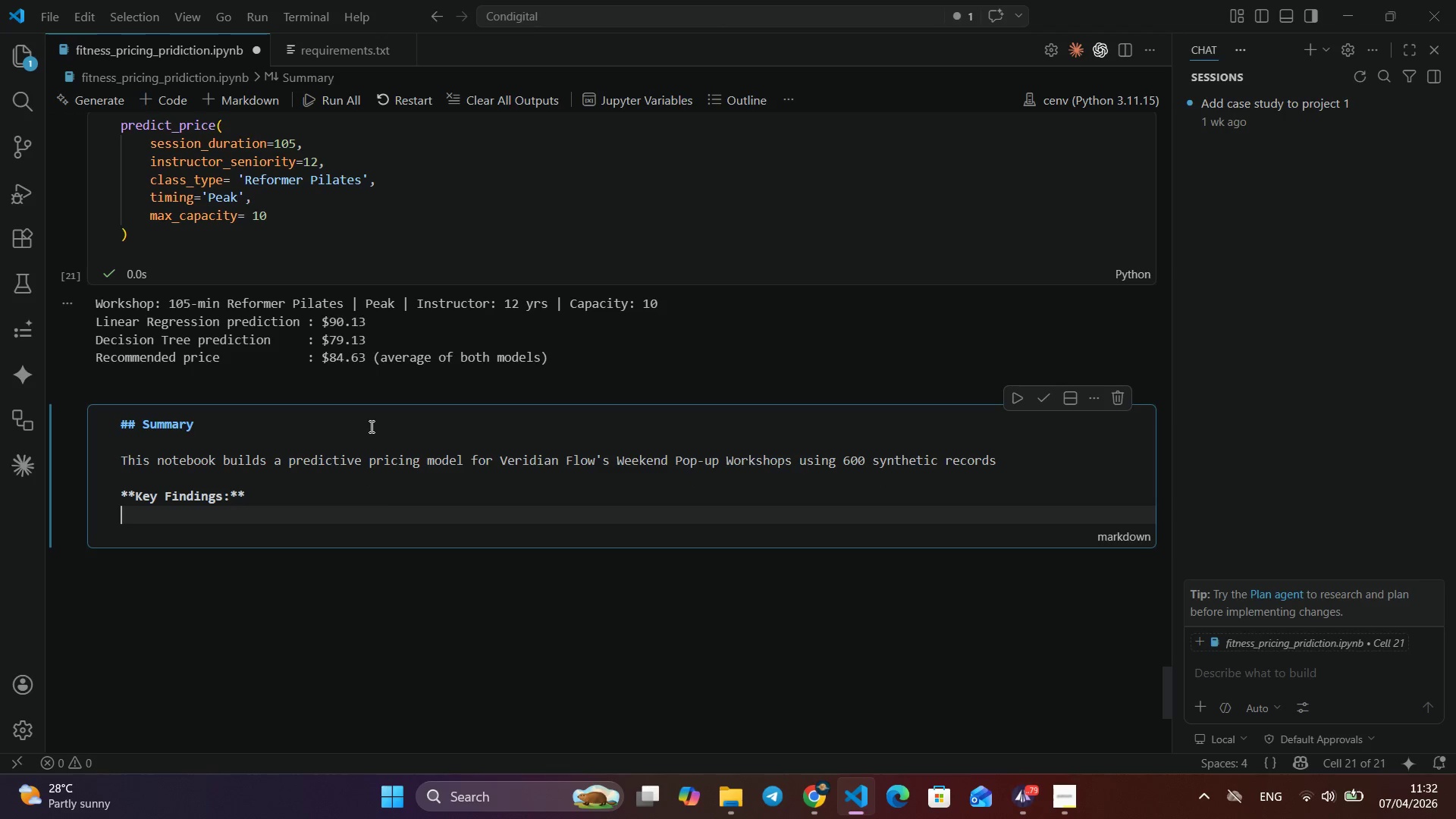 
key(Enter)
 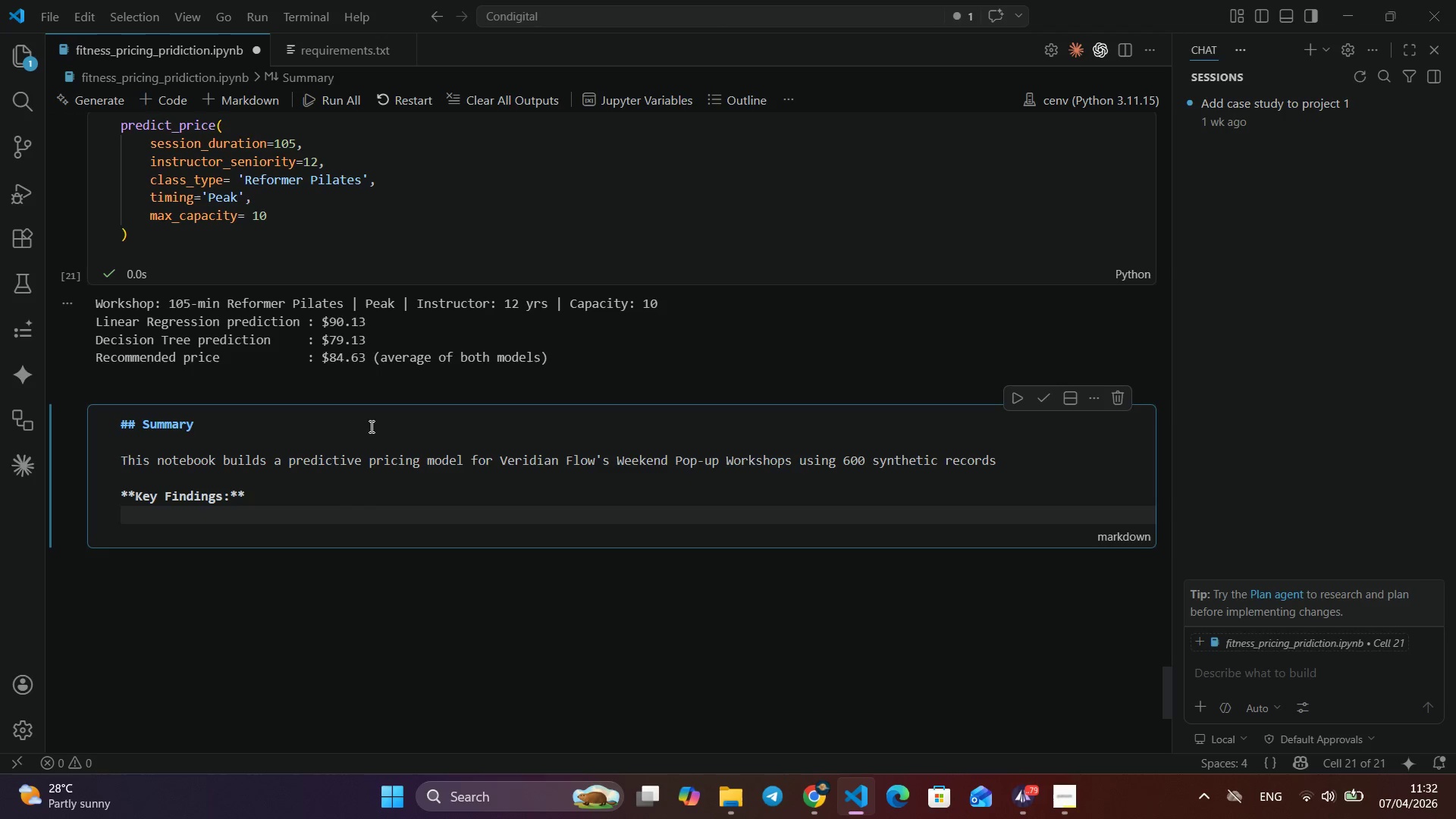 
type(- S)
key(Backspace)
type(**Session Duration)
 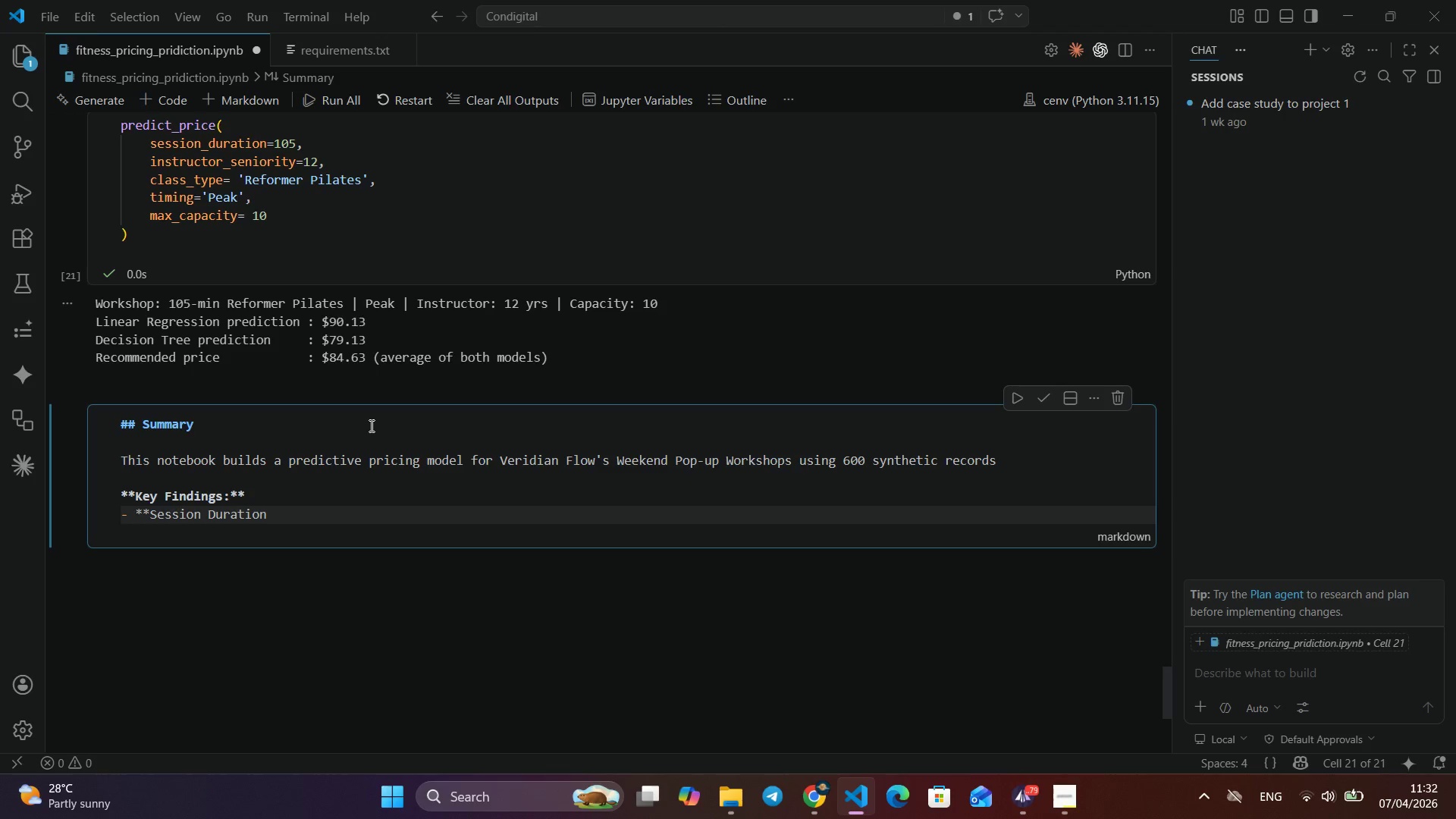 
type(//)
key(Backspace)
key(Backspace)
type(** and inst)
key(Backspace)
key(Backspace)
key(Backspace)
key(Backspace)
type(**instructor seniority** are the strongest price drivers, accounting for 60%)
 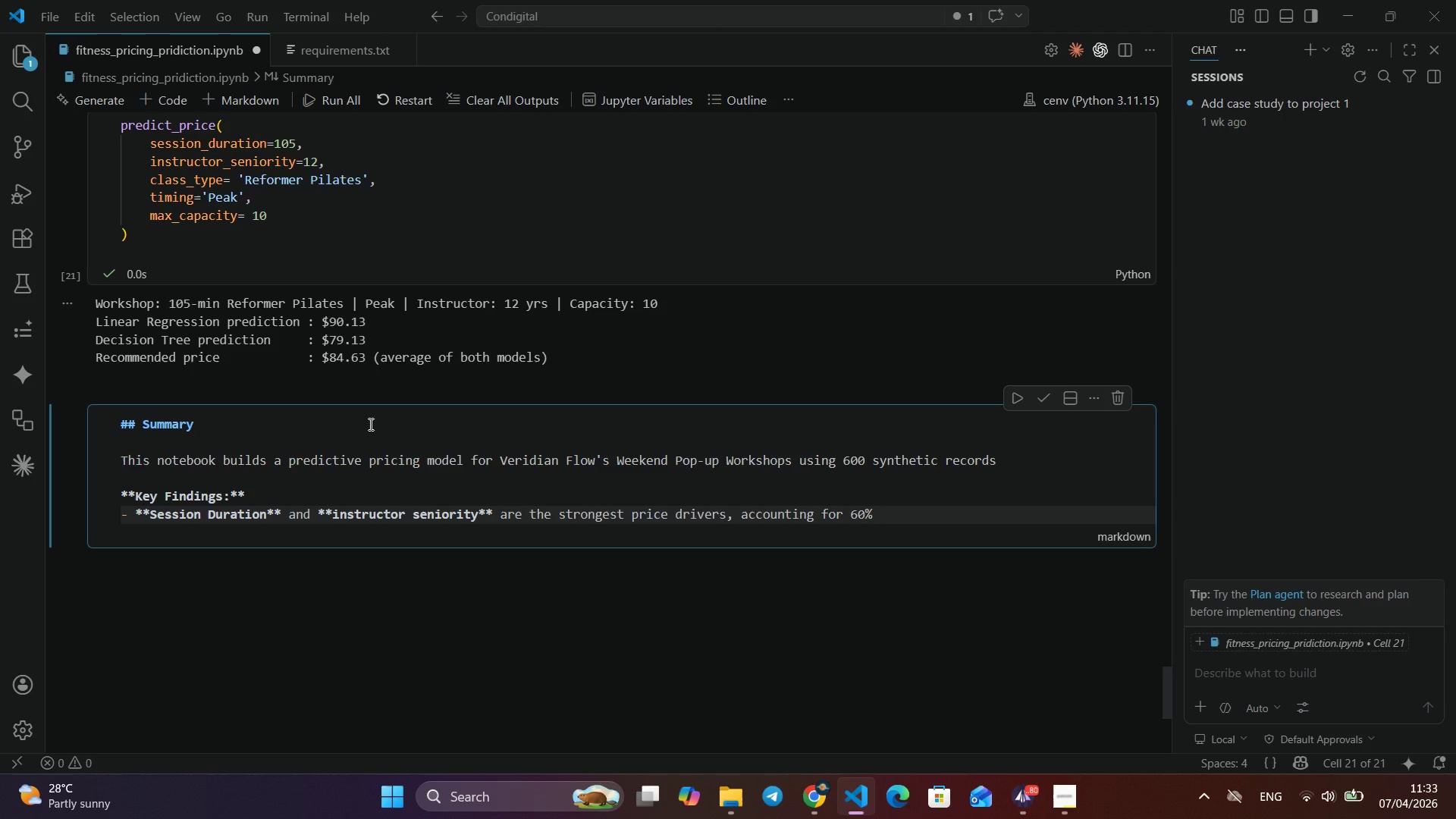 
wait(5.09)
 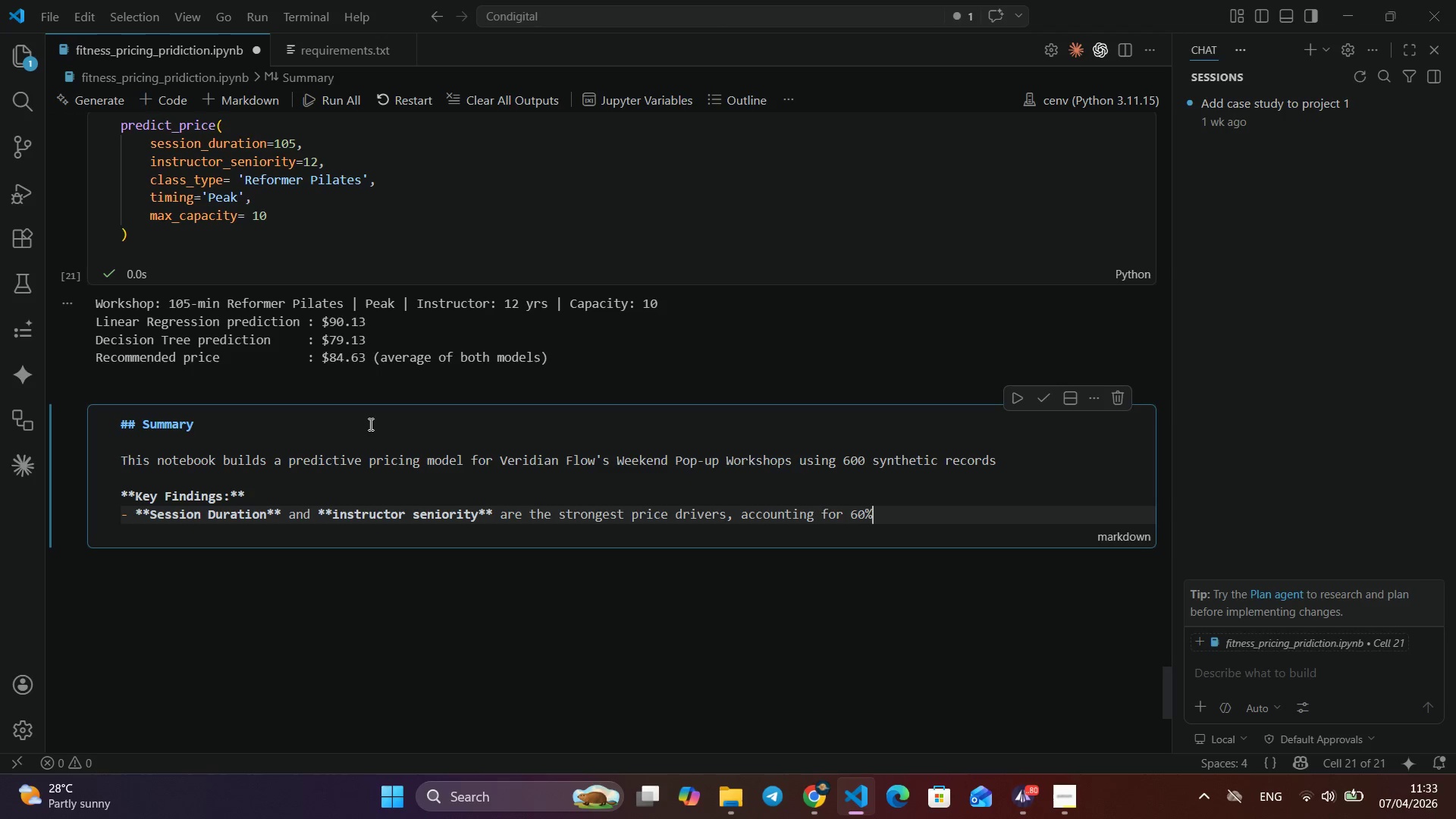 
type(+ of predictive weight)
 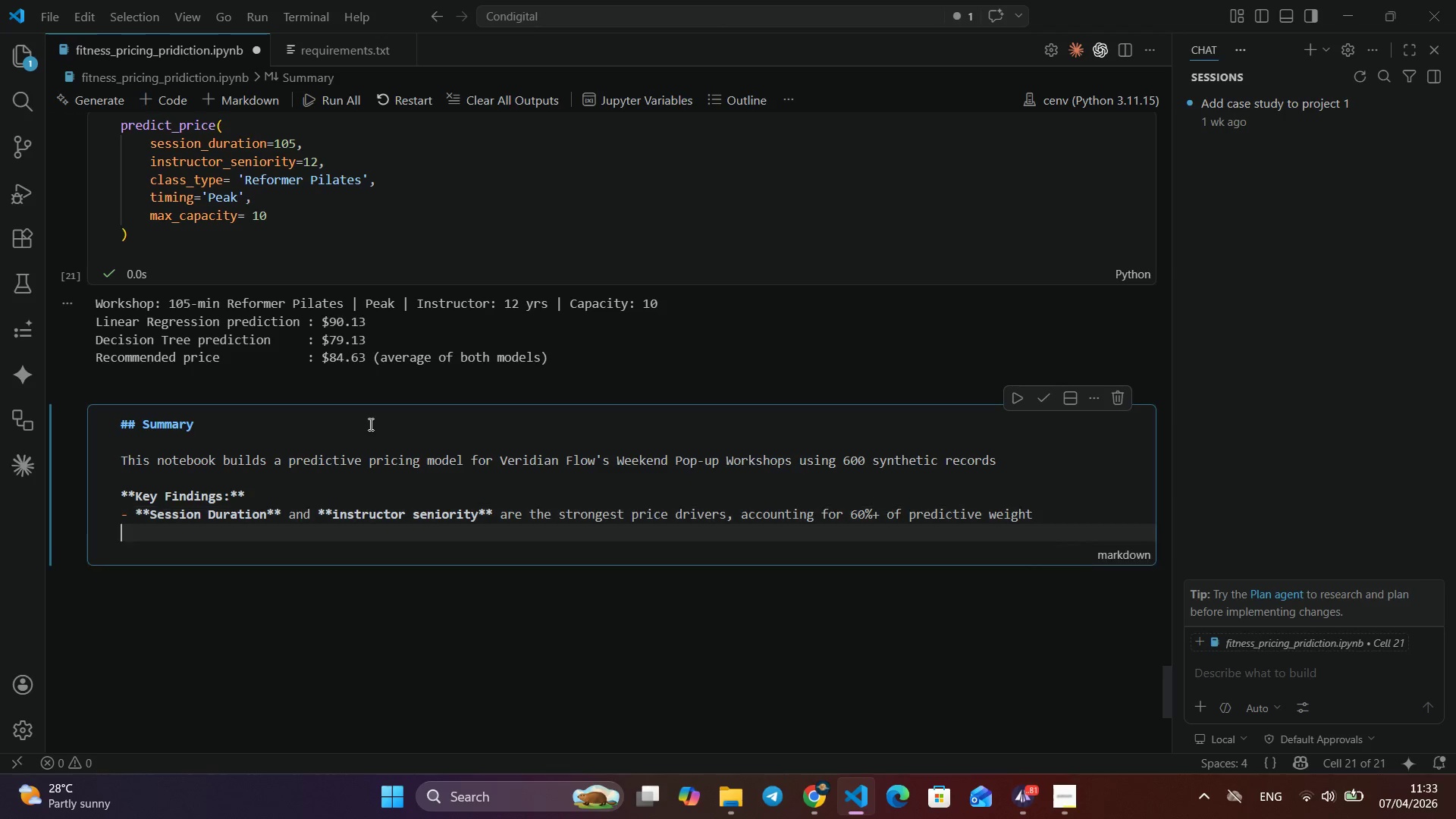 
key(Enter)
 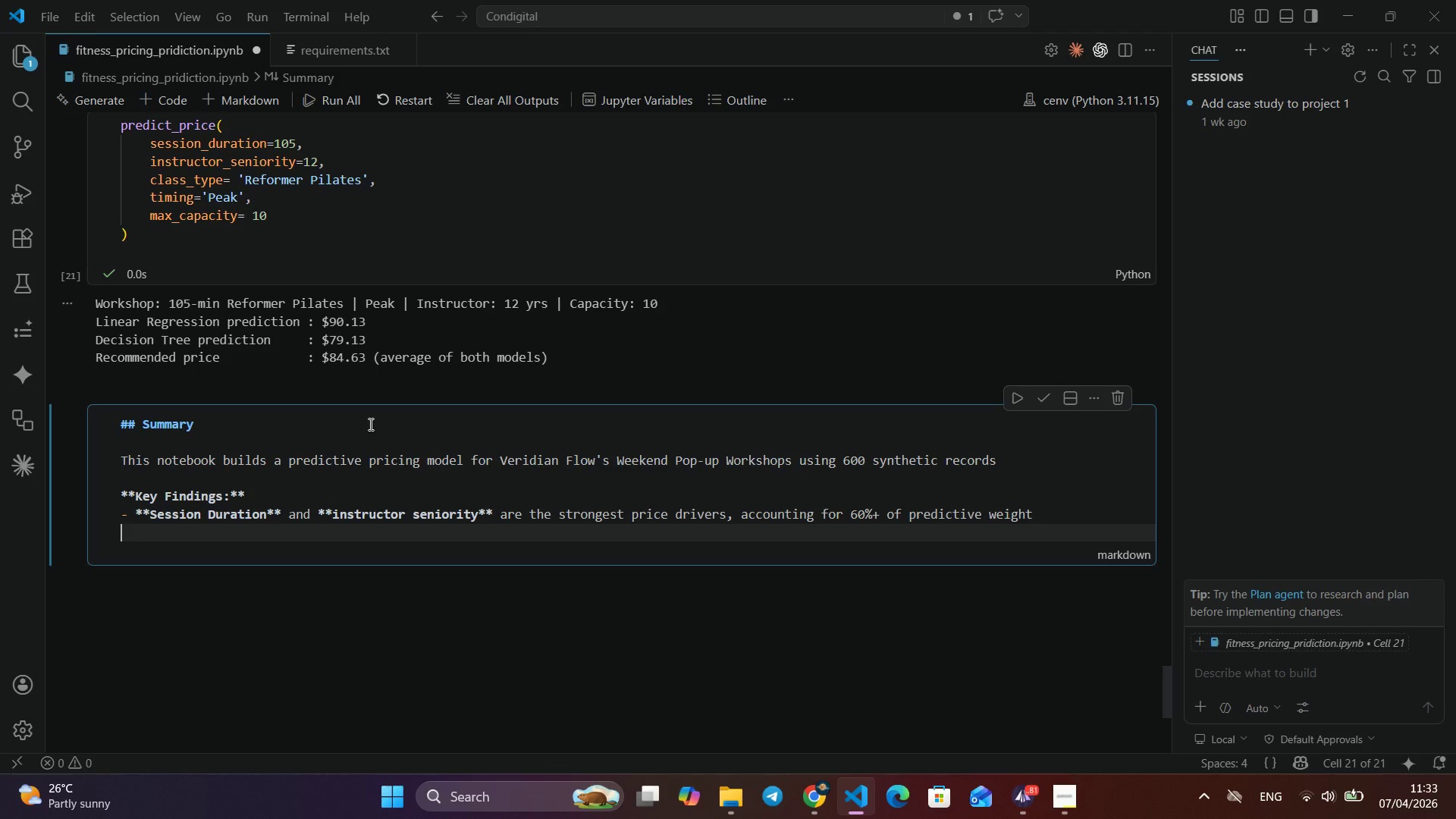 
type(- **Reformet)
key(Backspace)
type(r Pilated)
key(Backspace)
type(s** commands the highest rae)
key(Backspace)
type(tes; **Meidtation** the lowed)
key(Backspace)
type(st)
 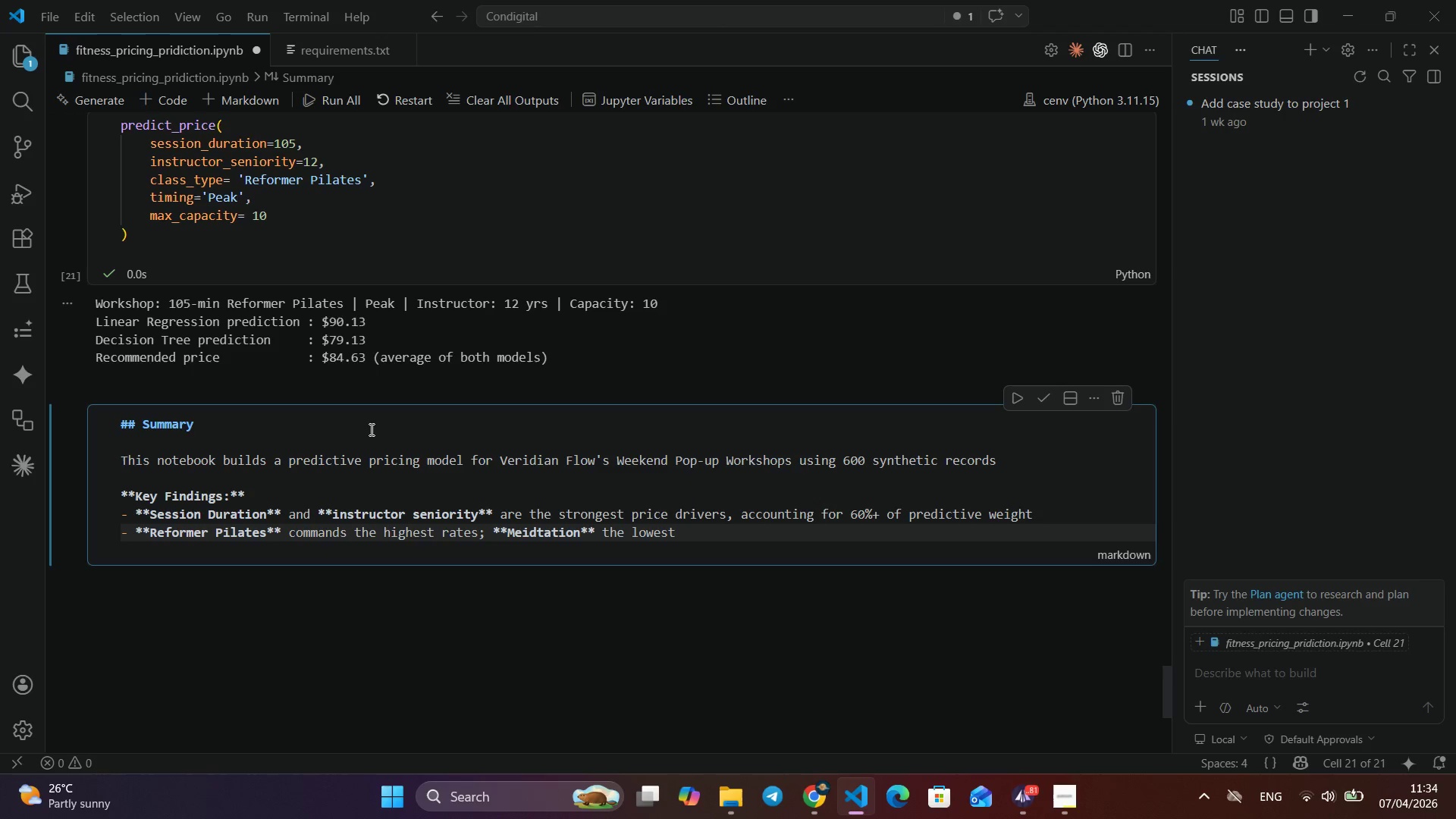 
scroll: coordinate [370, 429], scroll_direction: up, amount: 15.0
 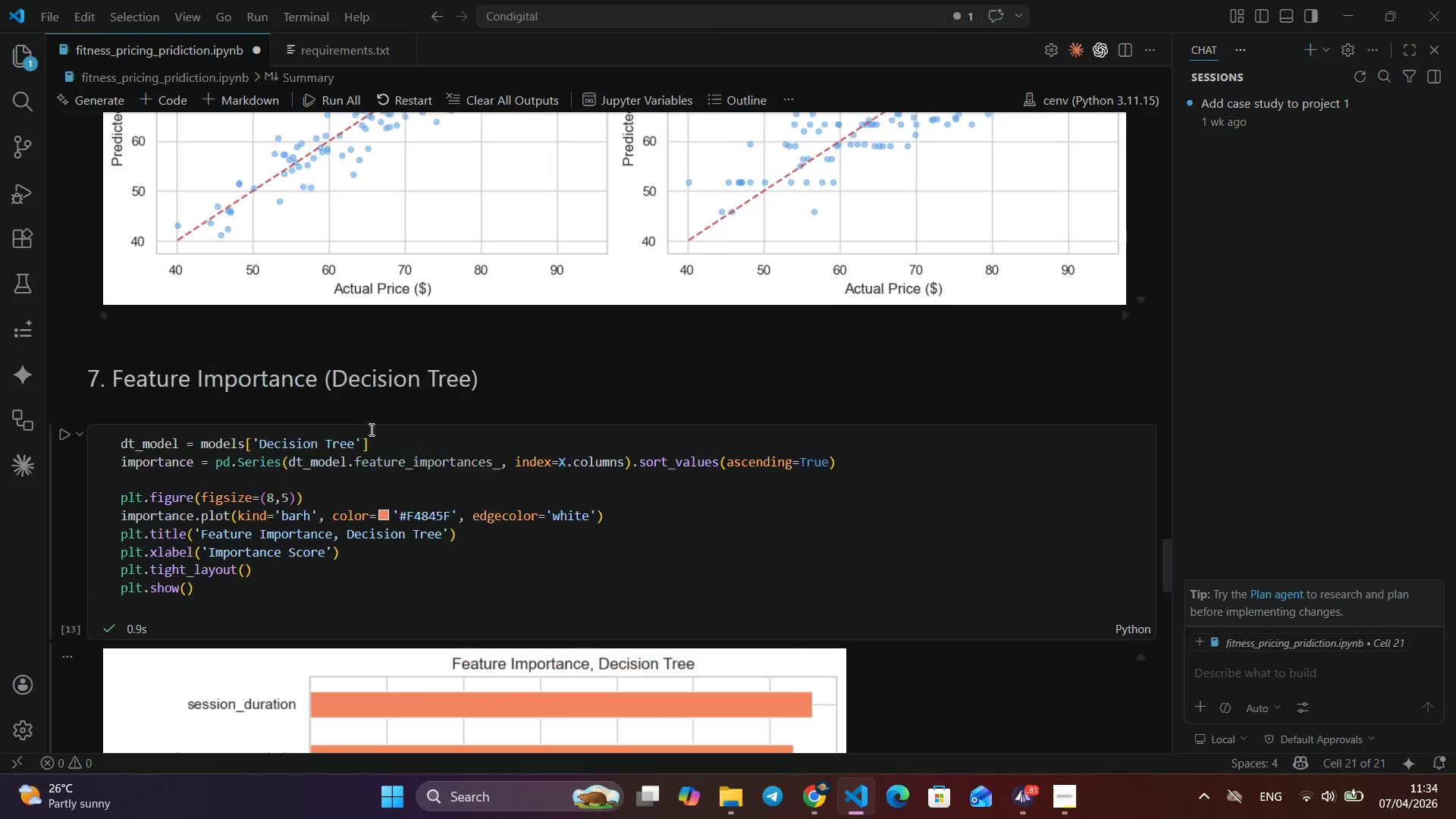 
scroll: coordinate [370, 429], scroll_direction: down, amount: 42.0
 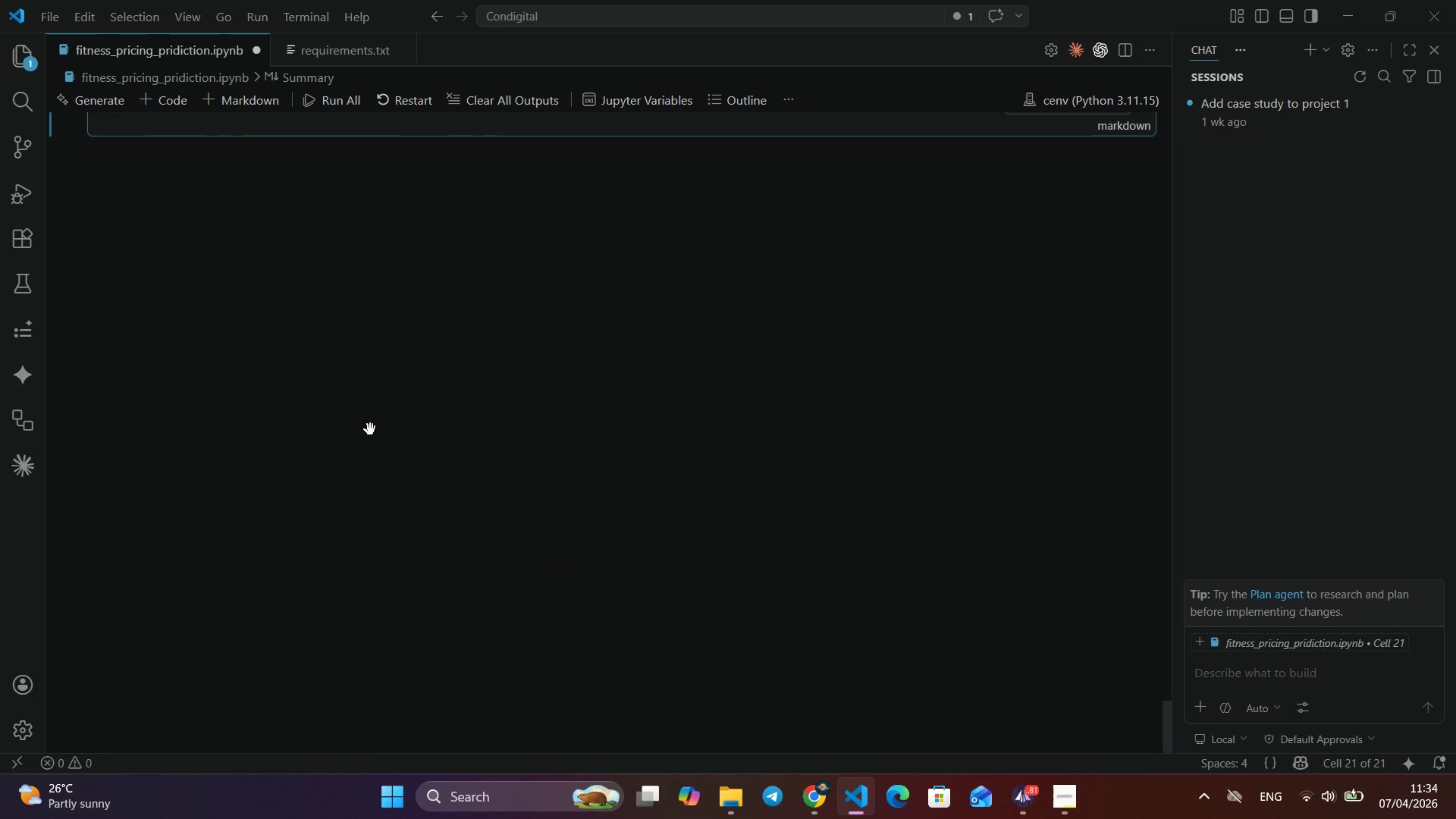 
wait(6.96)
 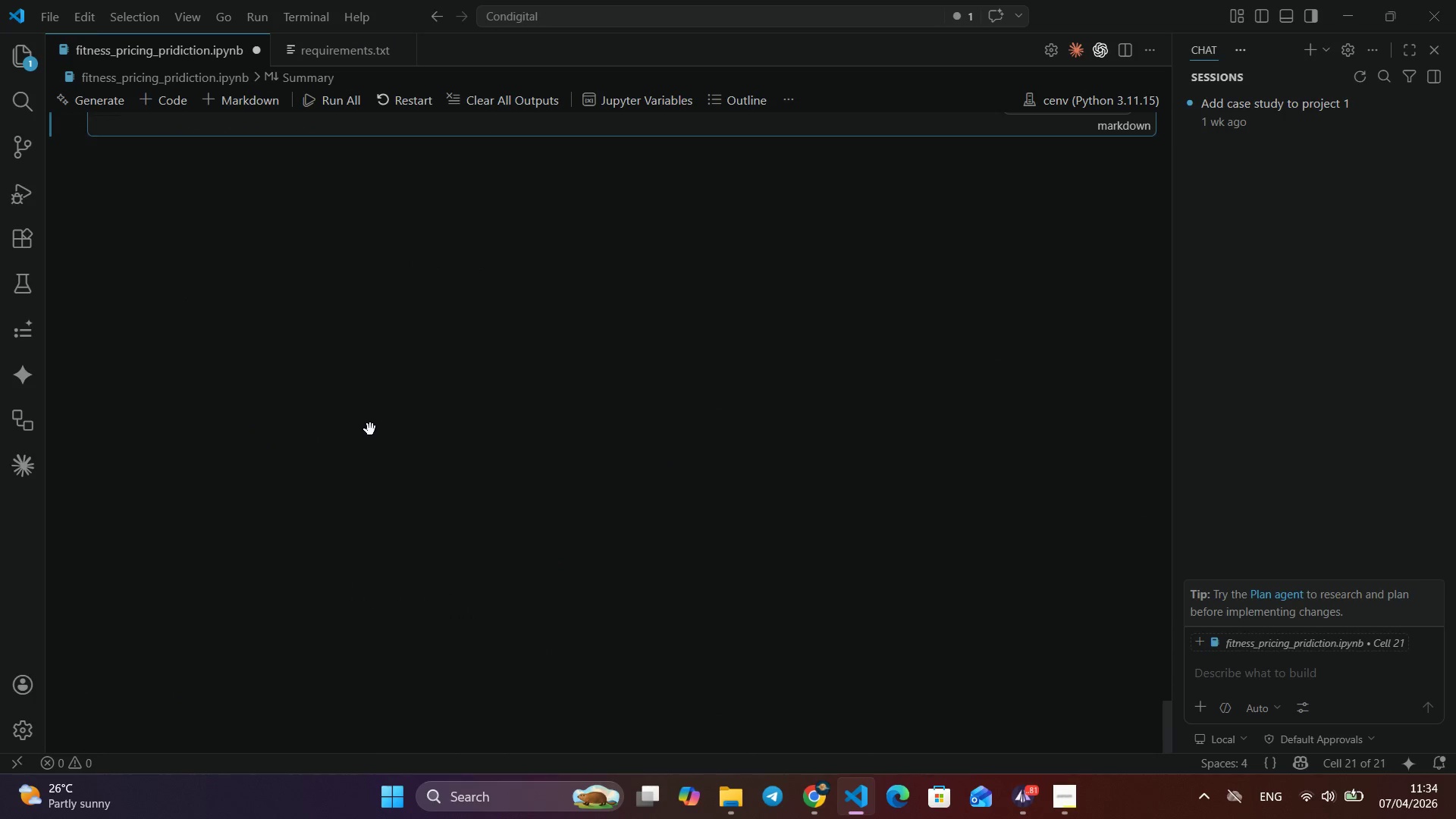 
scroll: coordinate [370, 429], scroll_direction: up, amount: 4.0
 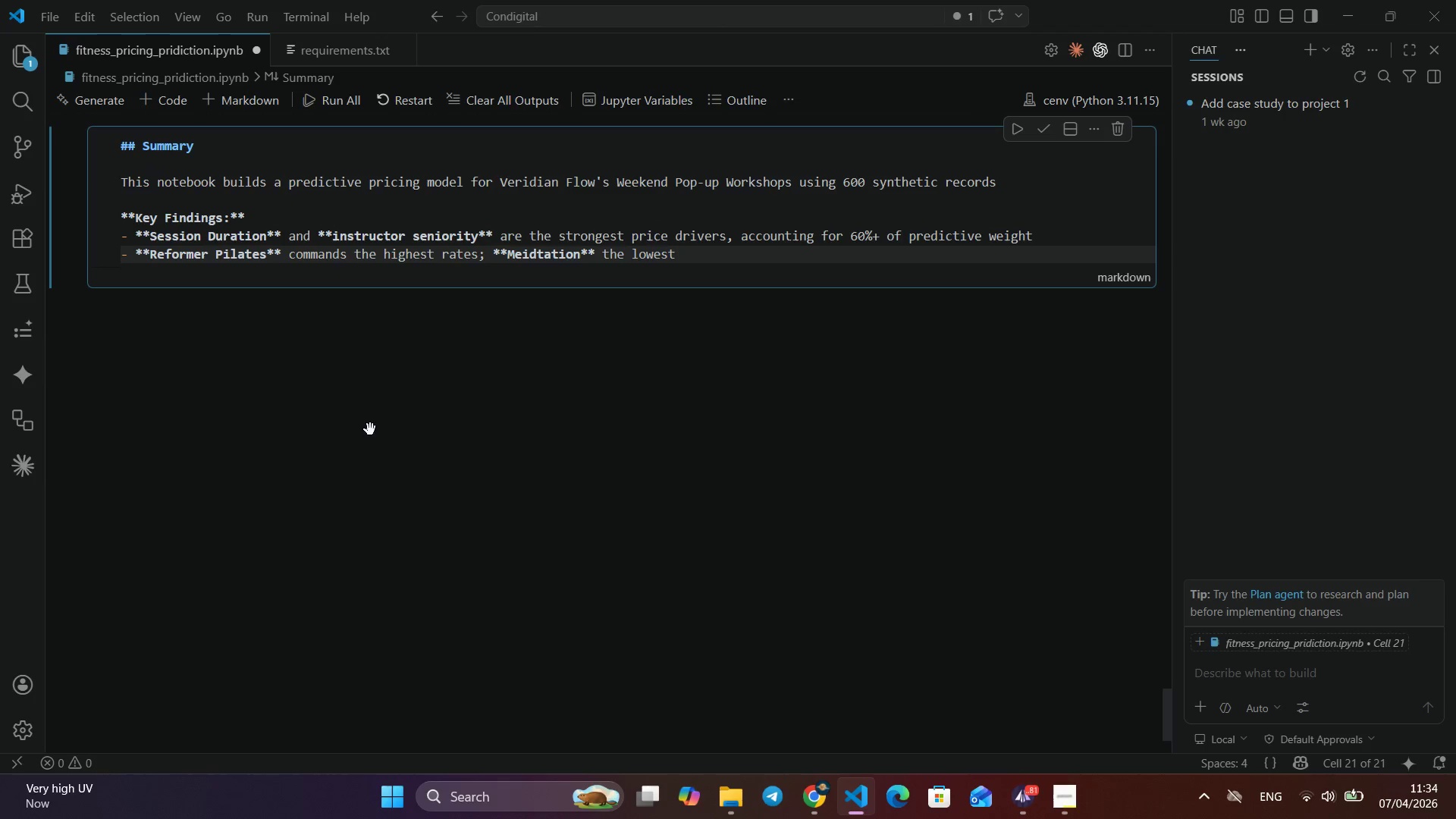 
wait(7.8)
 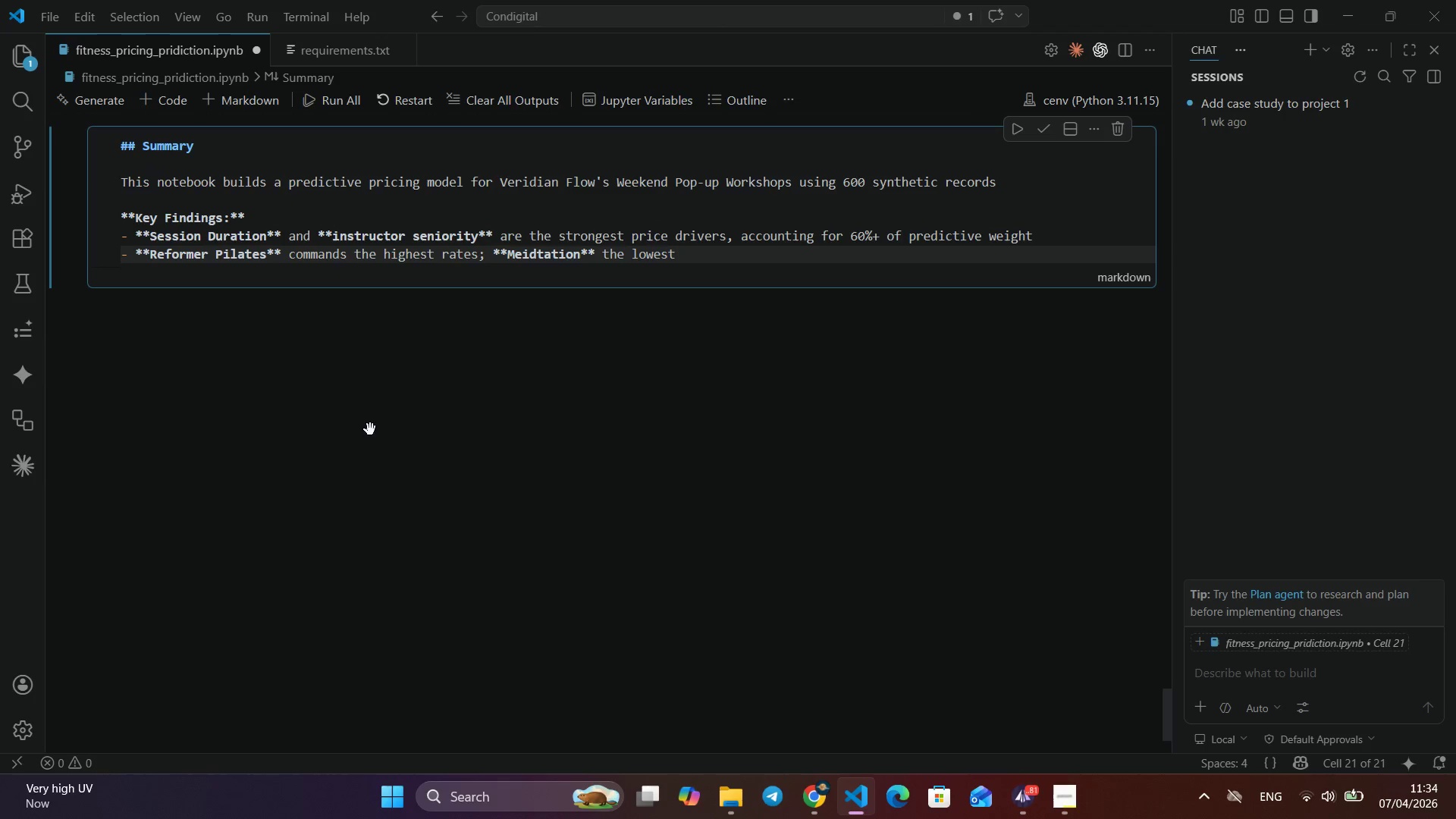 
key(Enter)
 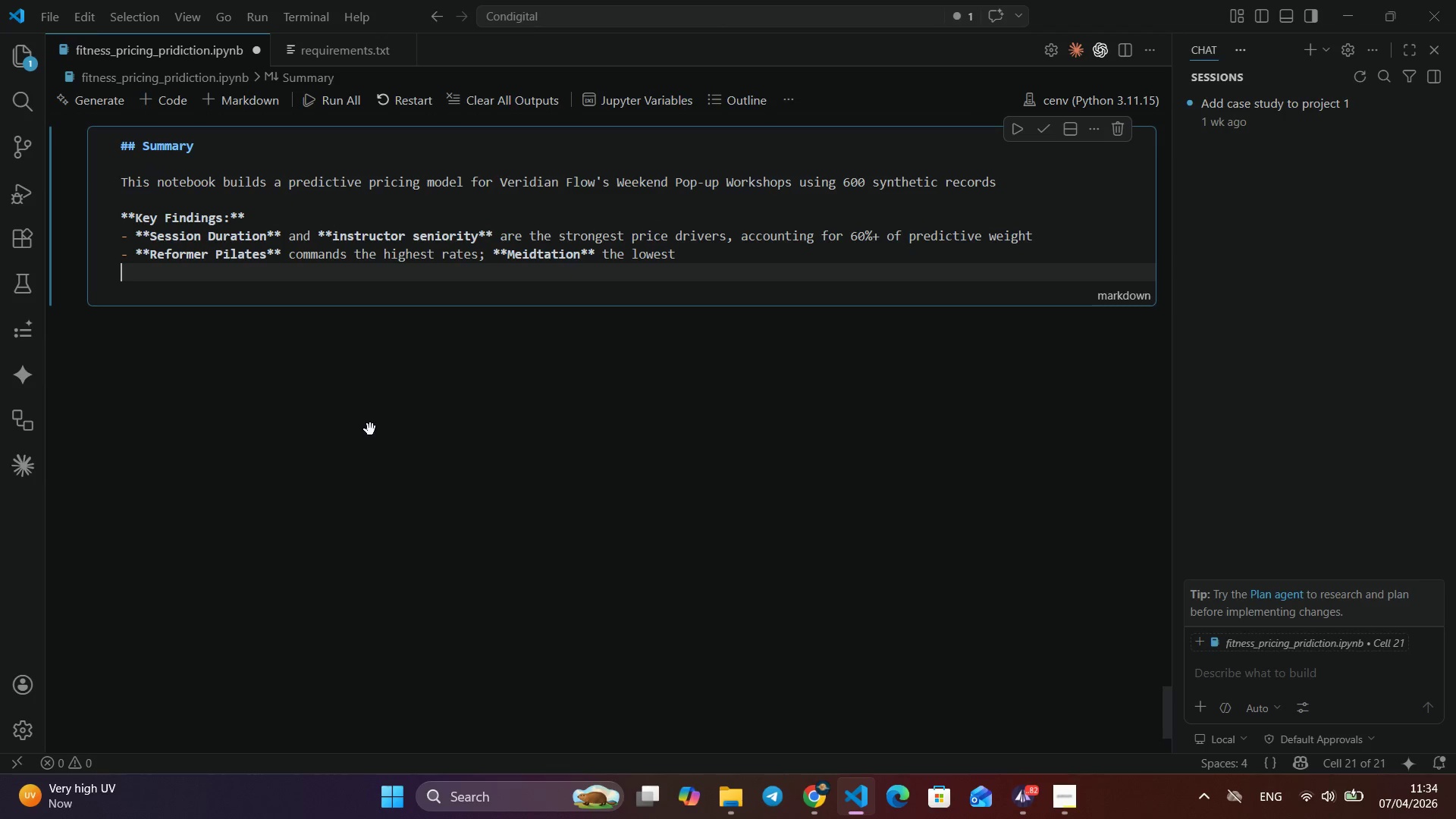 
type(-**[NumLock][NumLock]/)
key(Backspace)
key(Backspace)
type( )
key(Backspace)
key(Backspace)
type( **Peak timing add)
key(Backspace)
key(Backspace)
key(Backspace)
key(Backspace)
key(Backspace)
type(g** adds approximately $10 to any session )
key(Backspace)
type(; larger capacity slightly reduces price)
 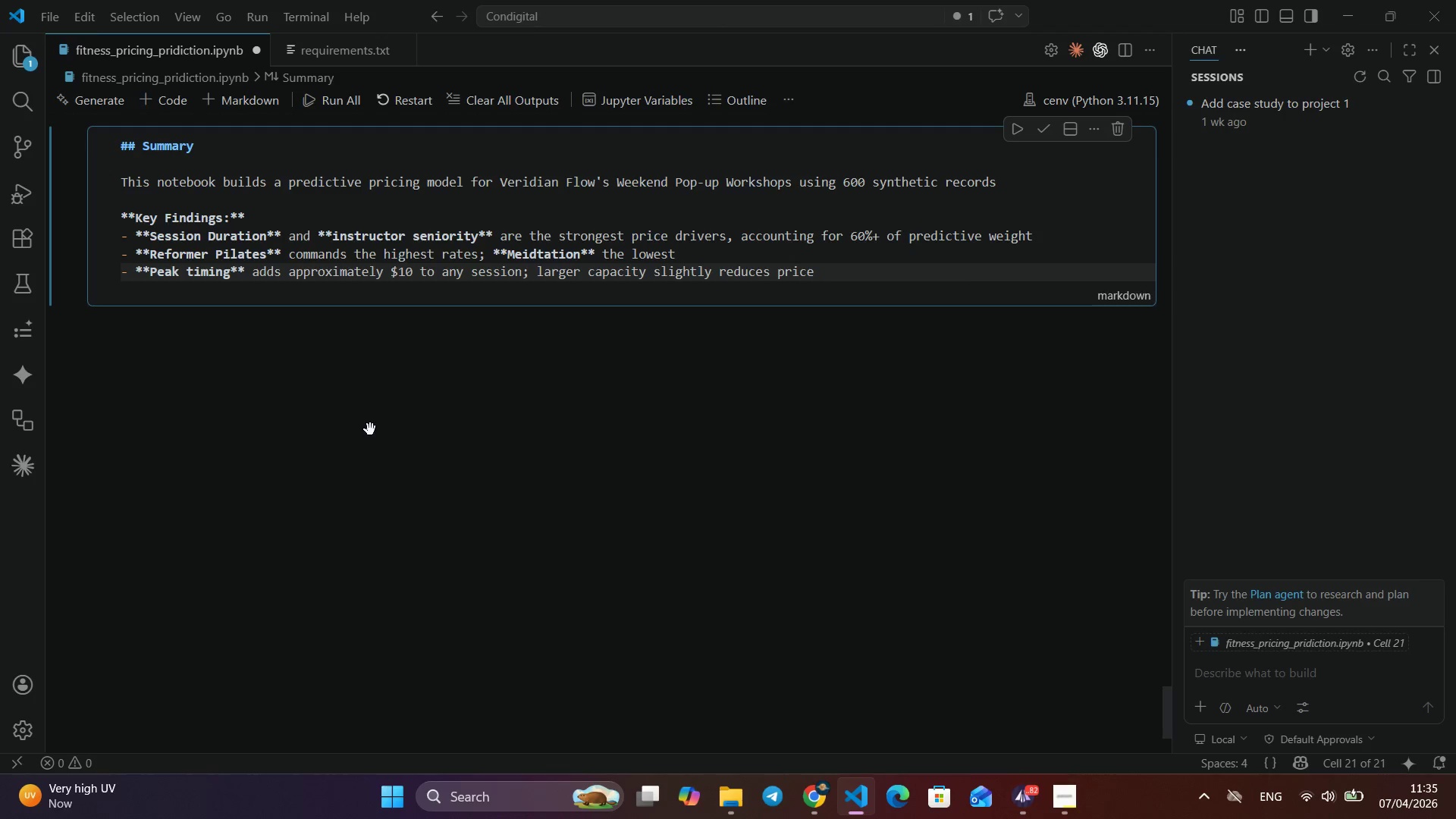 
key(Enter)
 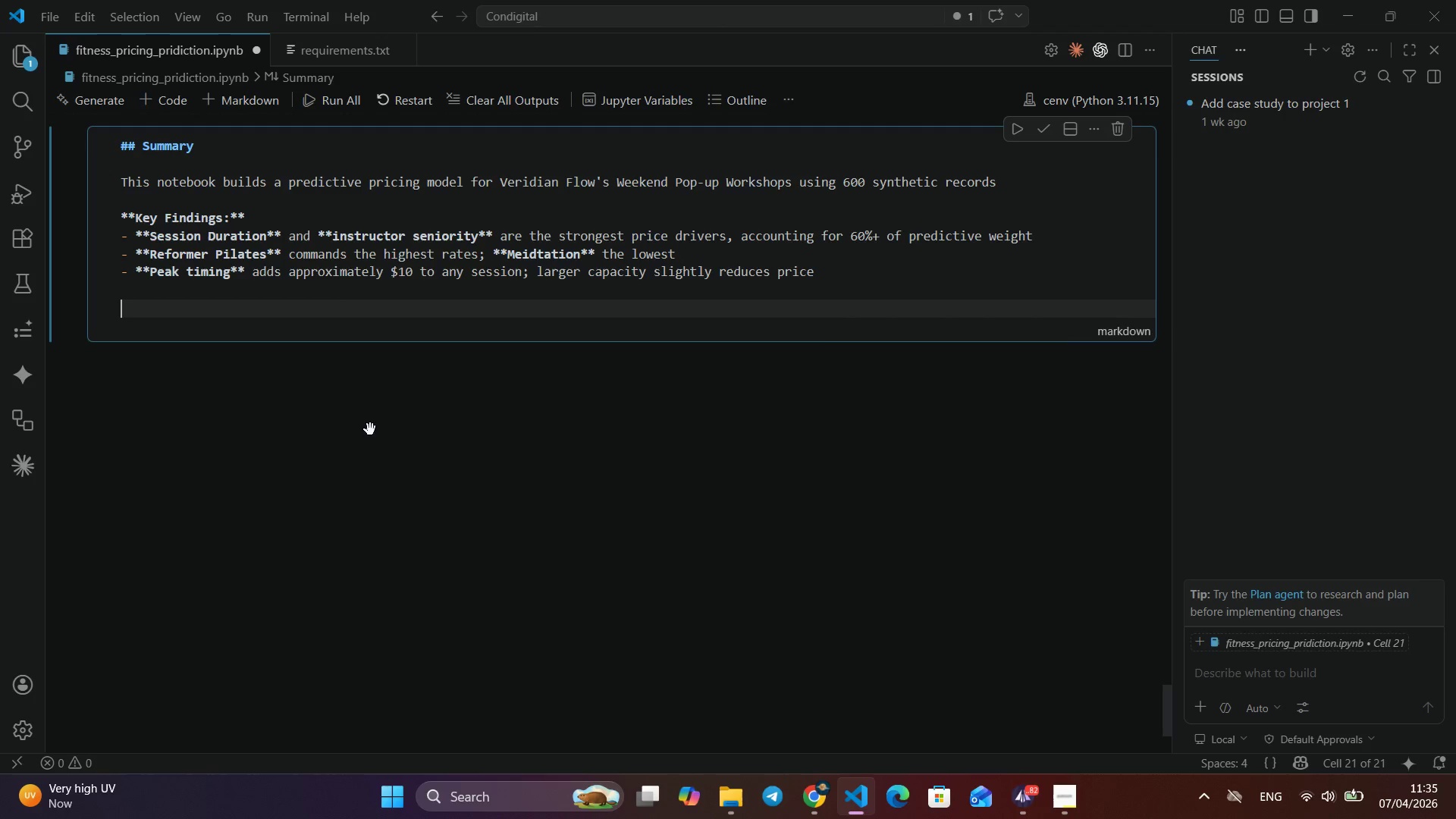 
key(Enter)
 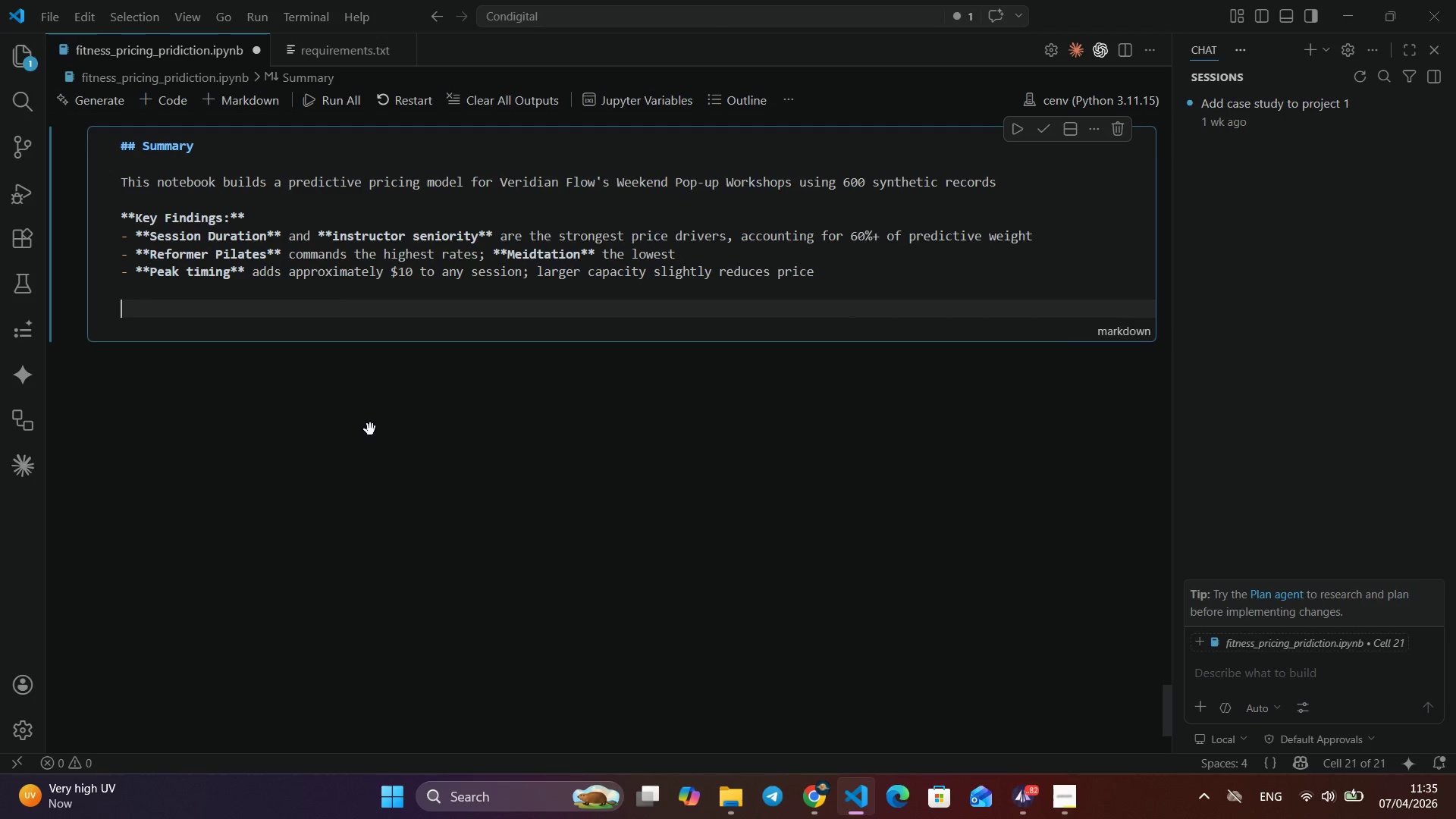 
type(*MOdel)
key(Backspace)
key(Backspace)
key(Backspace)
key(Backspace)
type(eo)
key(Backspace)
key(Backspace)
type(odel Performances:**)
 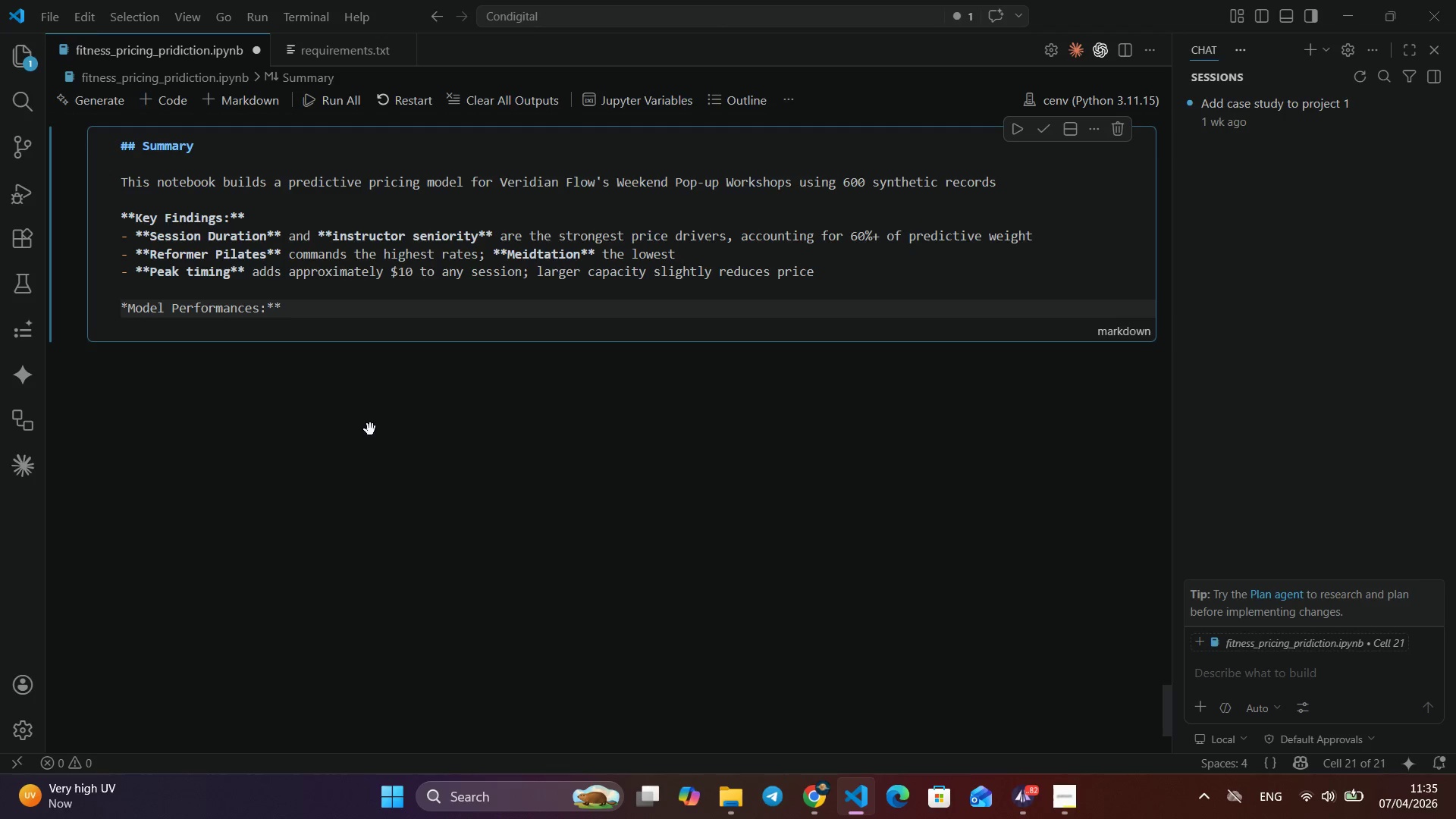 
left_click([370, 429])
 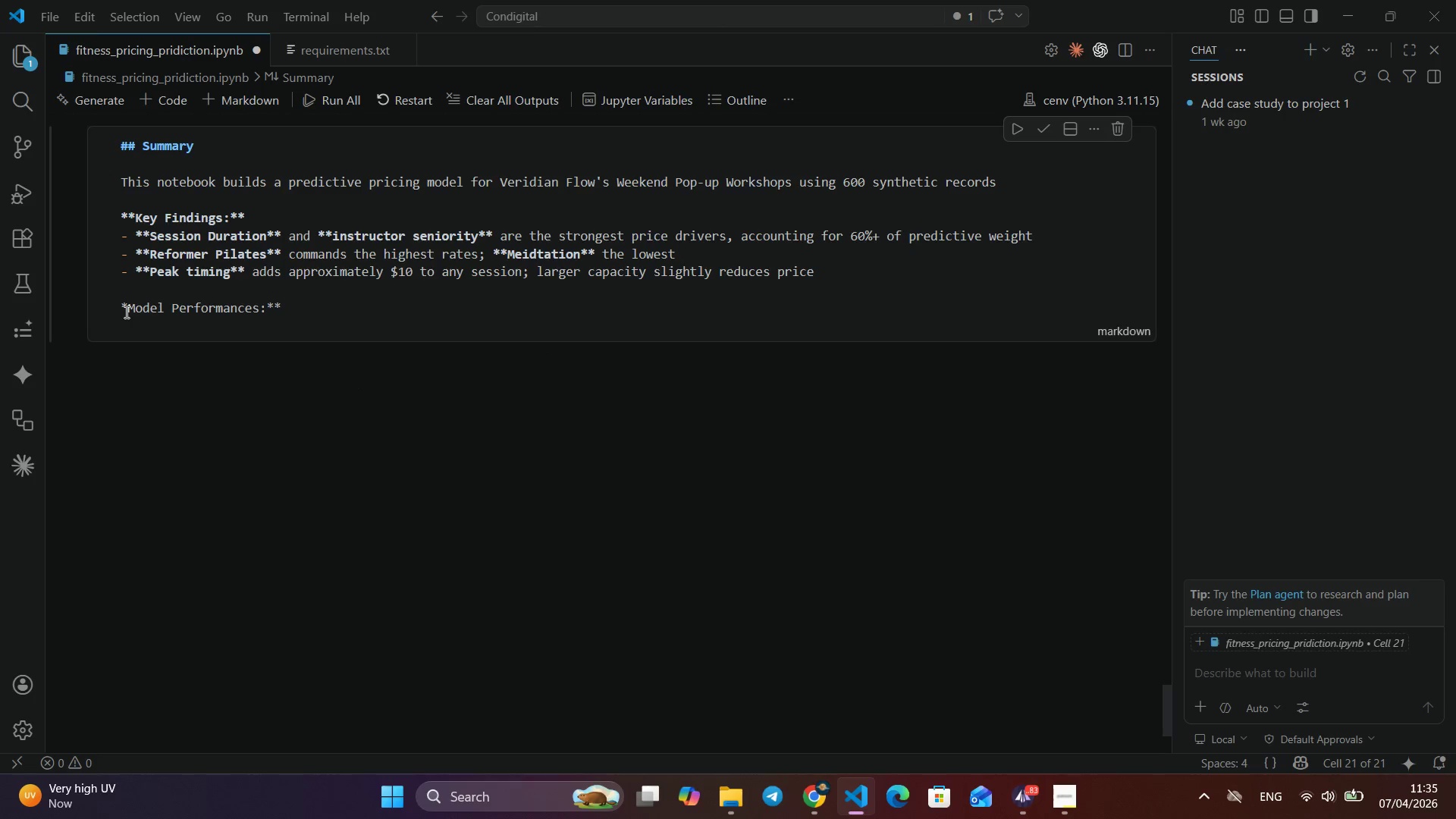 
left_click([125, 312])
 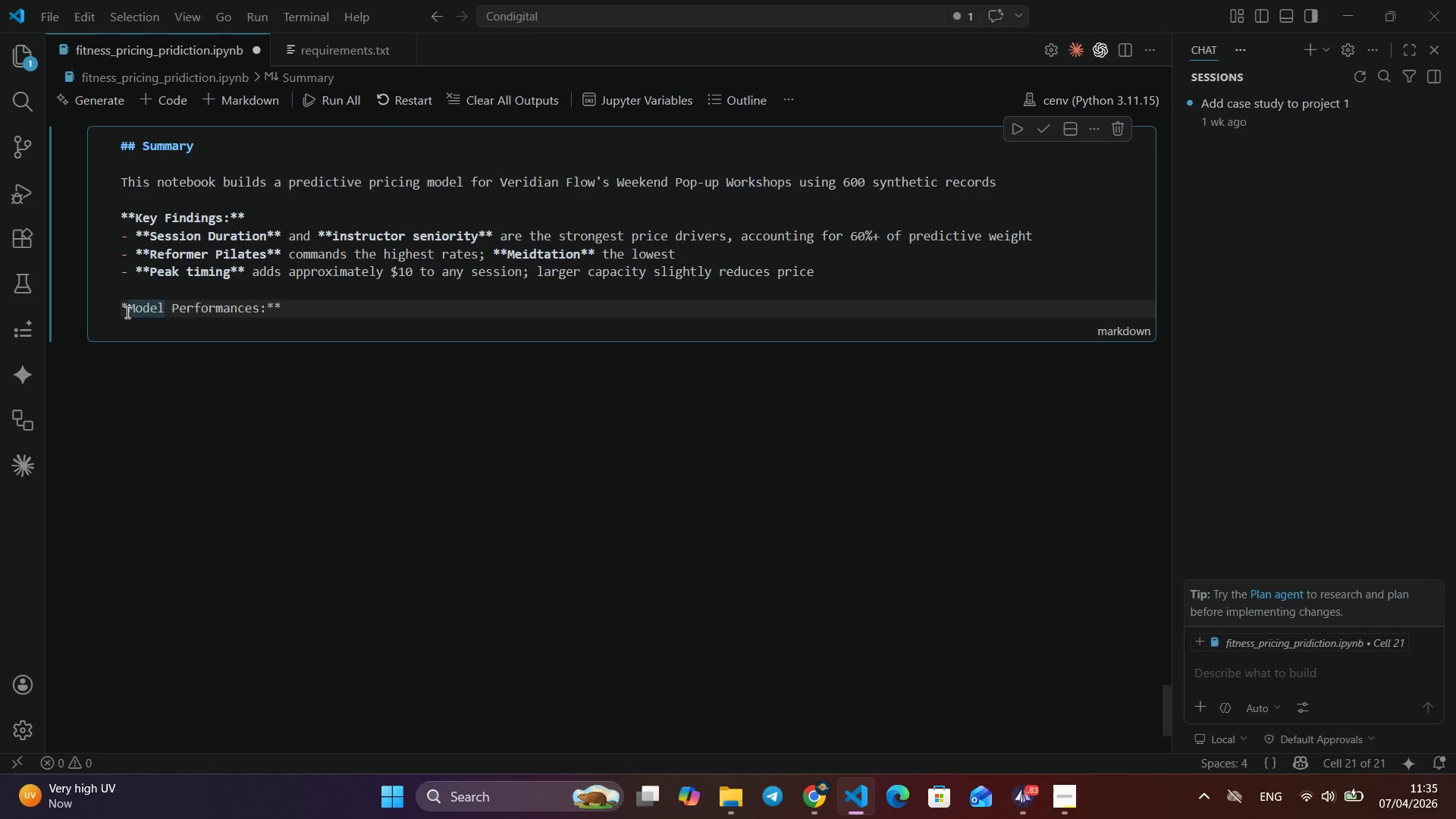 
key(Shift+NumpadMultiply)
 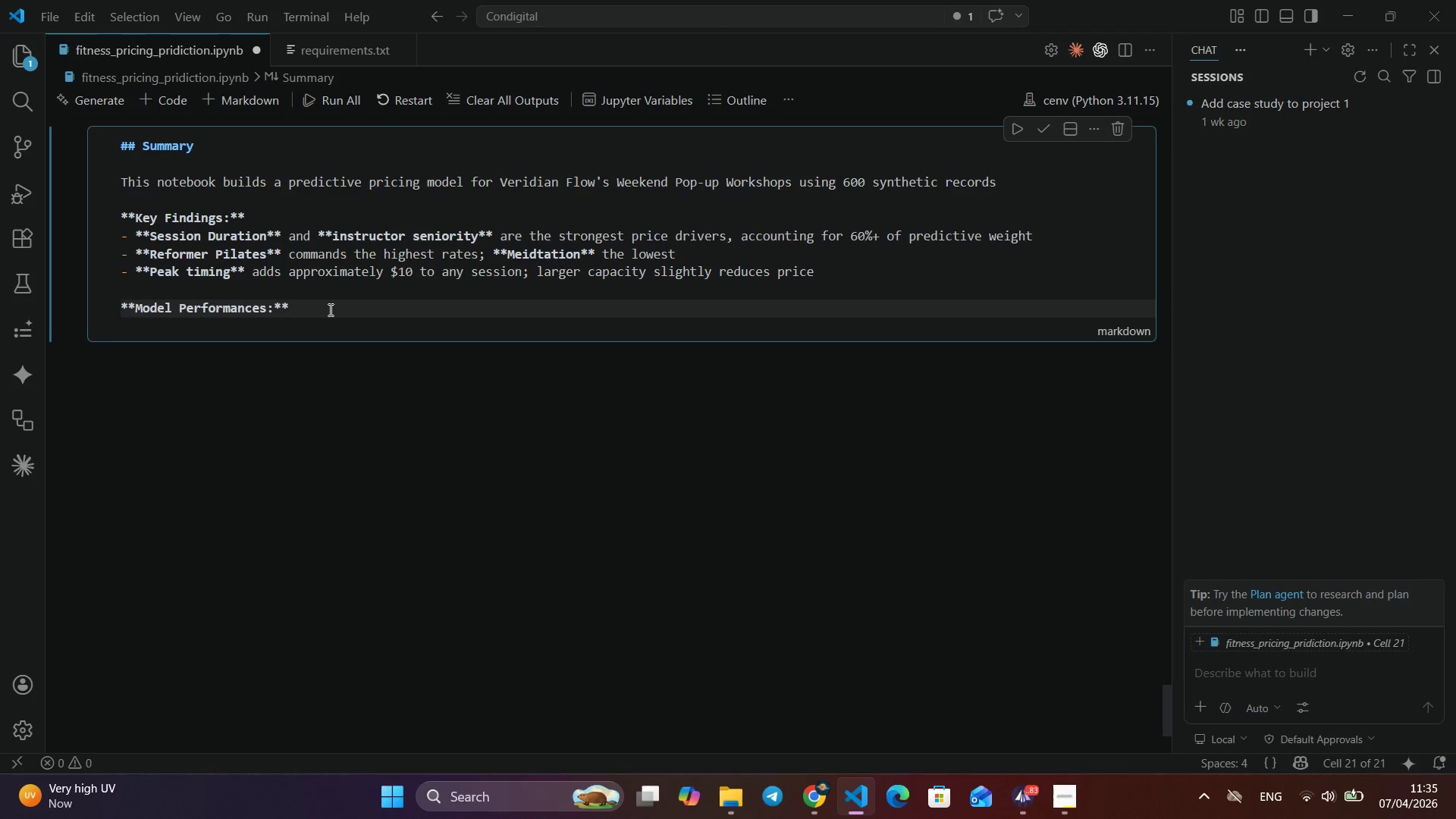 
left_click([329, 309])
 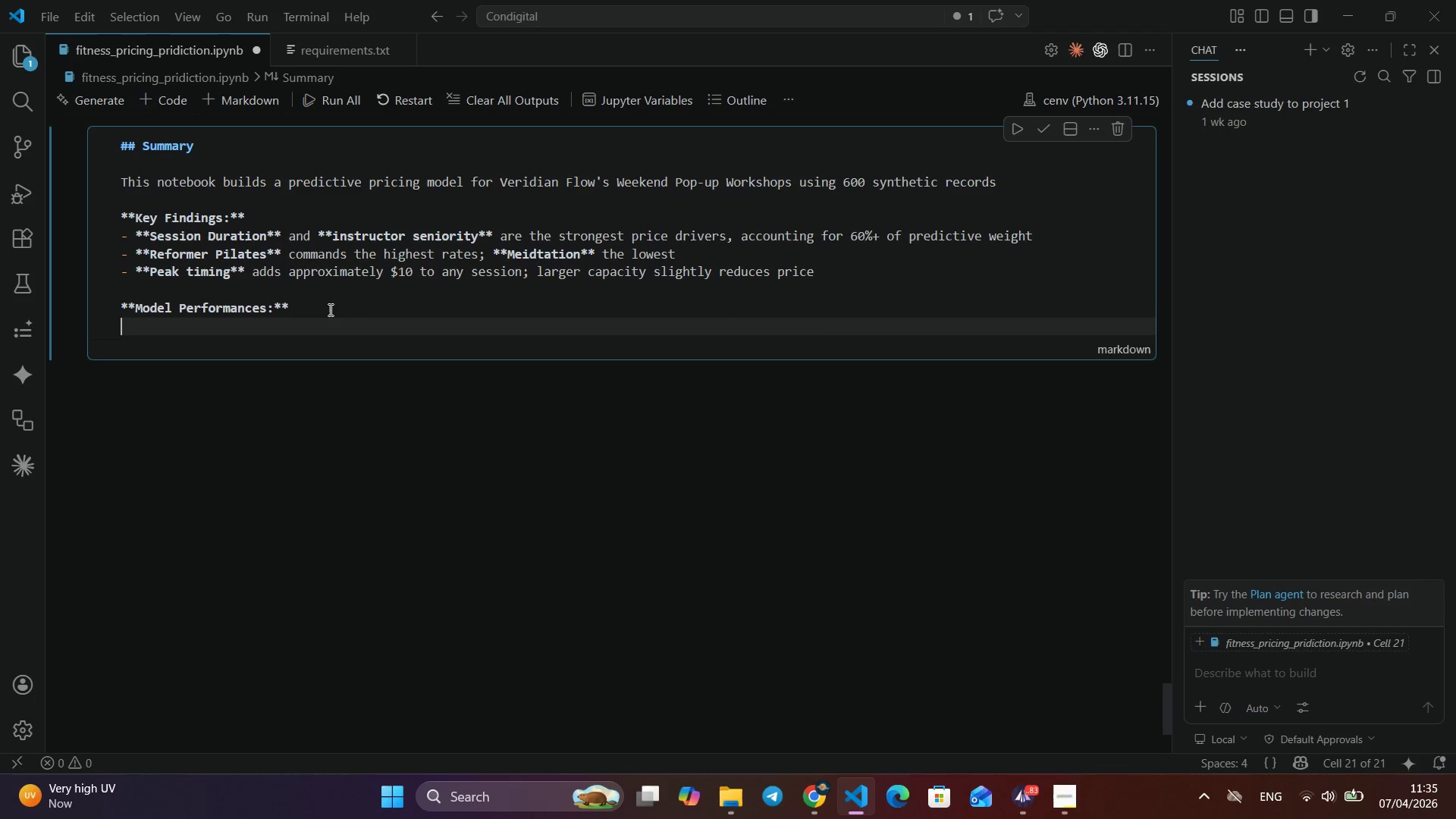 
key(Enter)
 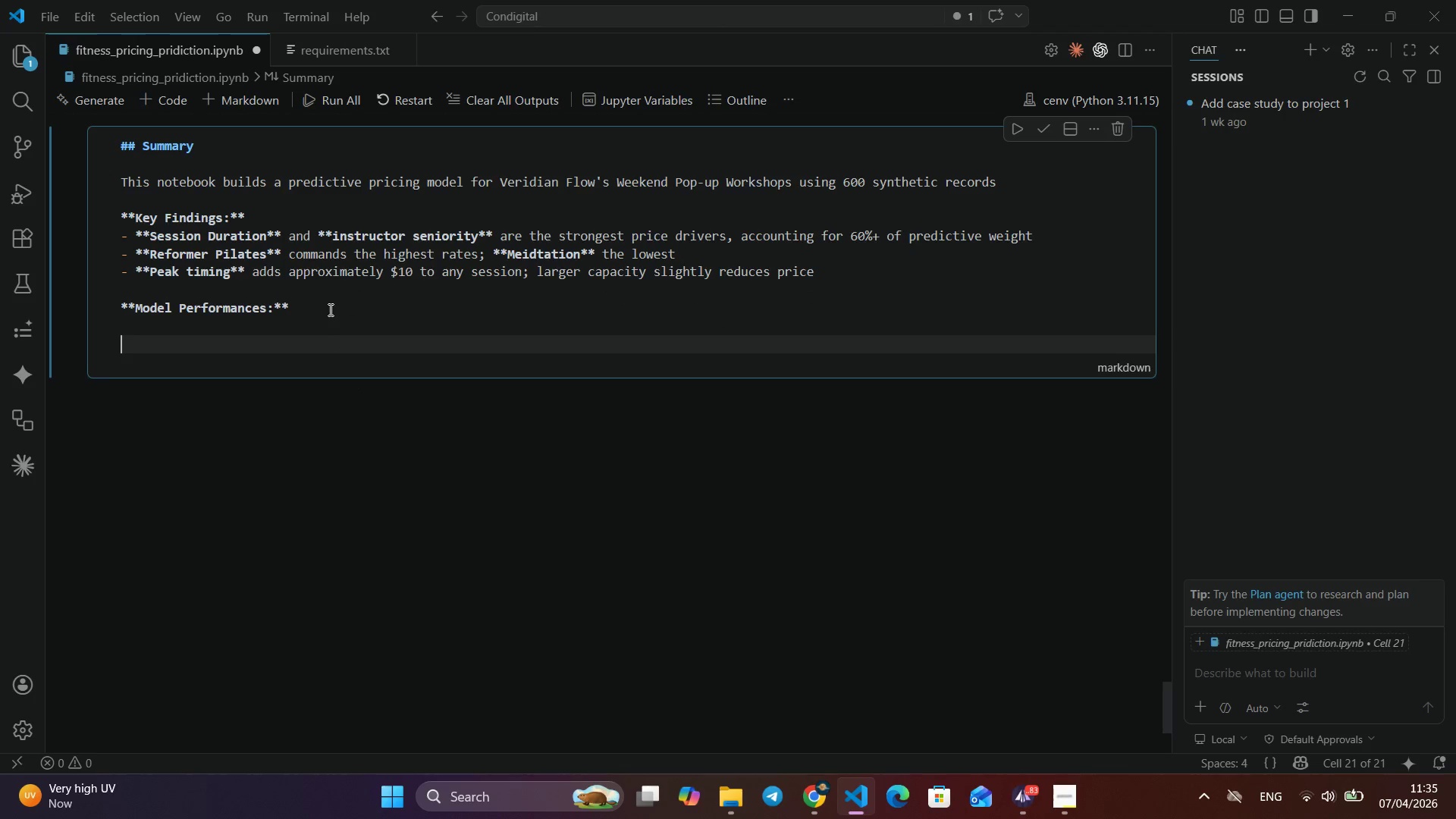 
key(Enter)
 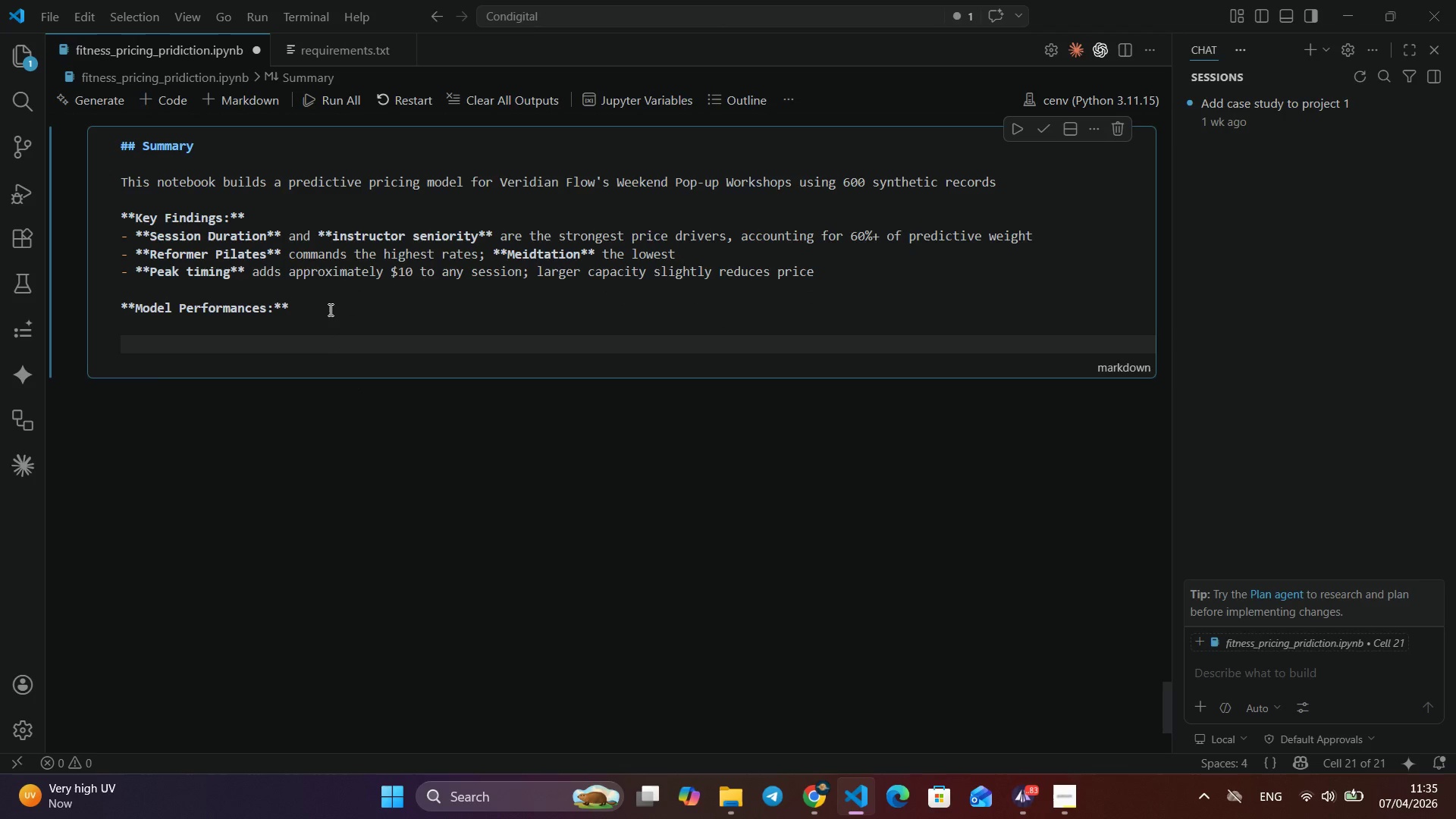 
type(-Linera)
key(Backspace)
key(Backspace)
type(ea)
key(Backspace)
key(Backspace)
type(ar Regression: MAE #)
key(Backspace)
type($3.42 [Break] Rs)
key(Backspace)
type(sques)
key(Backspace)
type(a)
key(Backspace)
key(Backspace)
type(ared 0.86)
 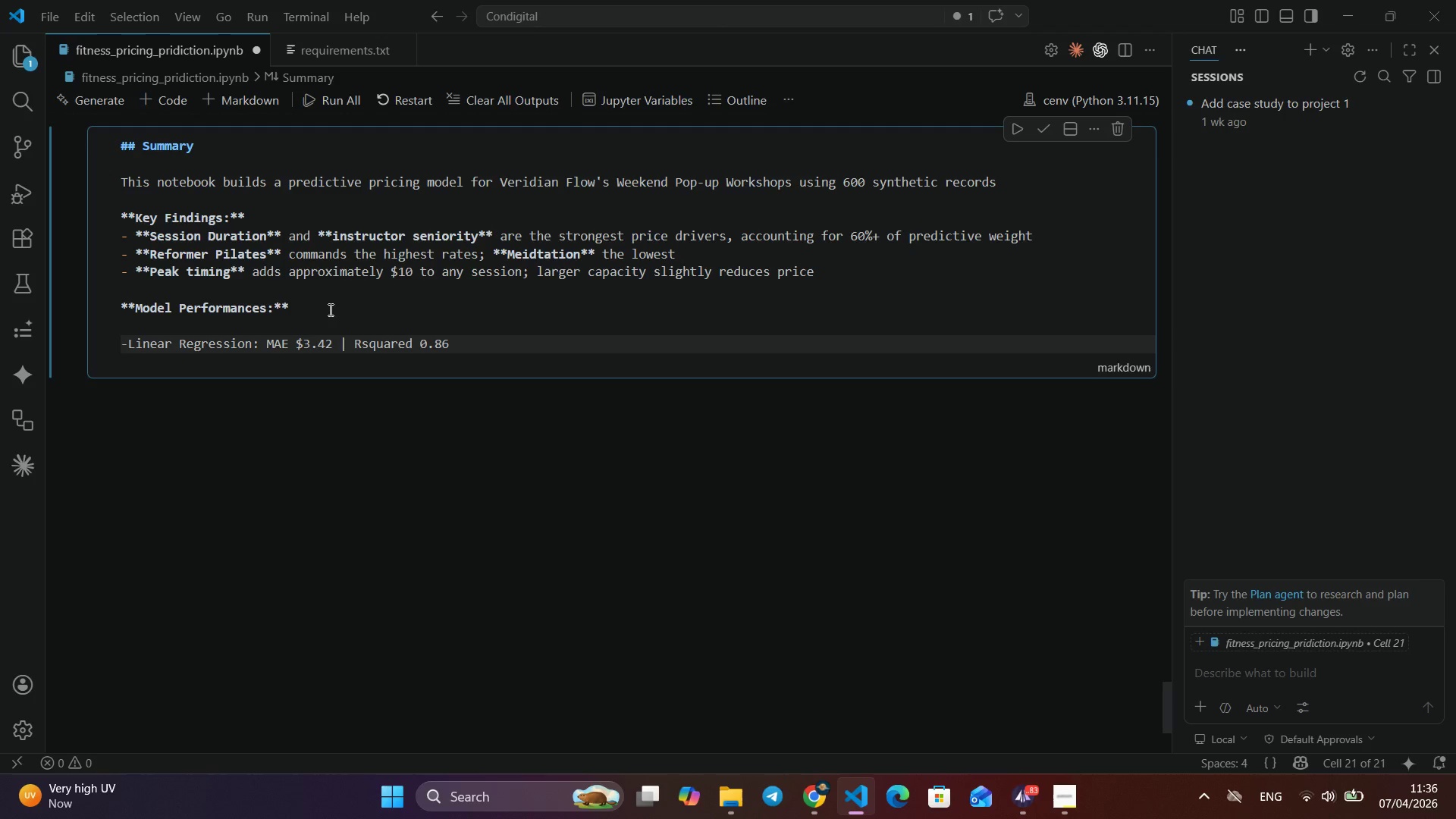 
key(Enter)
 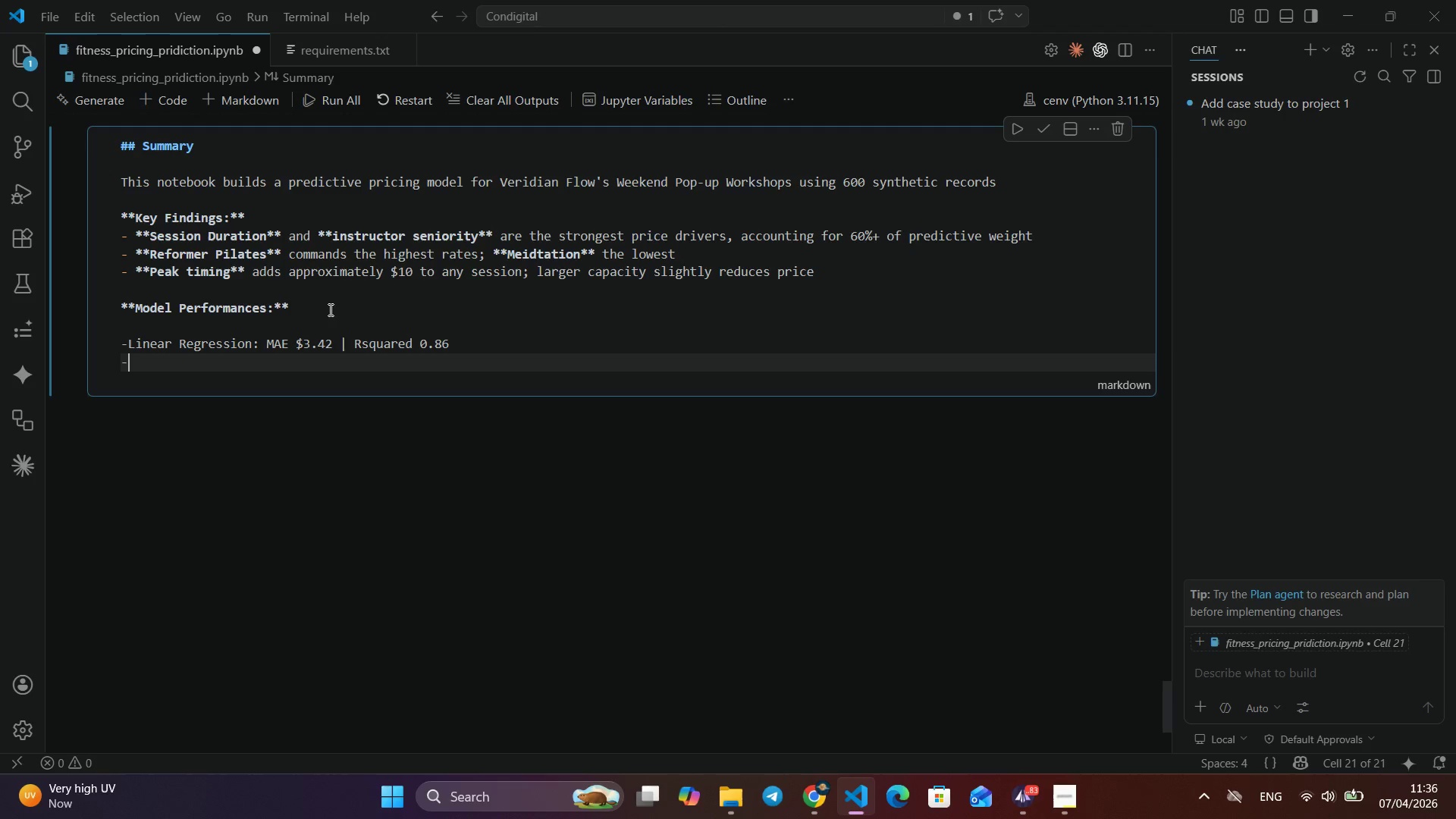 
key(Minus)
 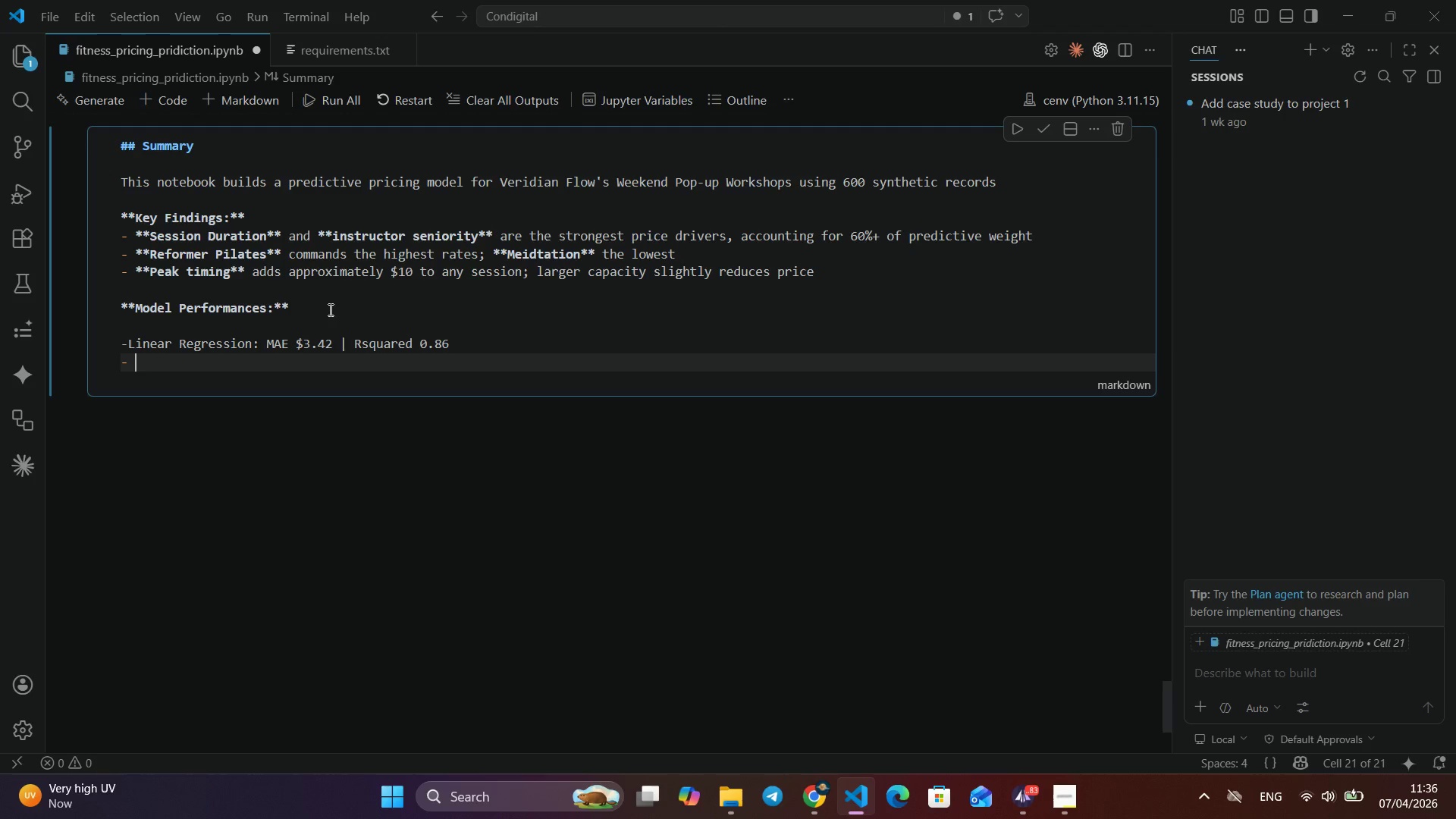 
key(Space)
 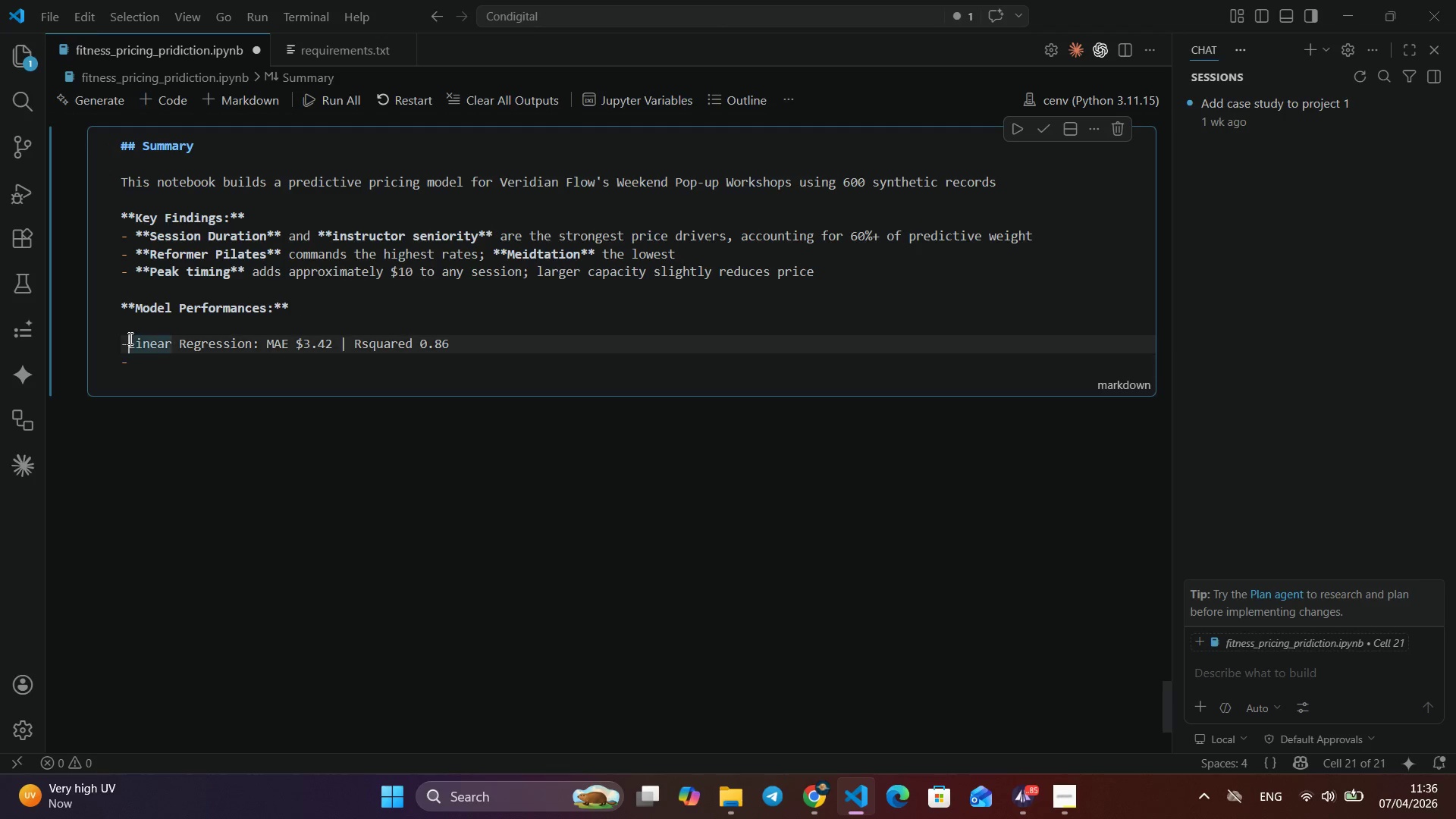 
key(Space)
 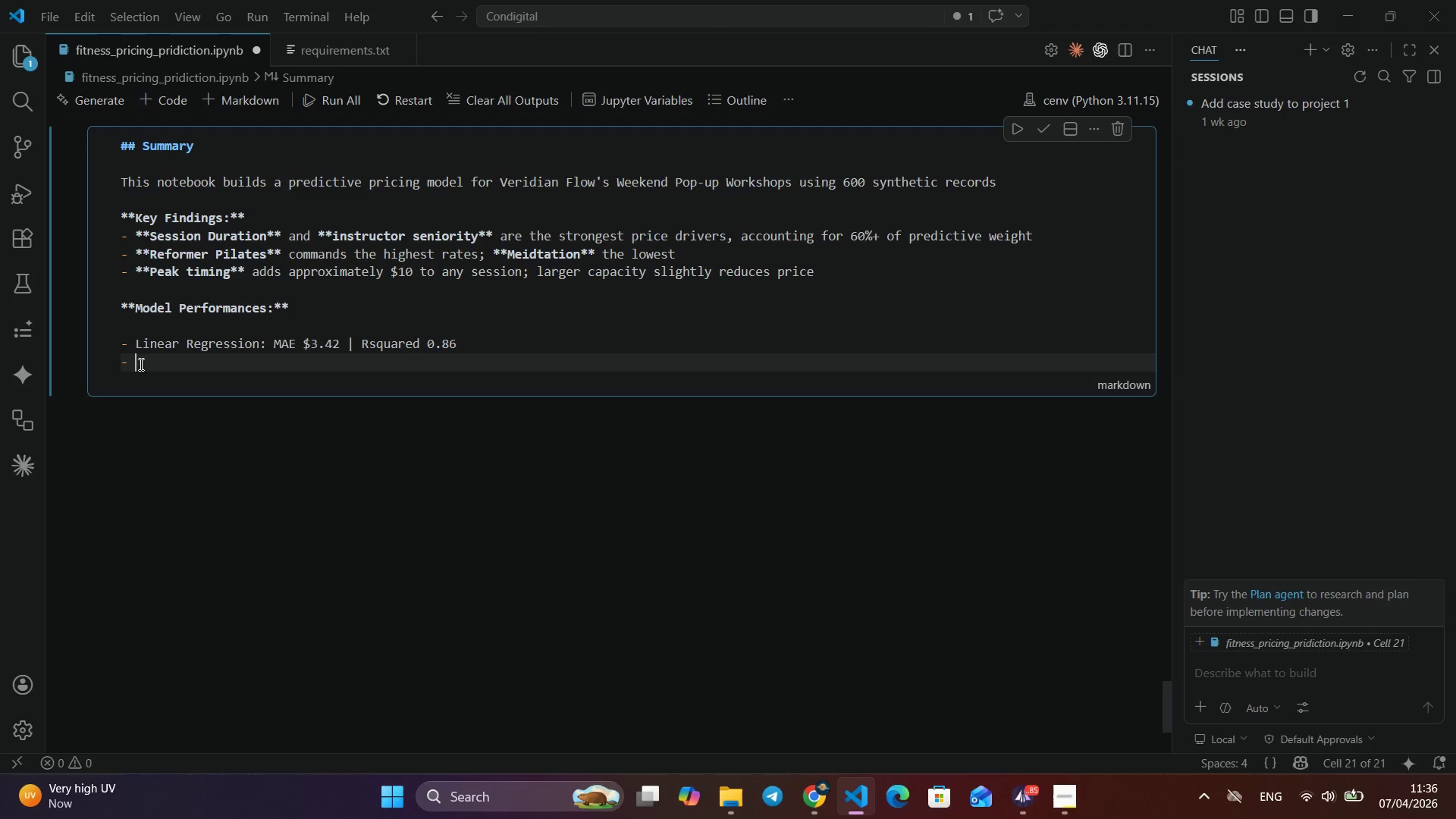 
left_click([140, 364])
 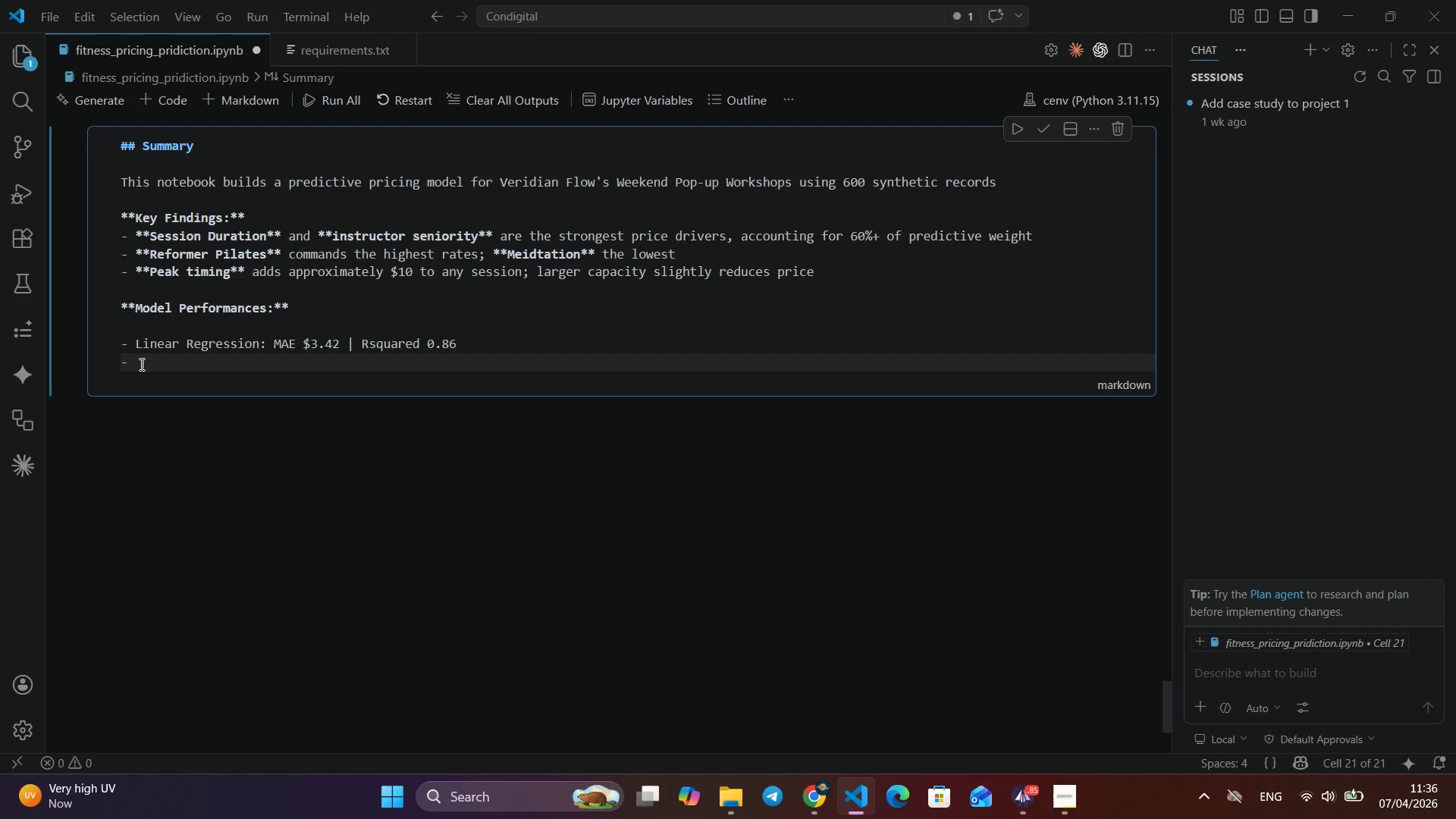 
type(Decision Treee)
key(Backspace)
type(: MAE $5.24 [Break] R sqa)
key(Backspace)
type(uared 0.69)
 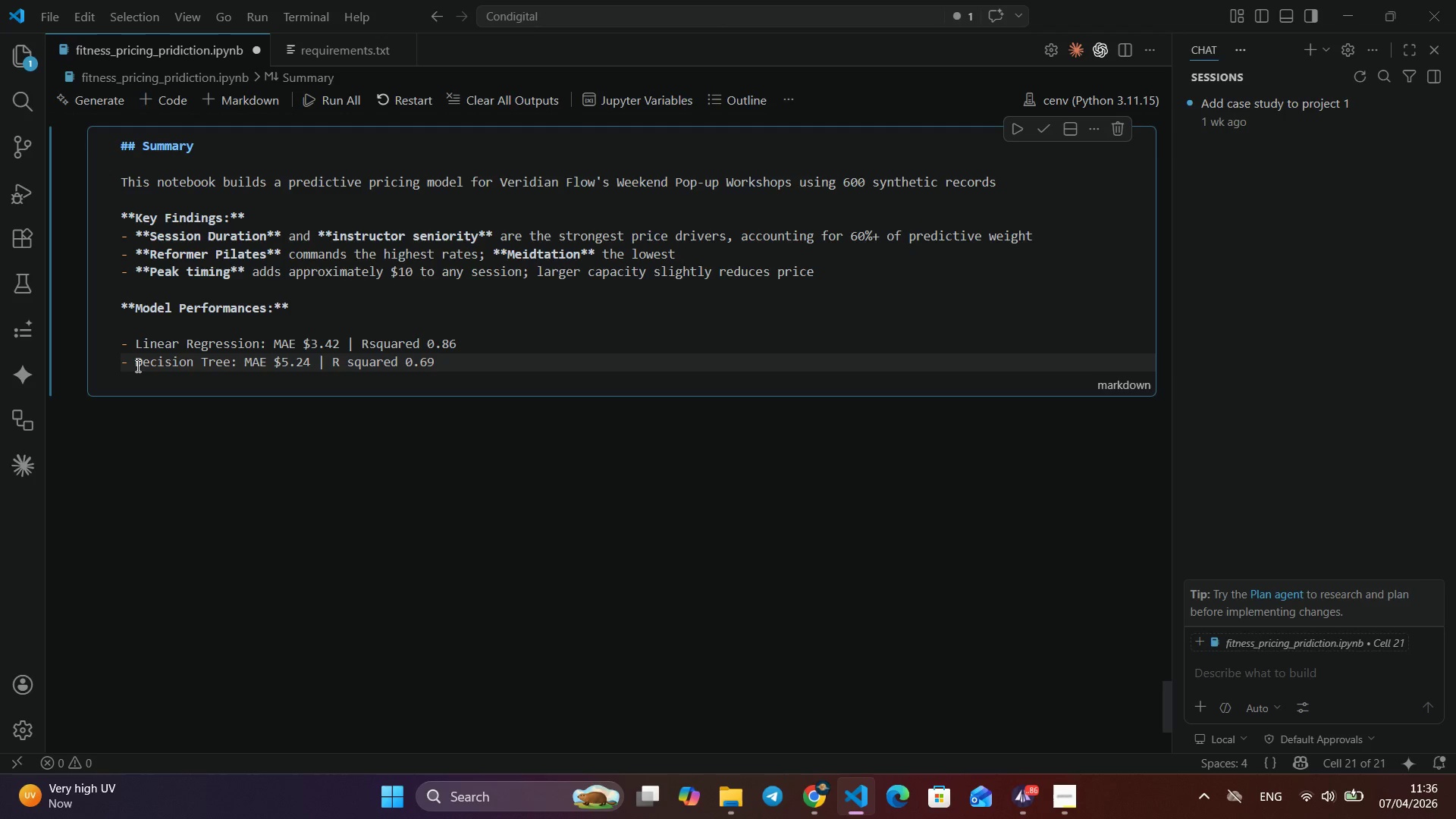 
key(Enter)
 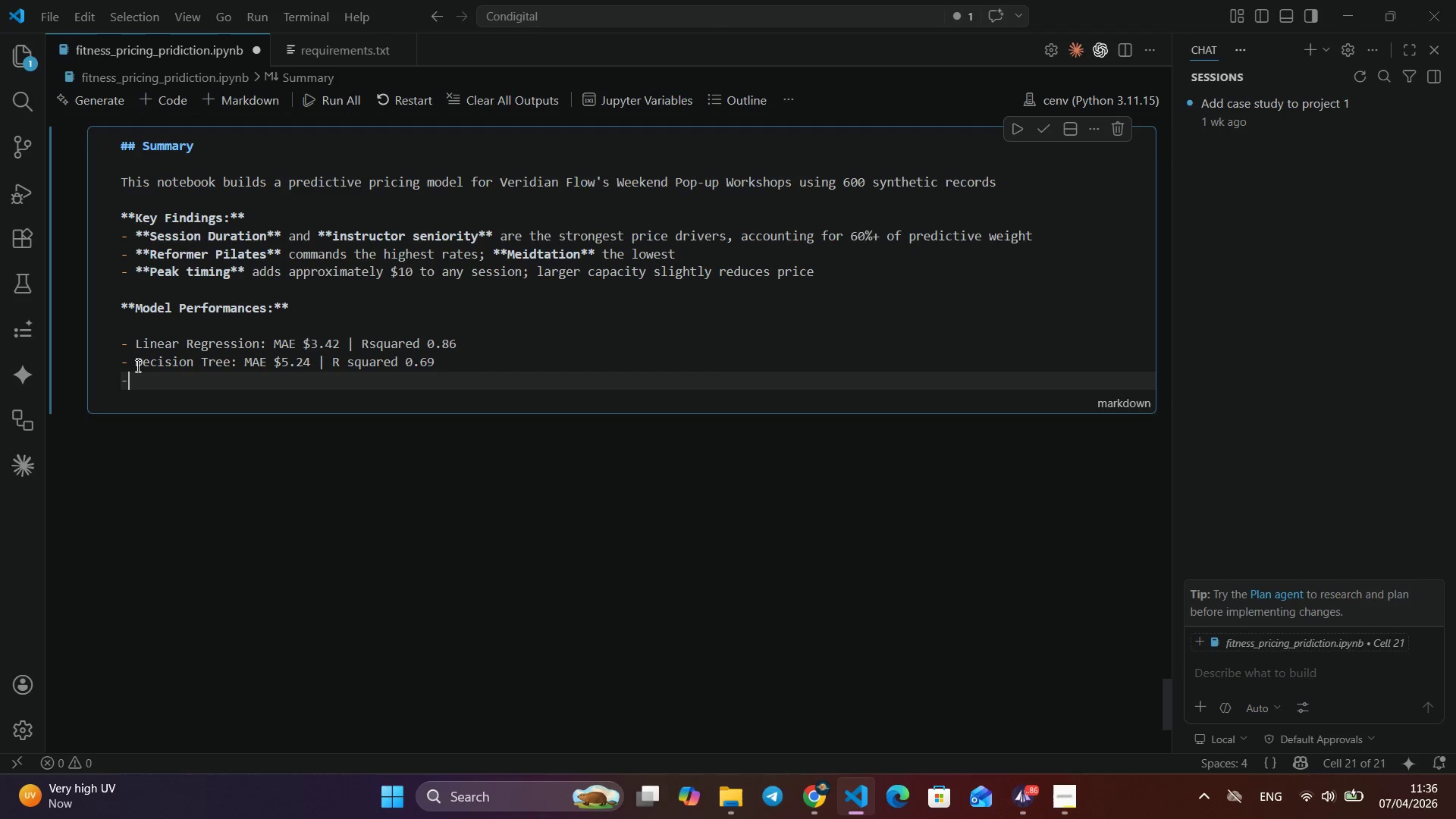 
type(- Both exceeded)
key(Backspace)
key(Backspace)
type( the Rsque)
key(Backspace)
type(ared)
 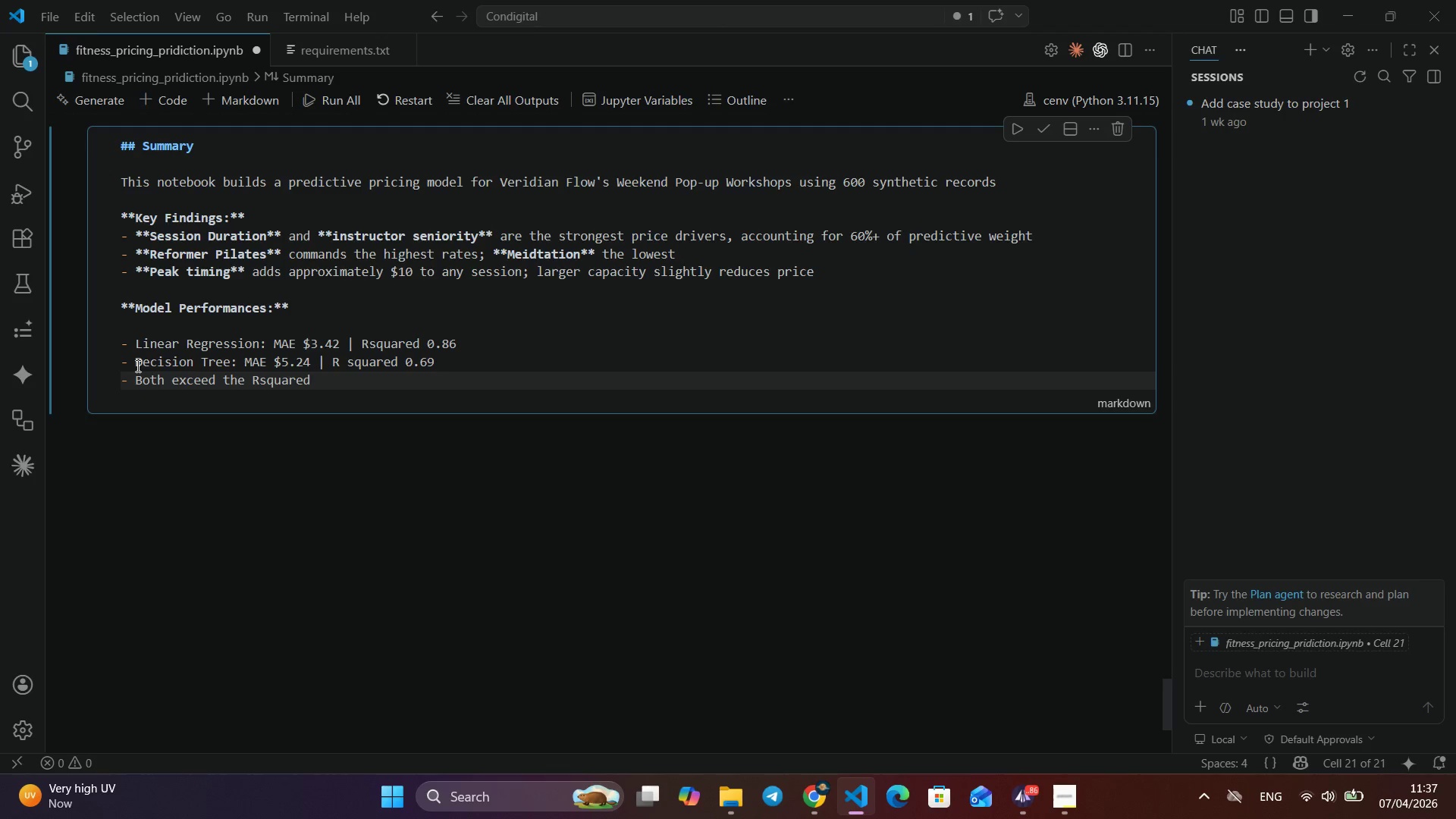 
type( >- 0.70 threshold, LI)
key(Backspace)
type(inear Regression is the stronger model)
 